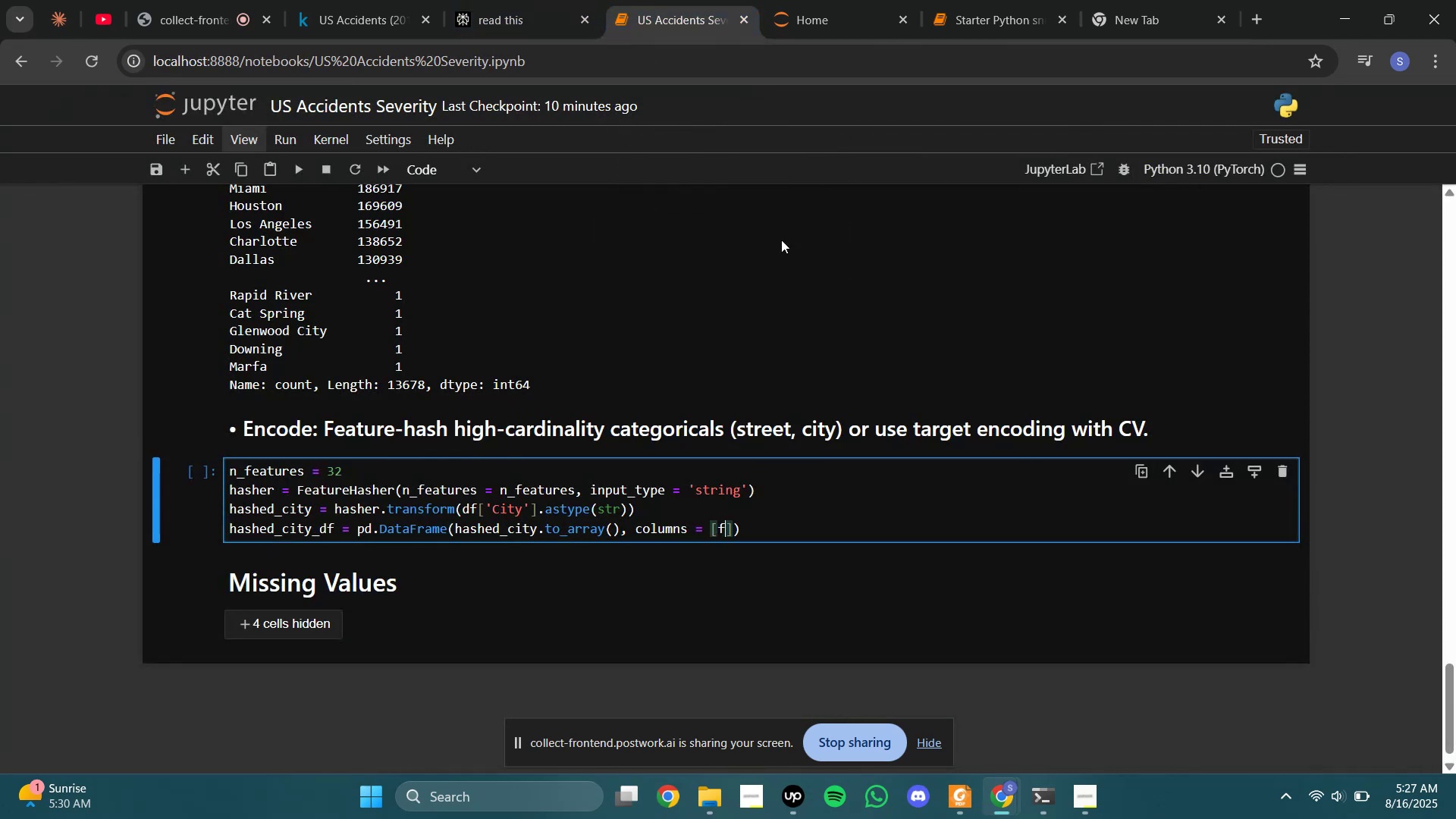 
key(Quote)
 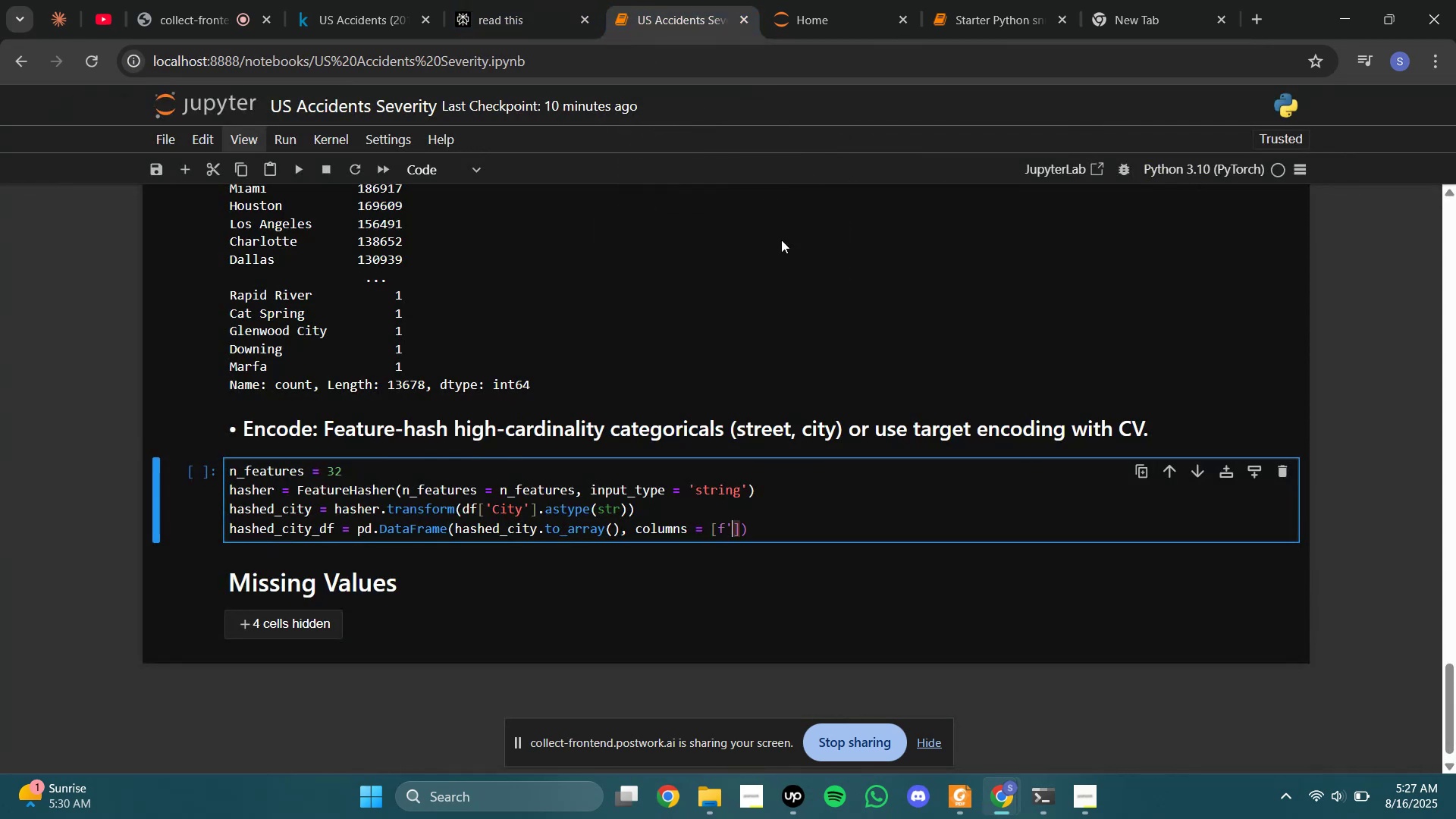 
key(Quote)
 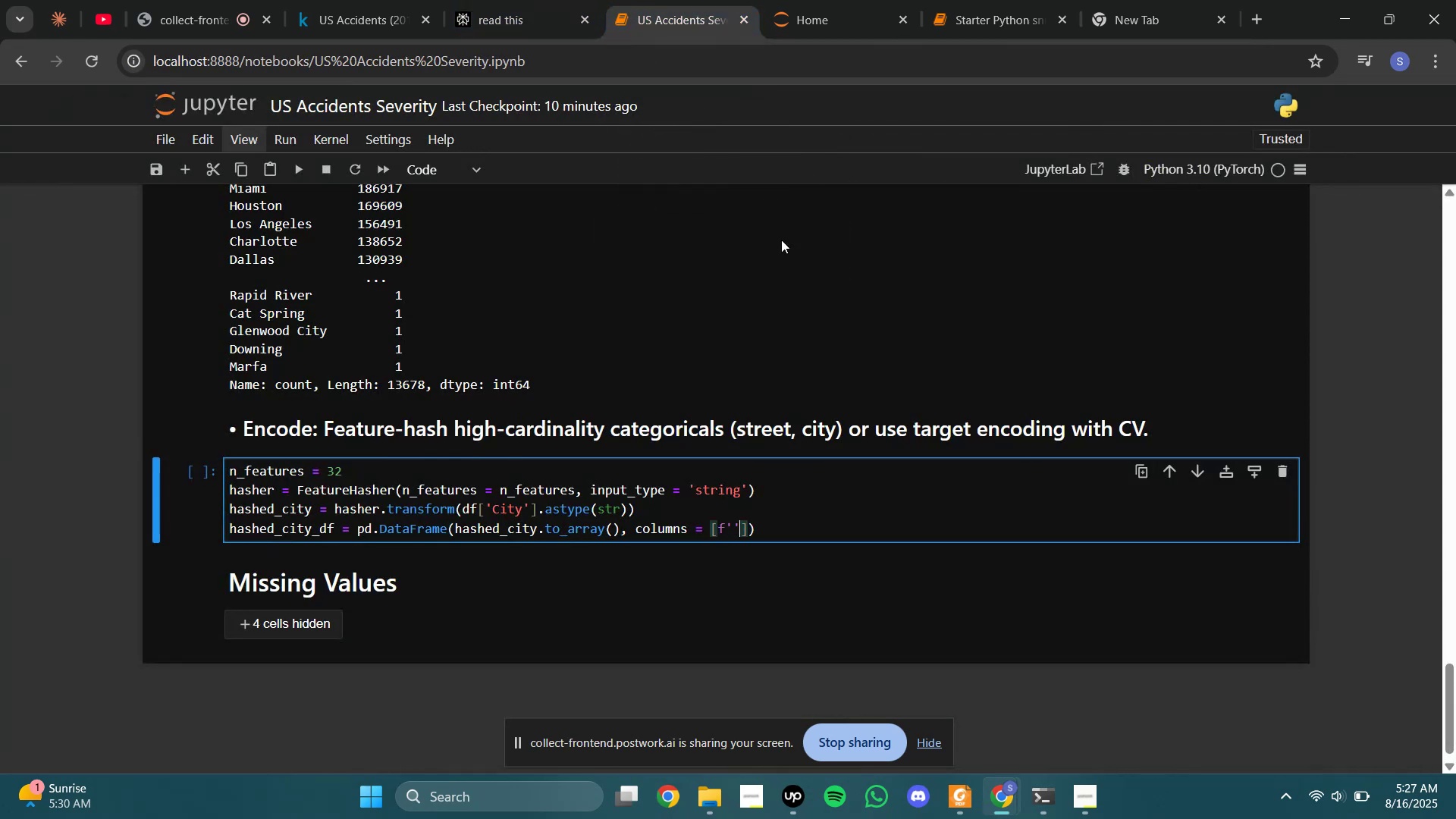 
key(ArrowLeft)
 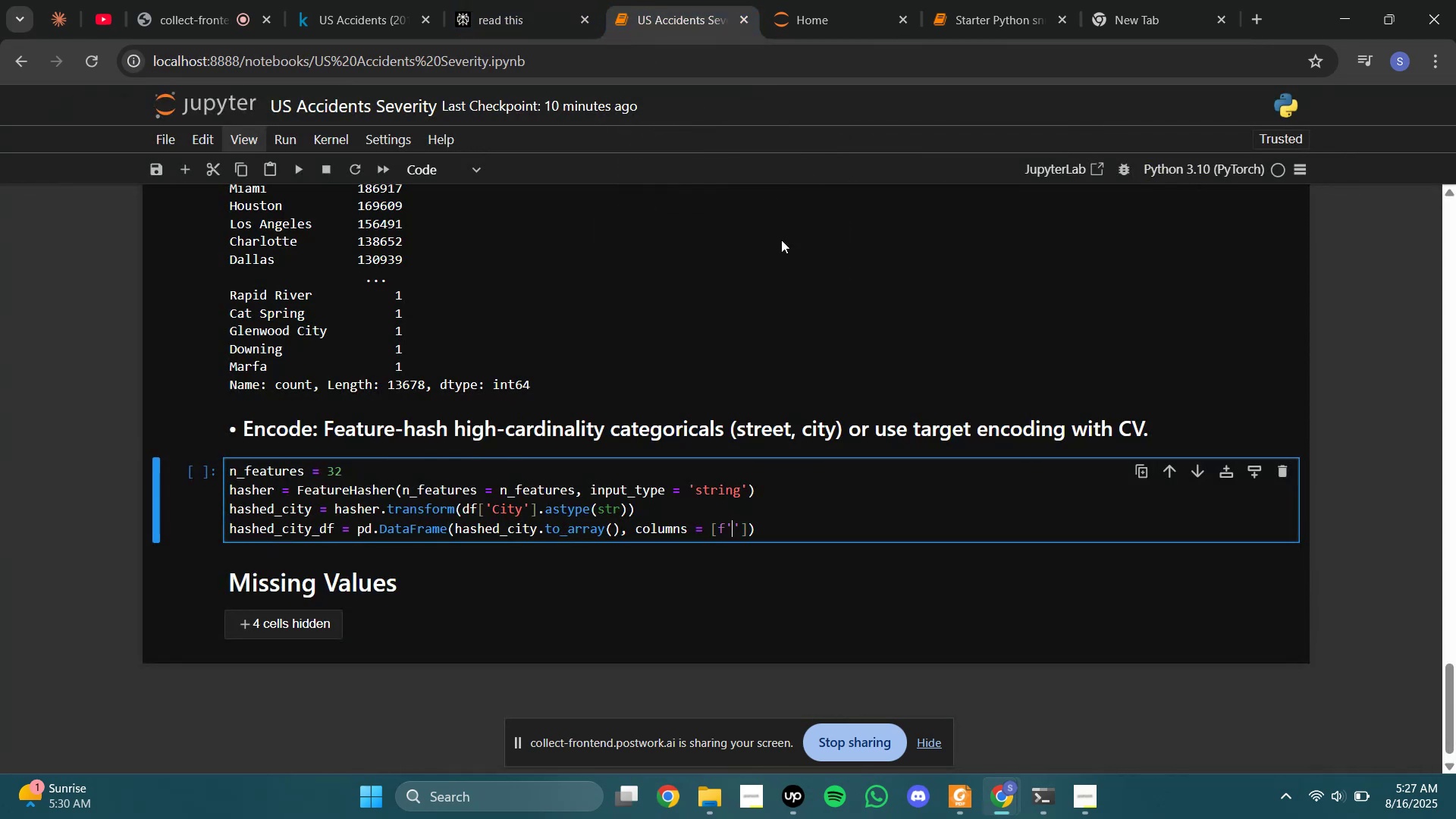 
type(Column)
 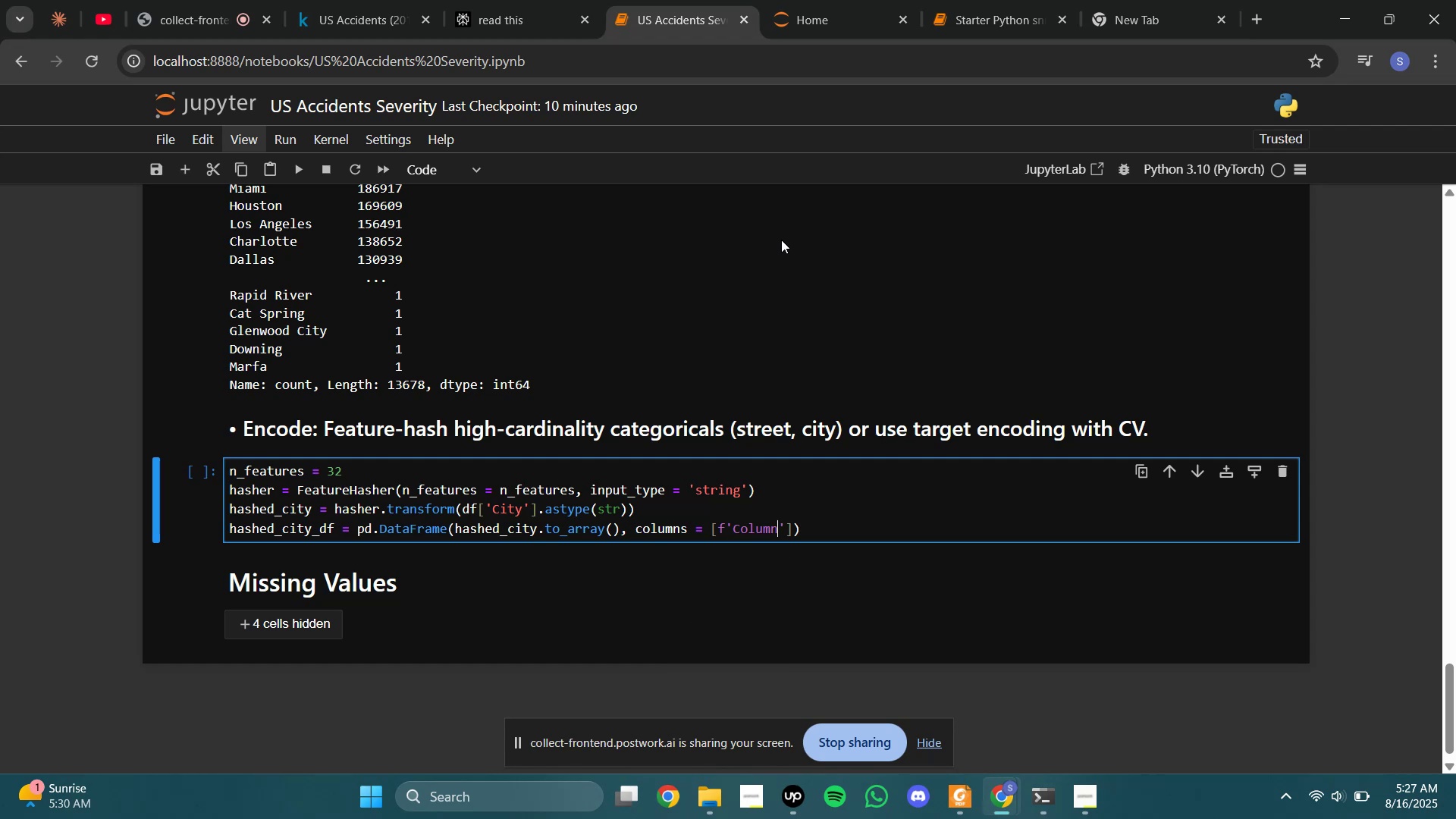 
left_click([477, 0])
 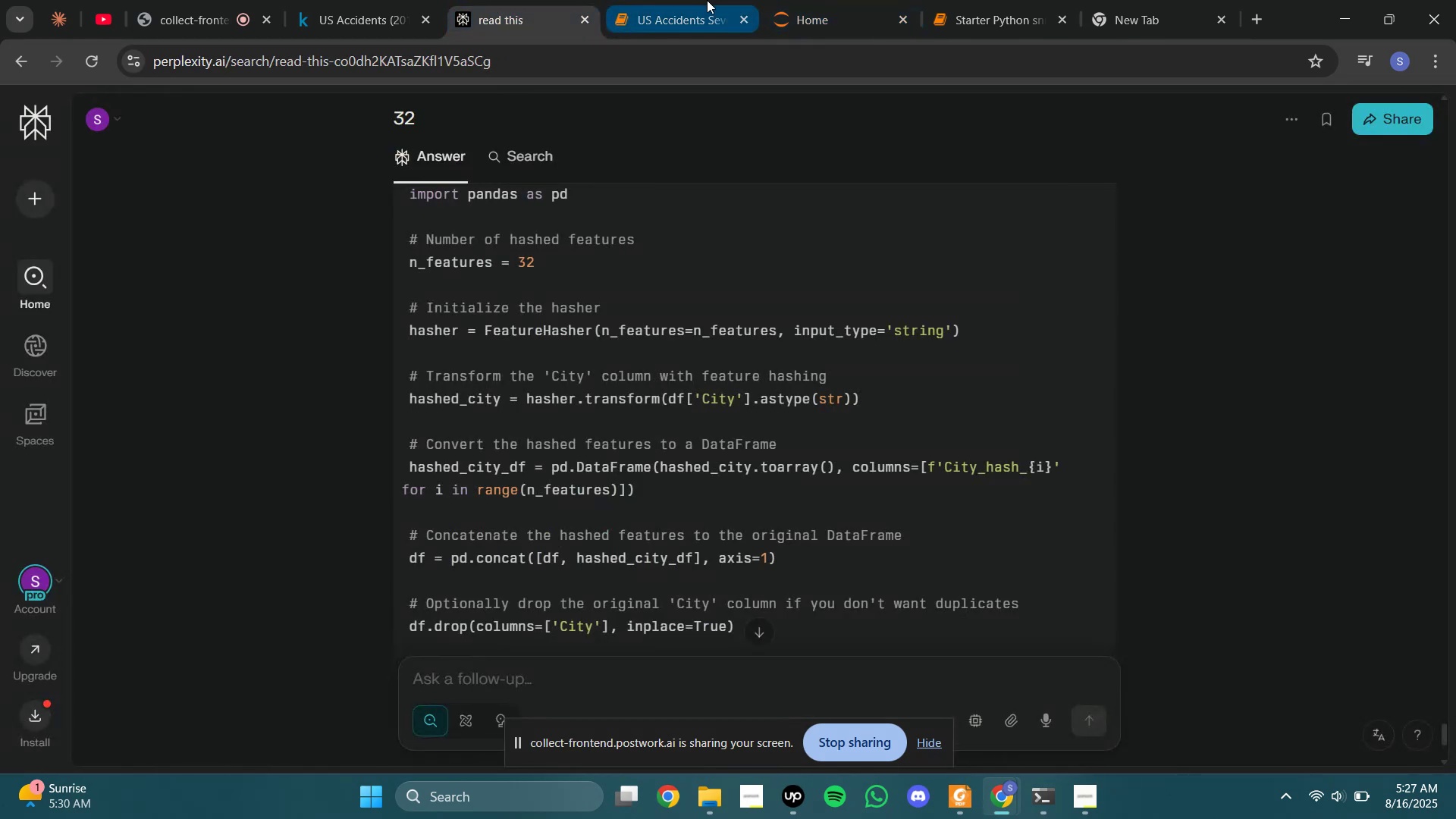 
left_click([707, 0])
 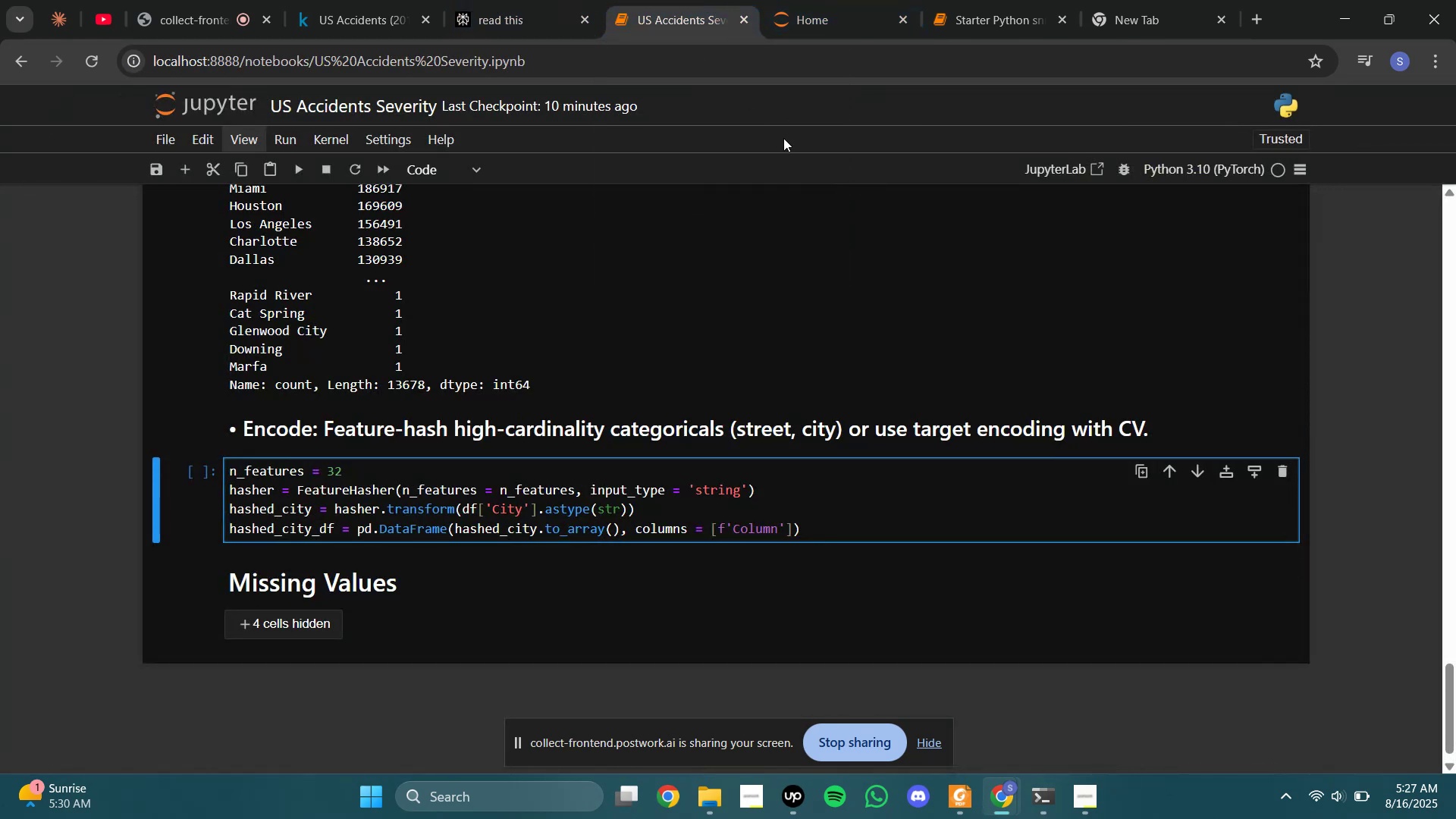 
key(Backspace)
key(Backspace)
key(Backspace)
key(Backspace)
key(Backspace)
key(Backspace)
type(City_hash {})
 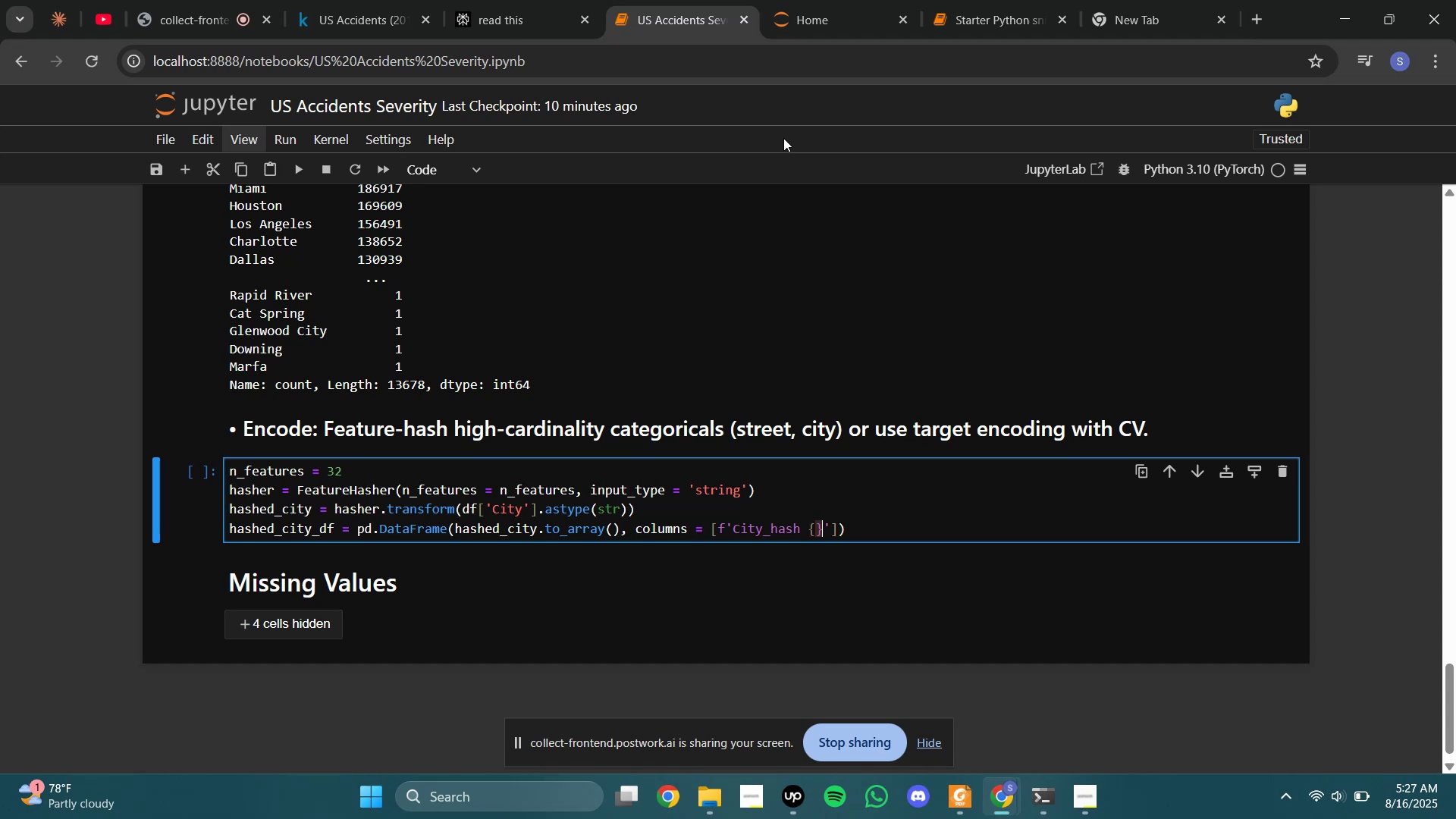 
 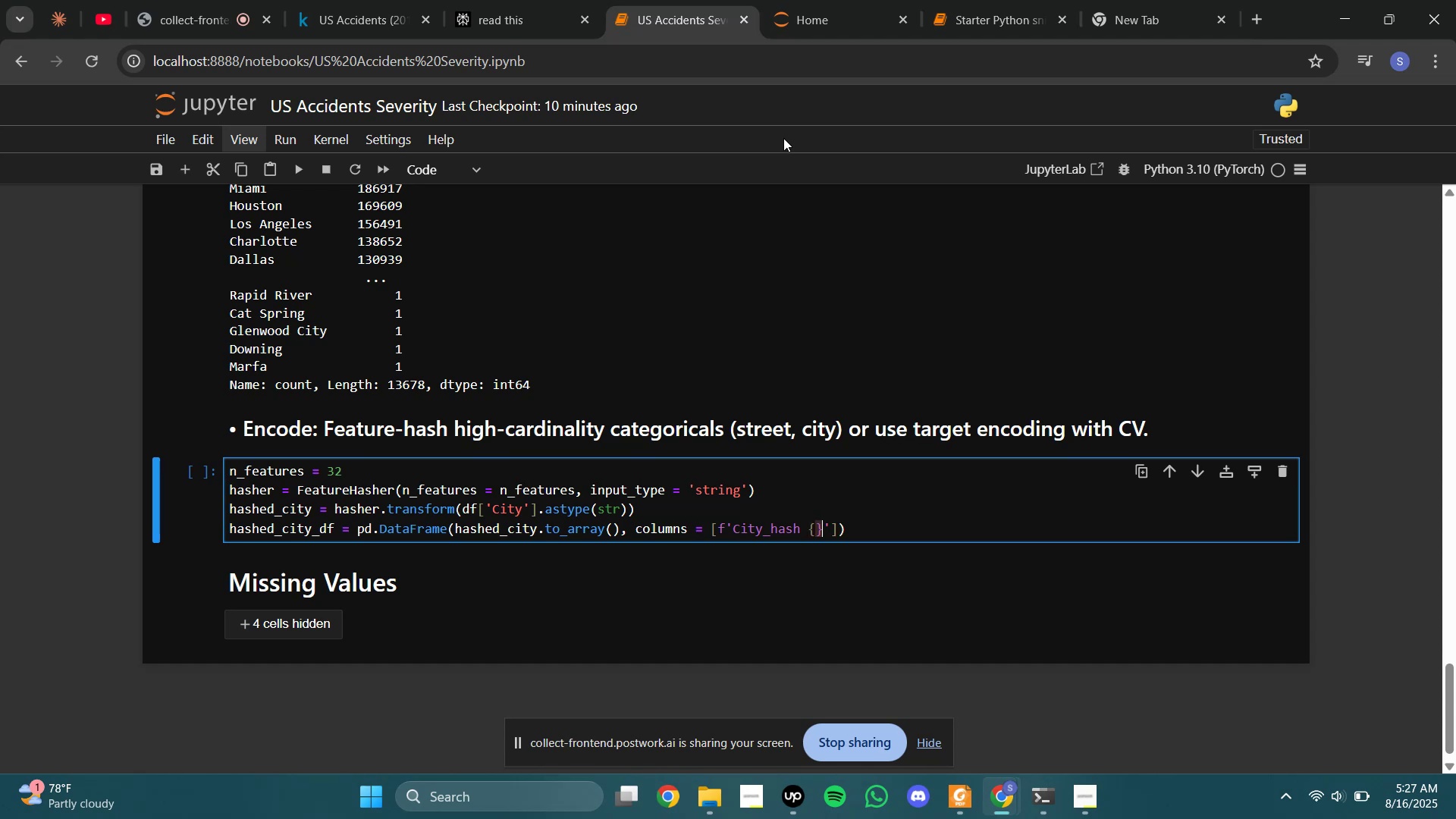 
key(ArrowLeft)
 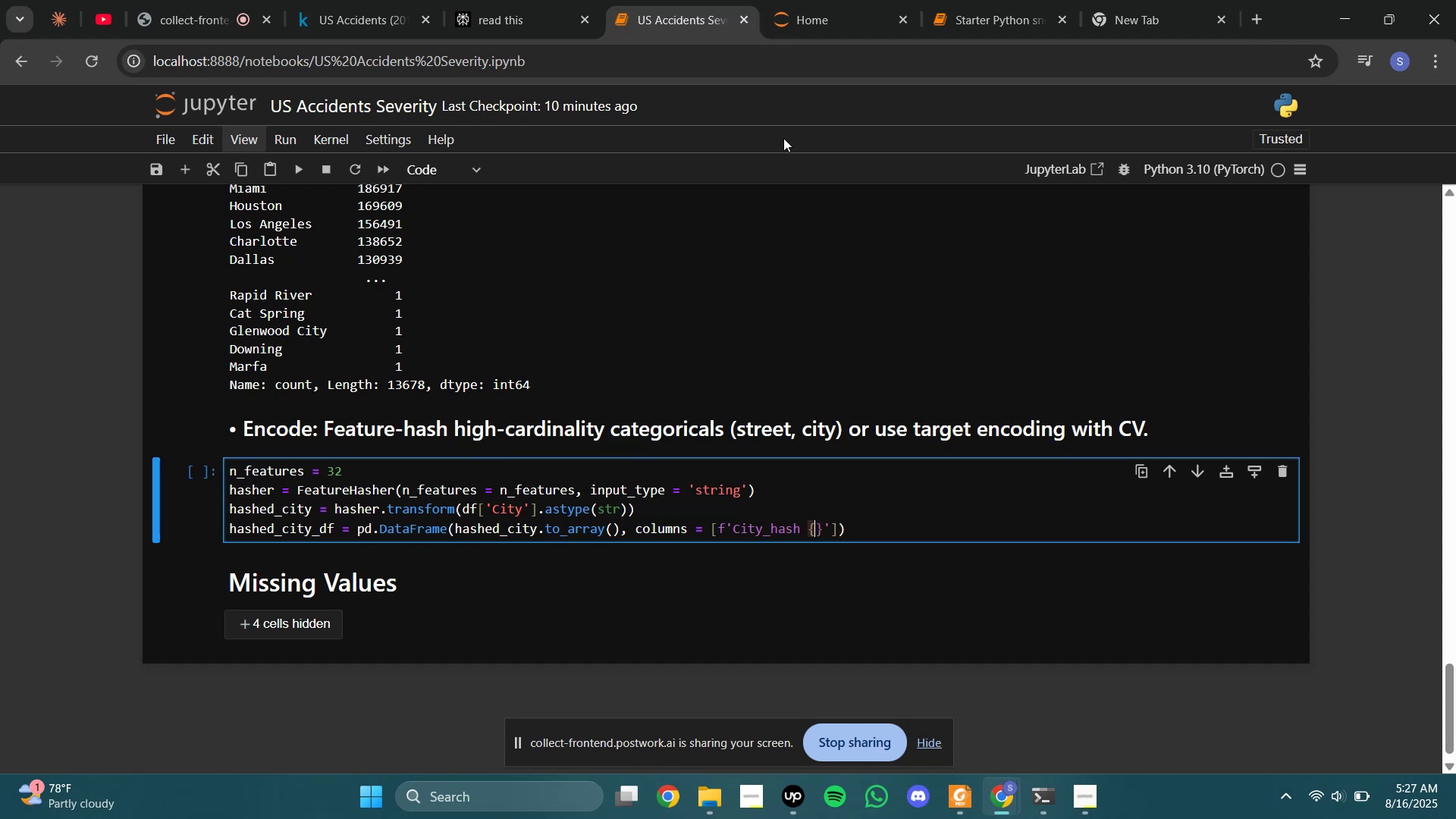 
key(I)
 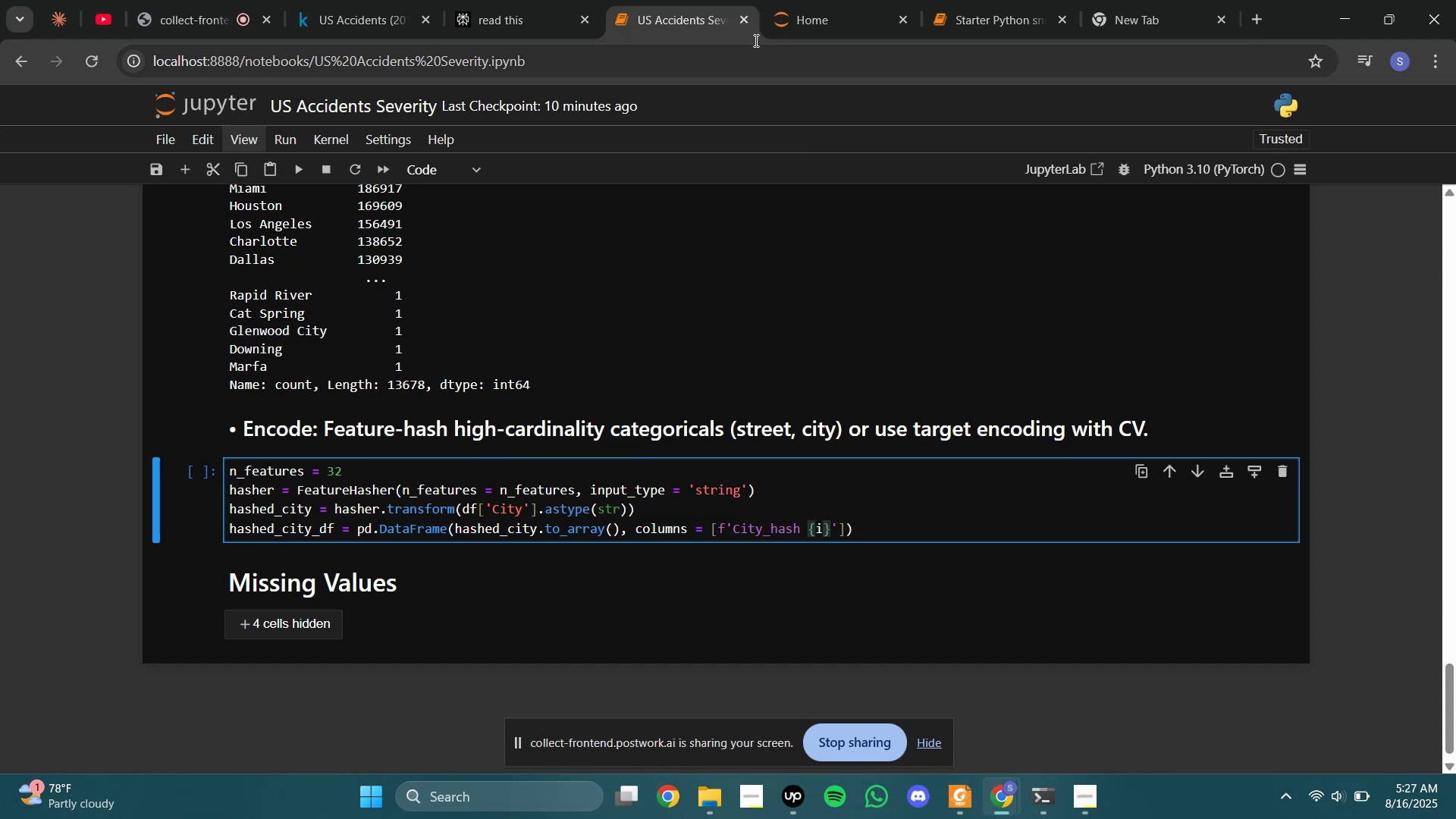 
left_click([566, 0])
 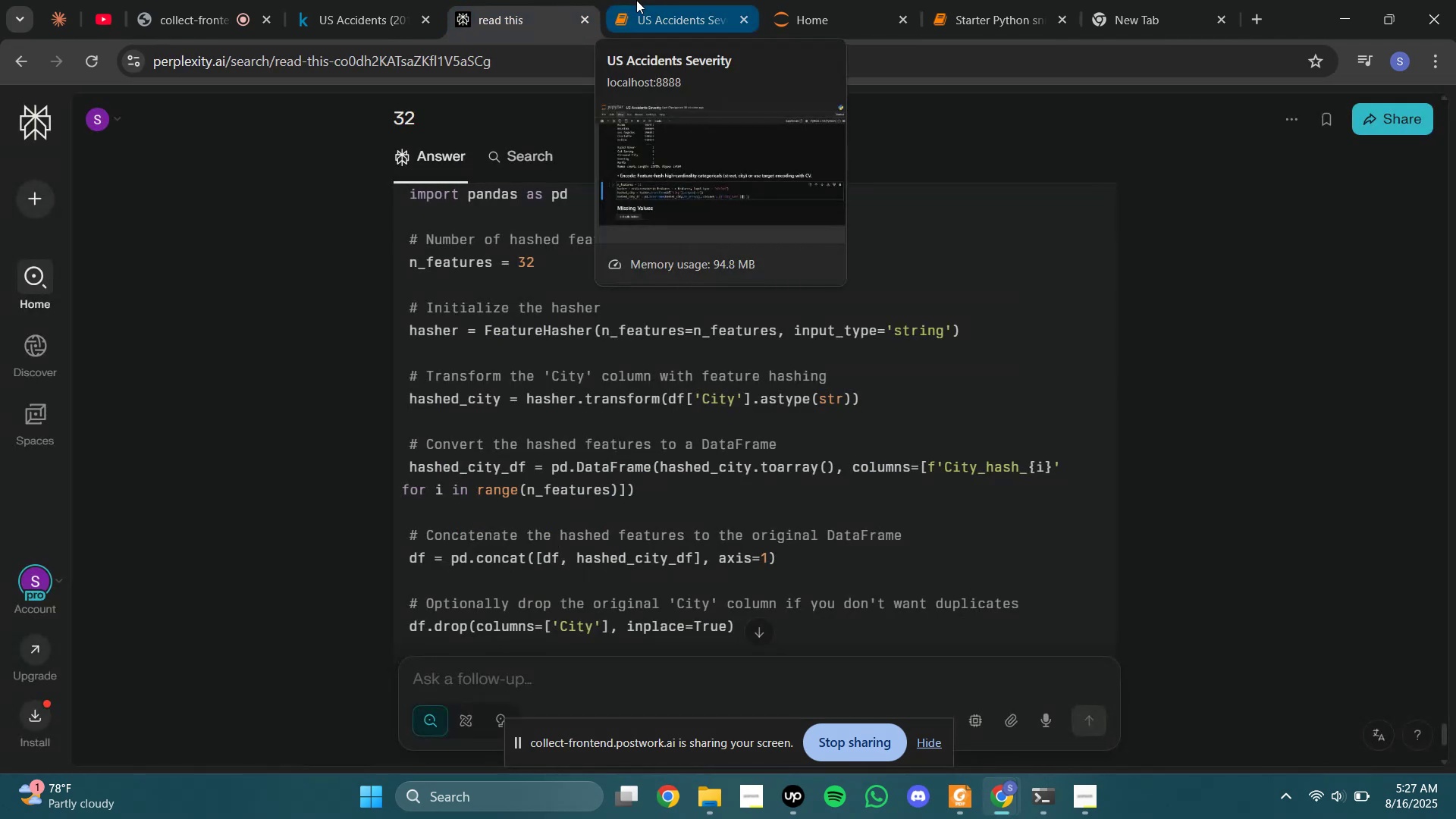 
wait(5.76)
 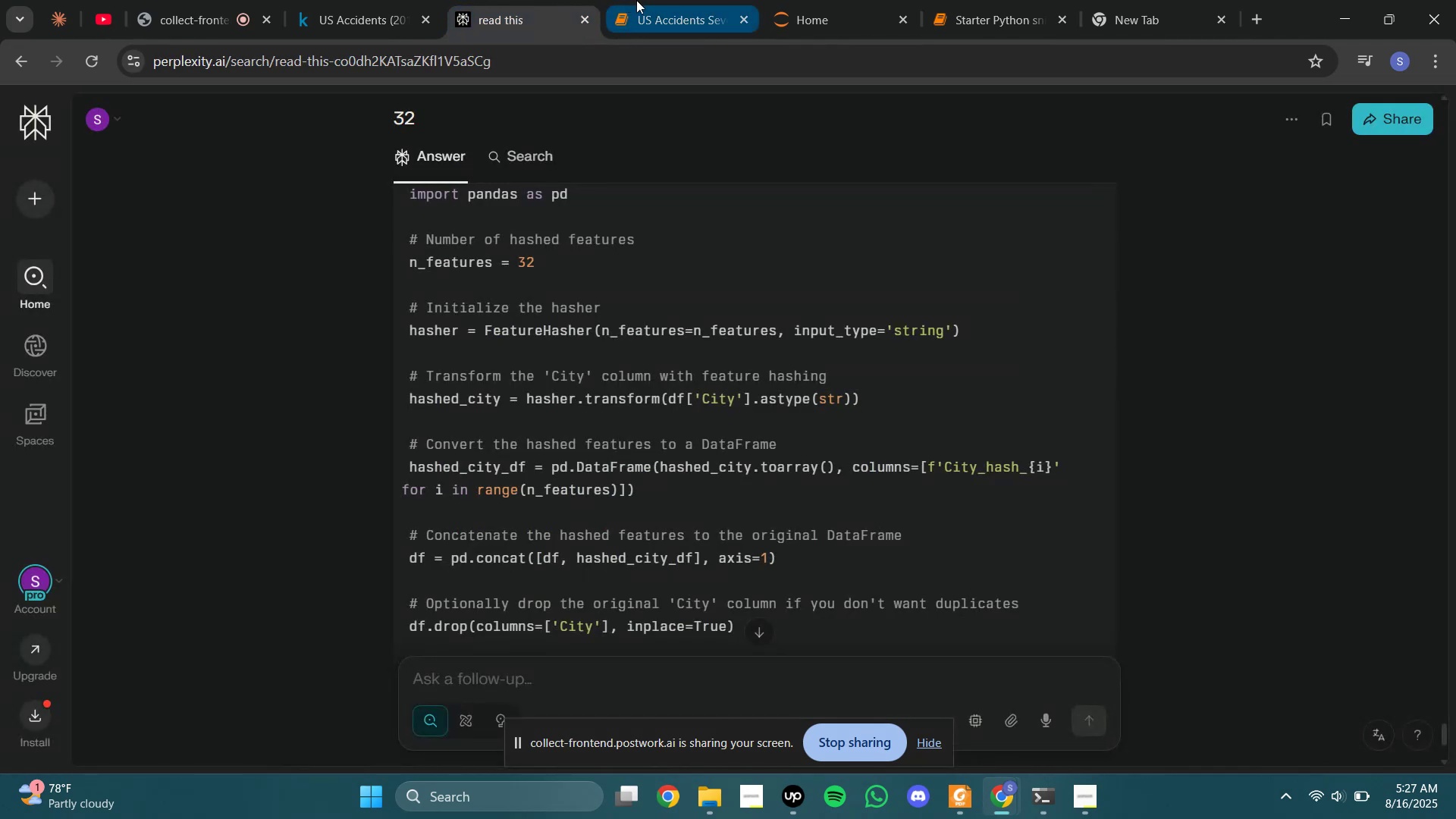 
left_click([636, 0])
 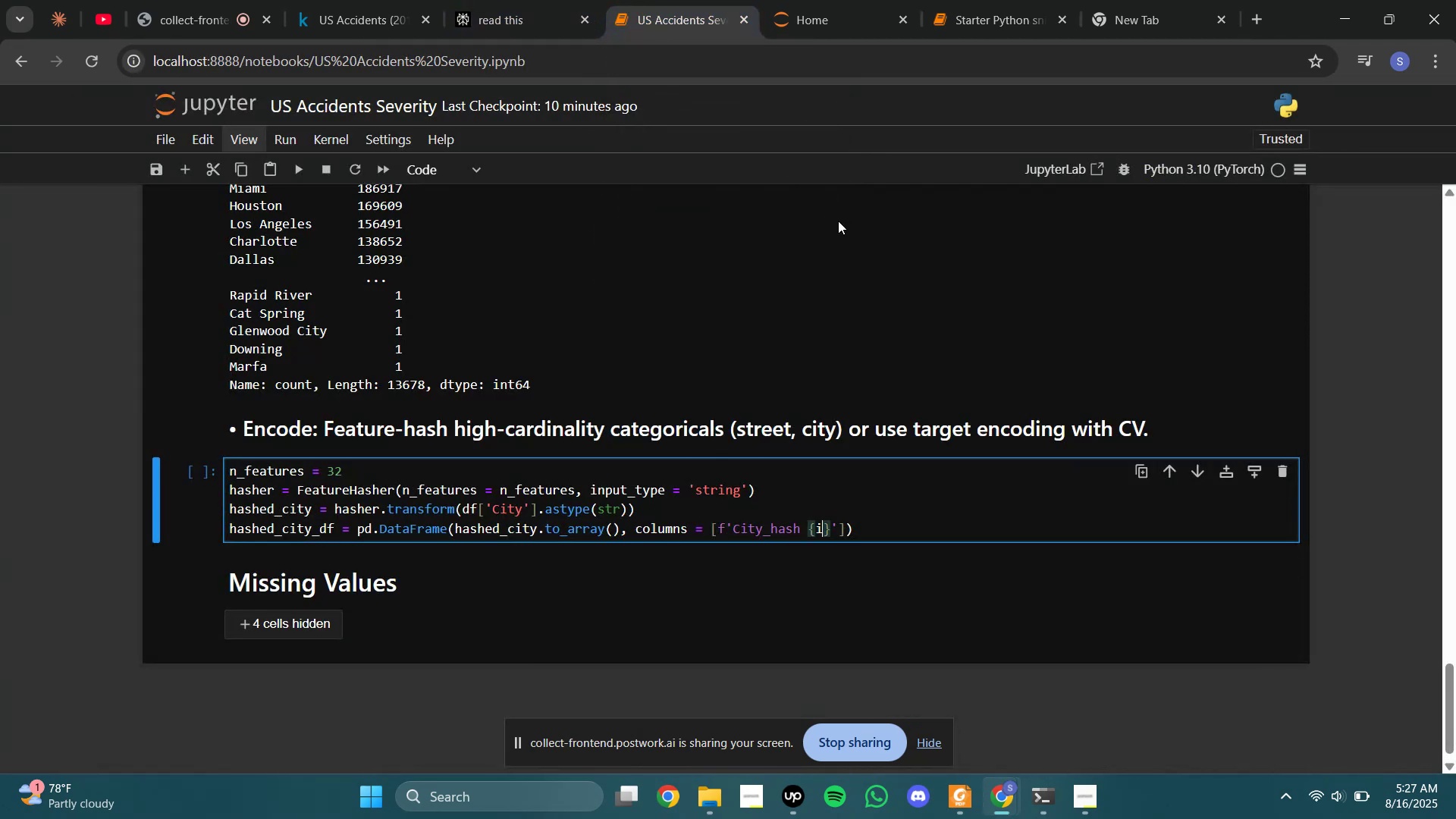 
key(ArrowRight)
 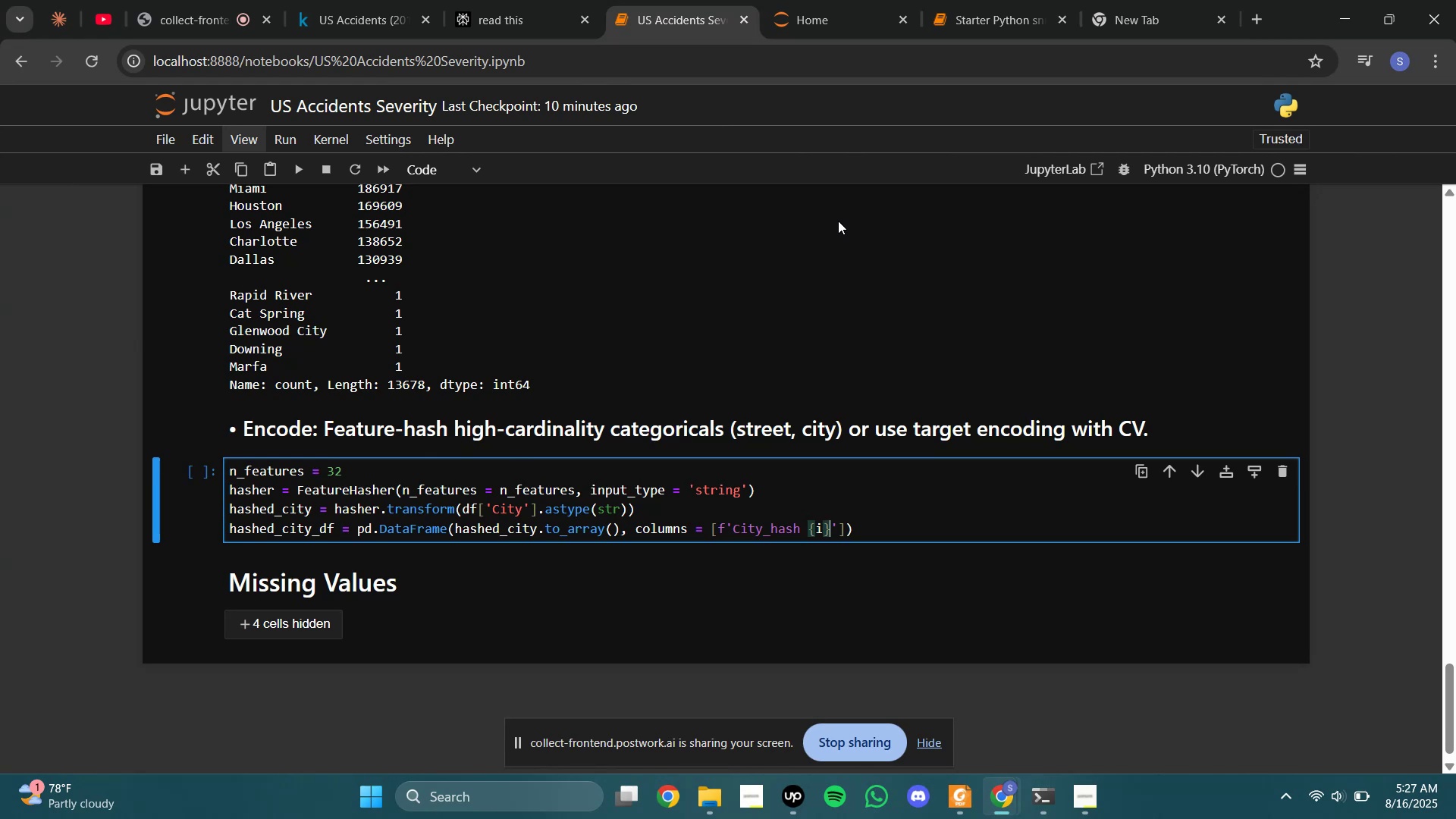 
key(ArrowRight)
 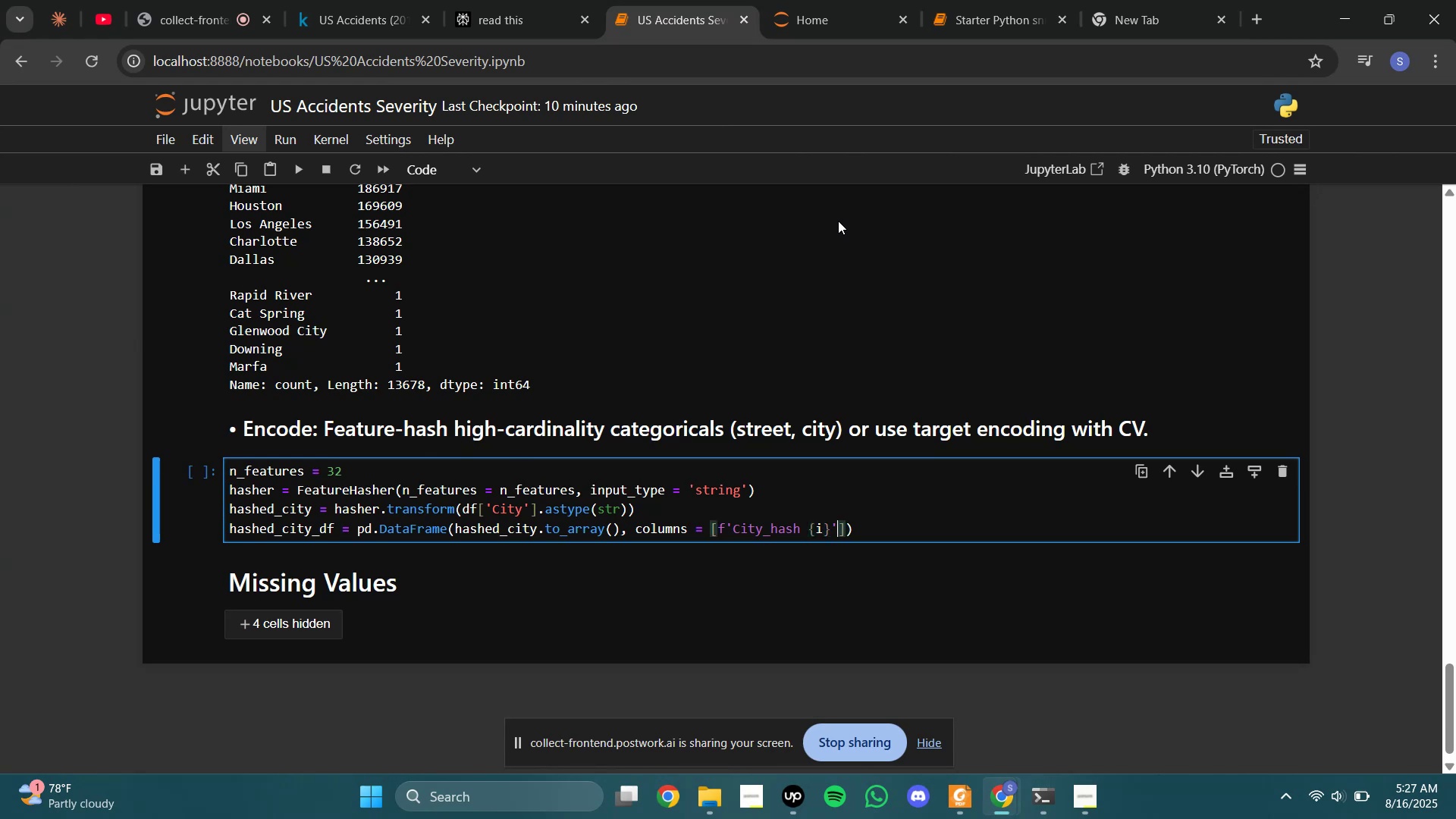 
type( for i in range())
 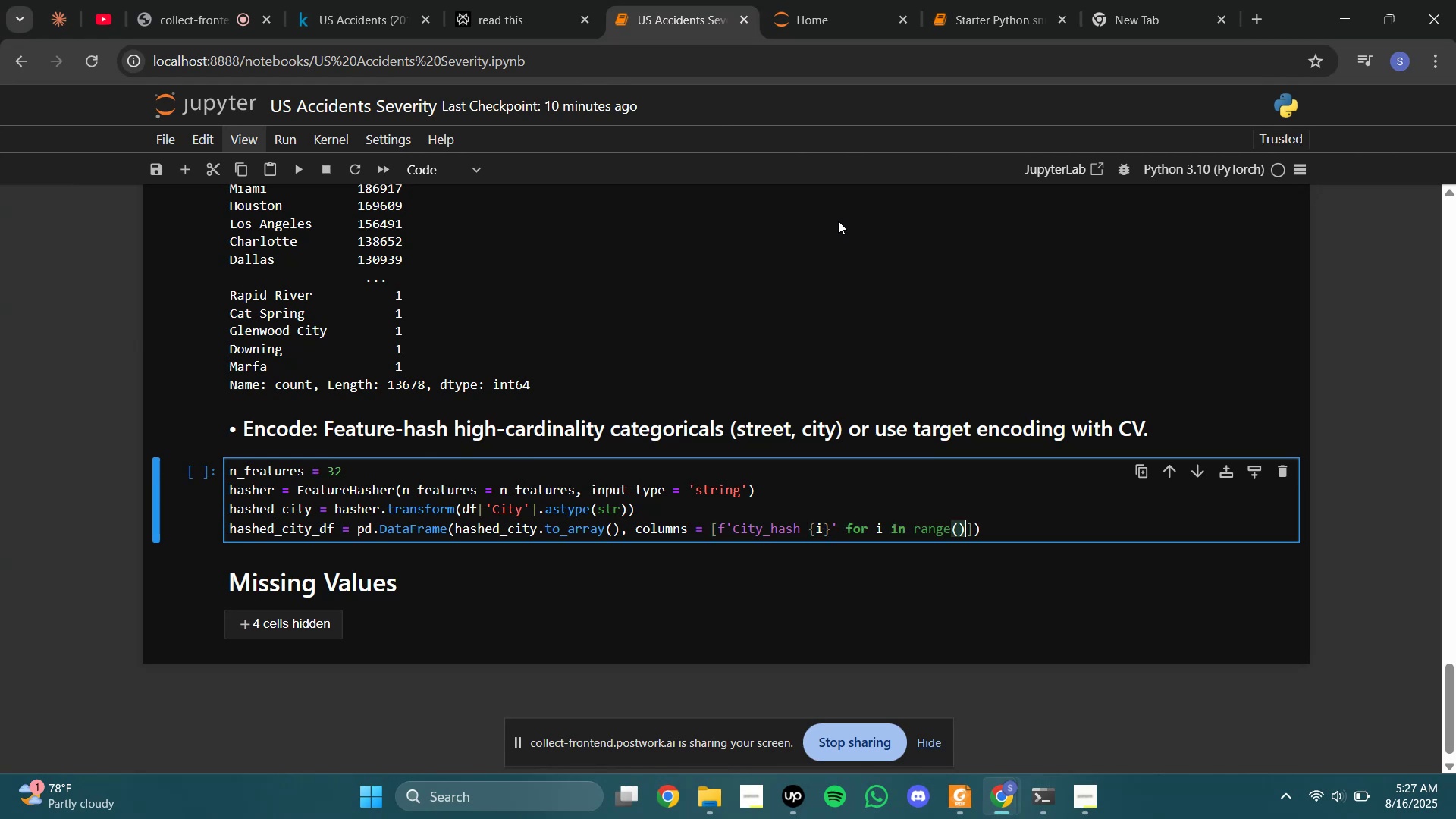 
key(ArrowLeft)
 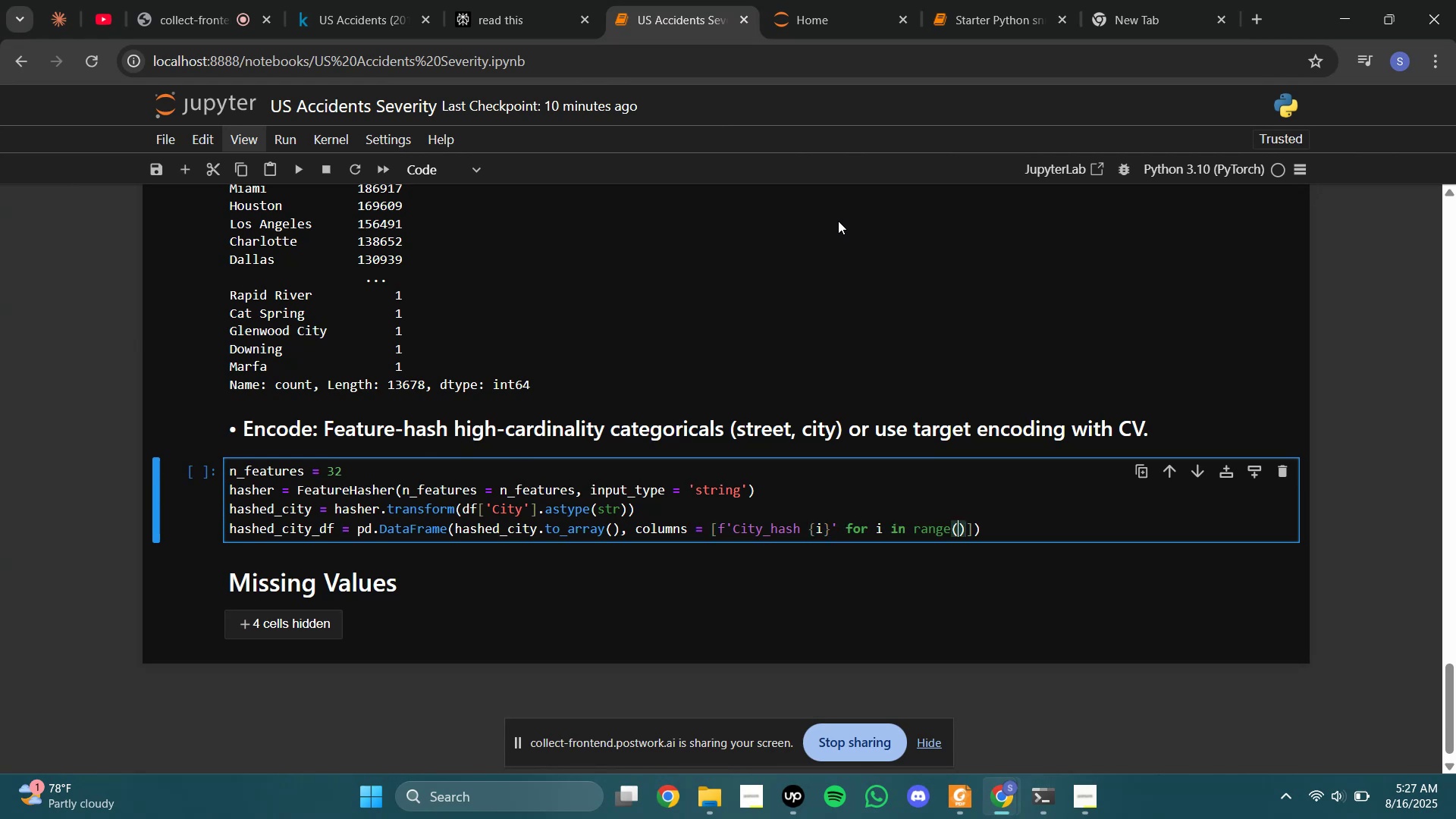 
type(n_features)
 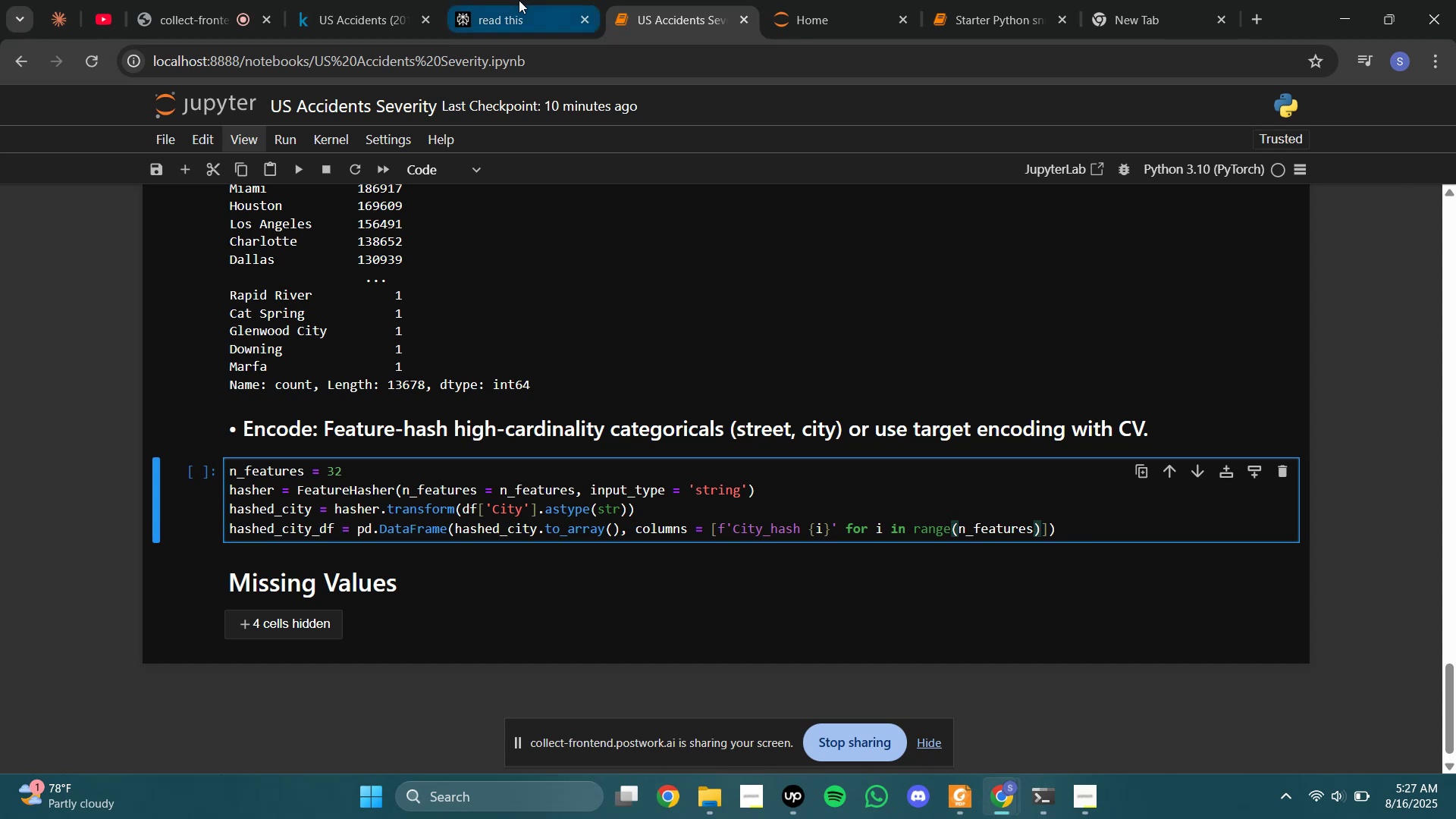 
left_click([538, 0])
 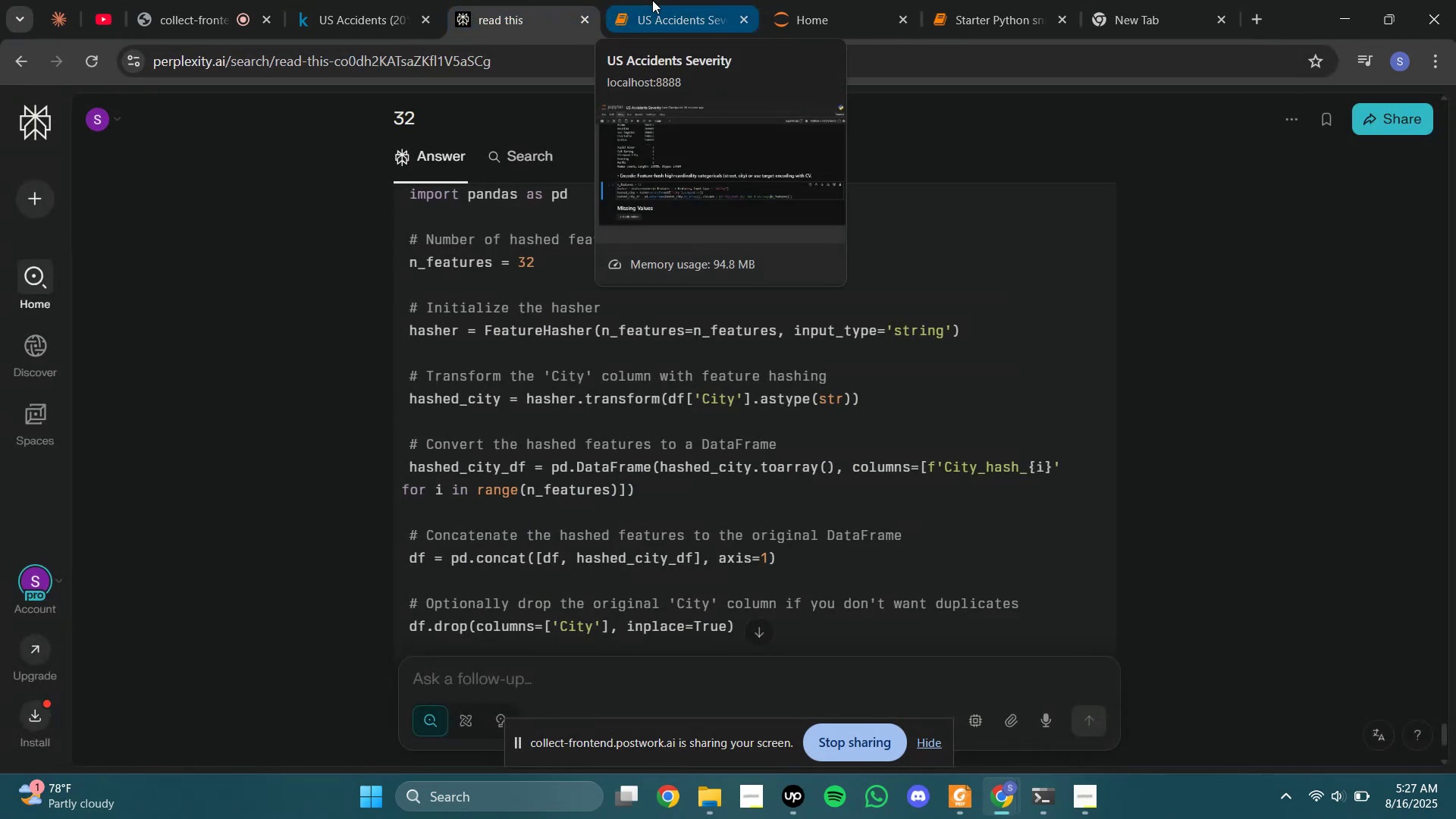 
left_click([652, 0])
 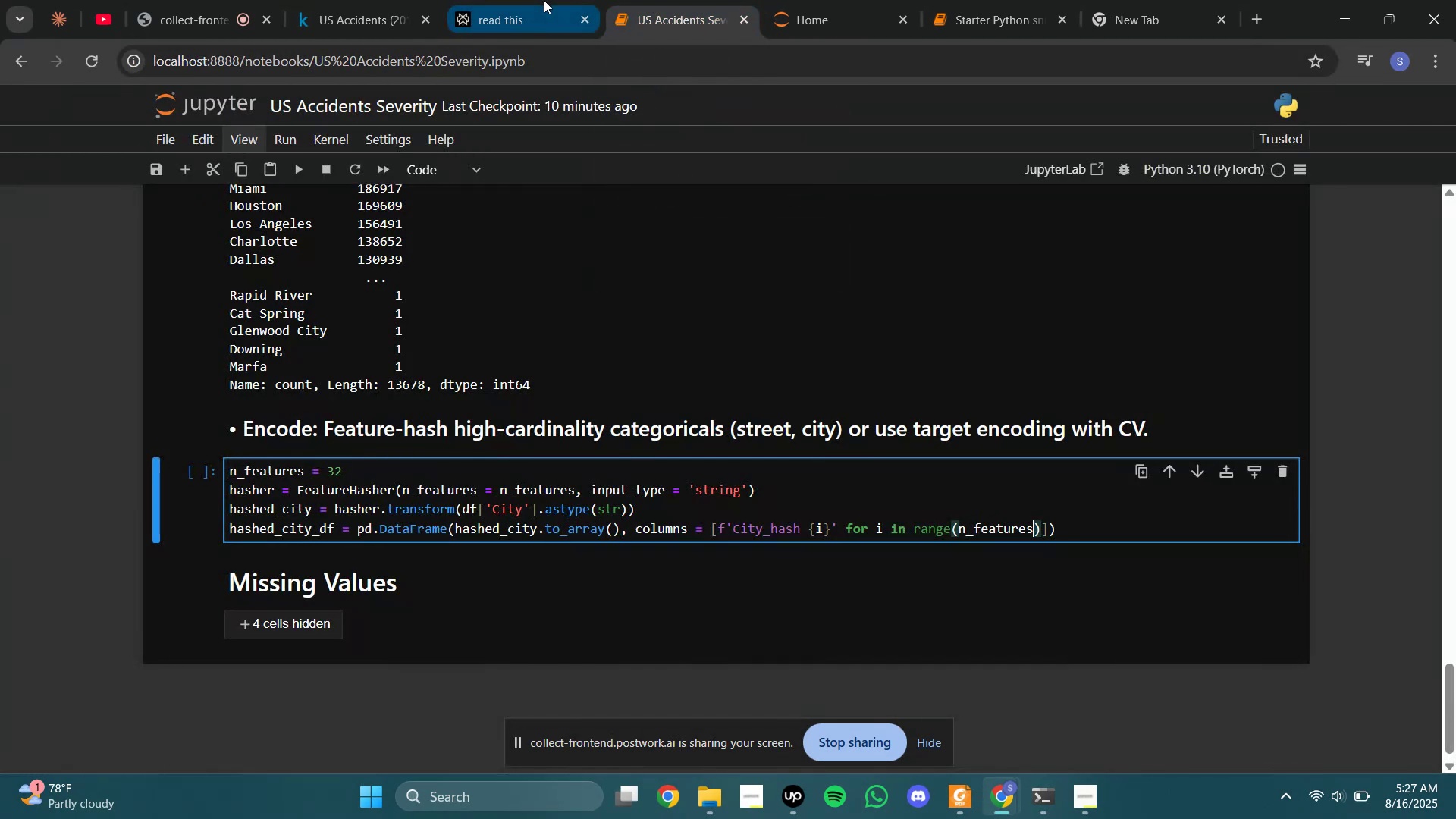 
left_click([544, 0])
 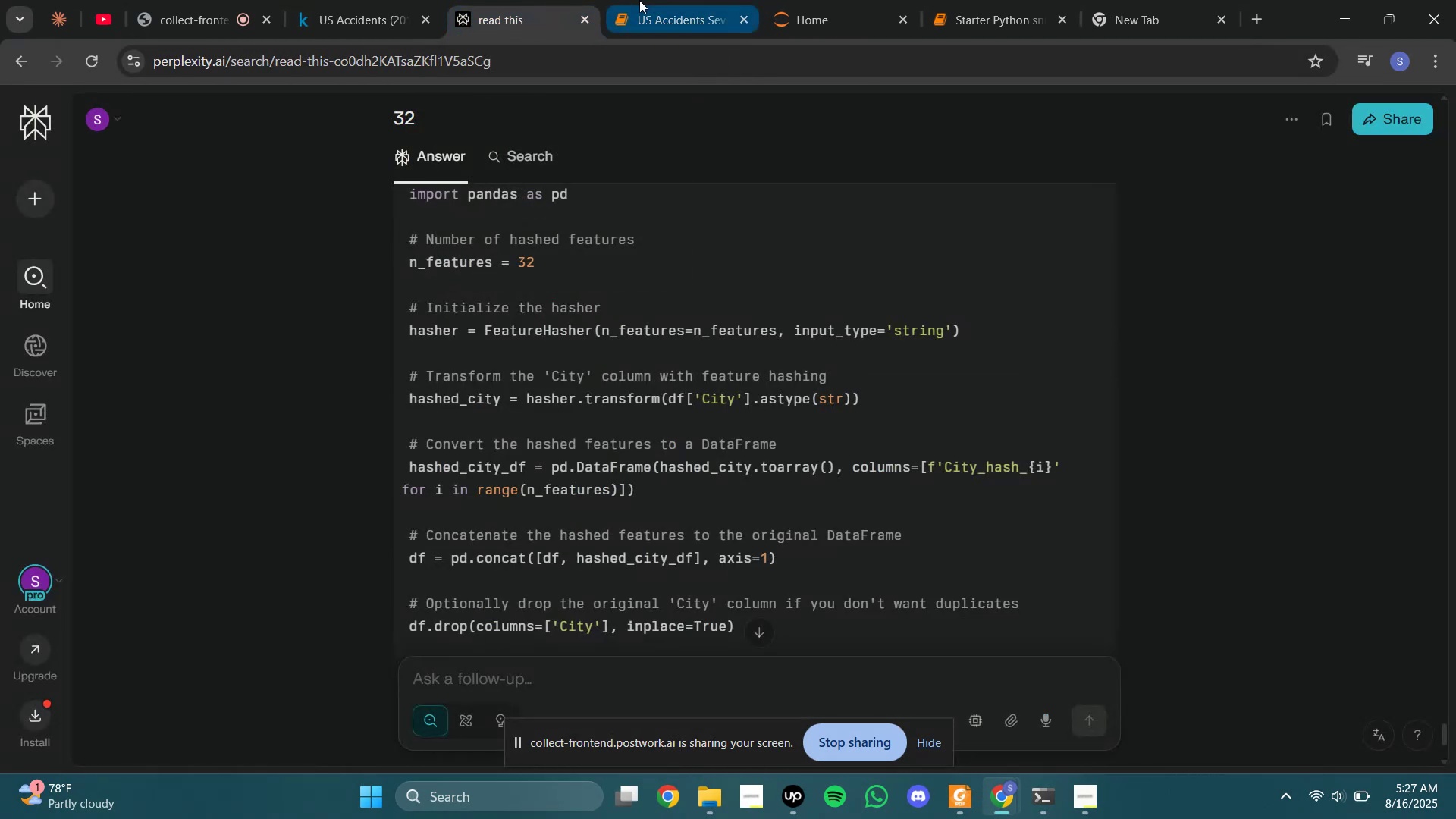 
left_click([639, 0])
 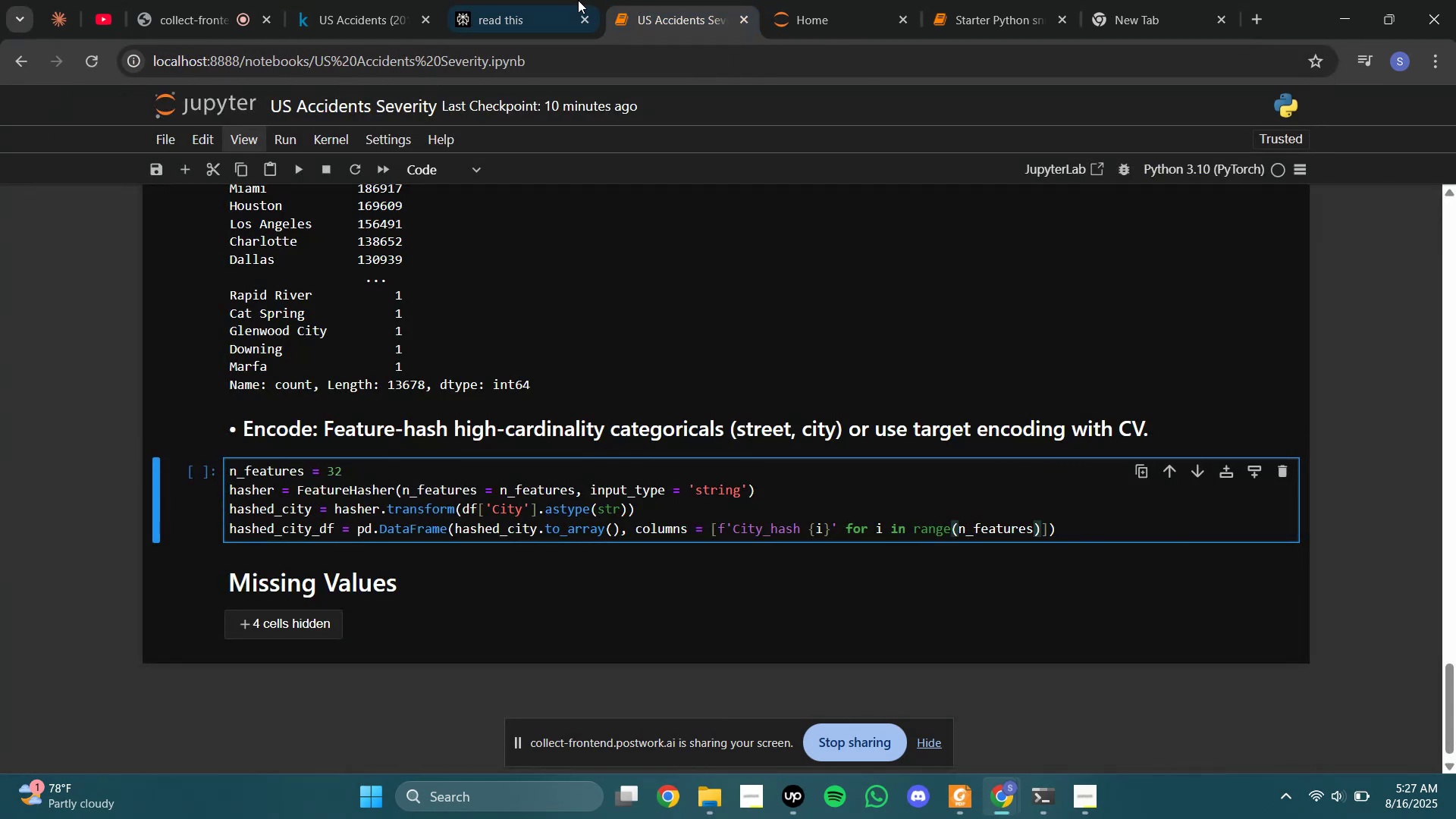 
left_click([507, 0])
 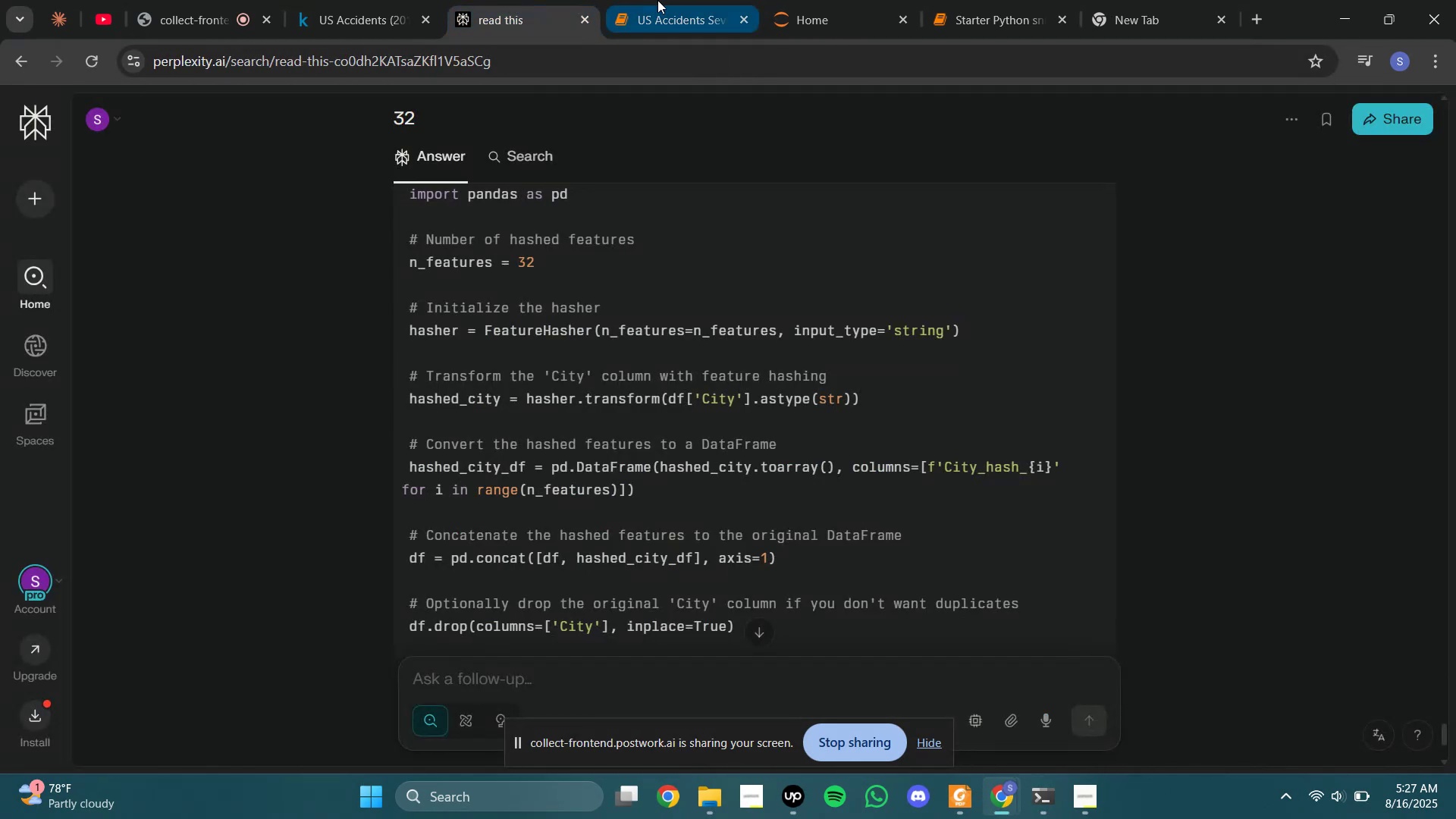 
left_click([660, 0])
 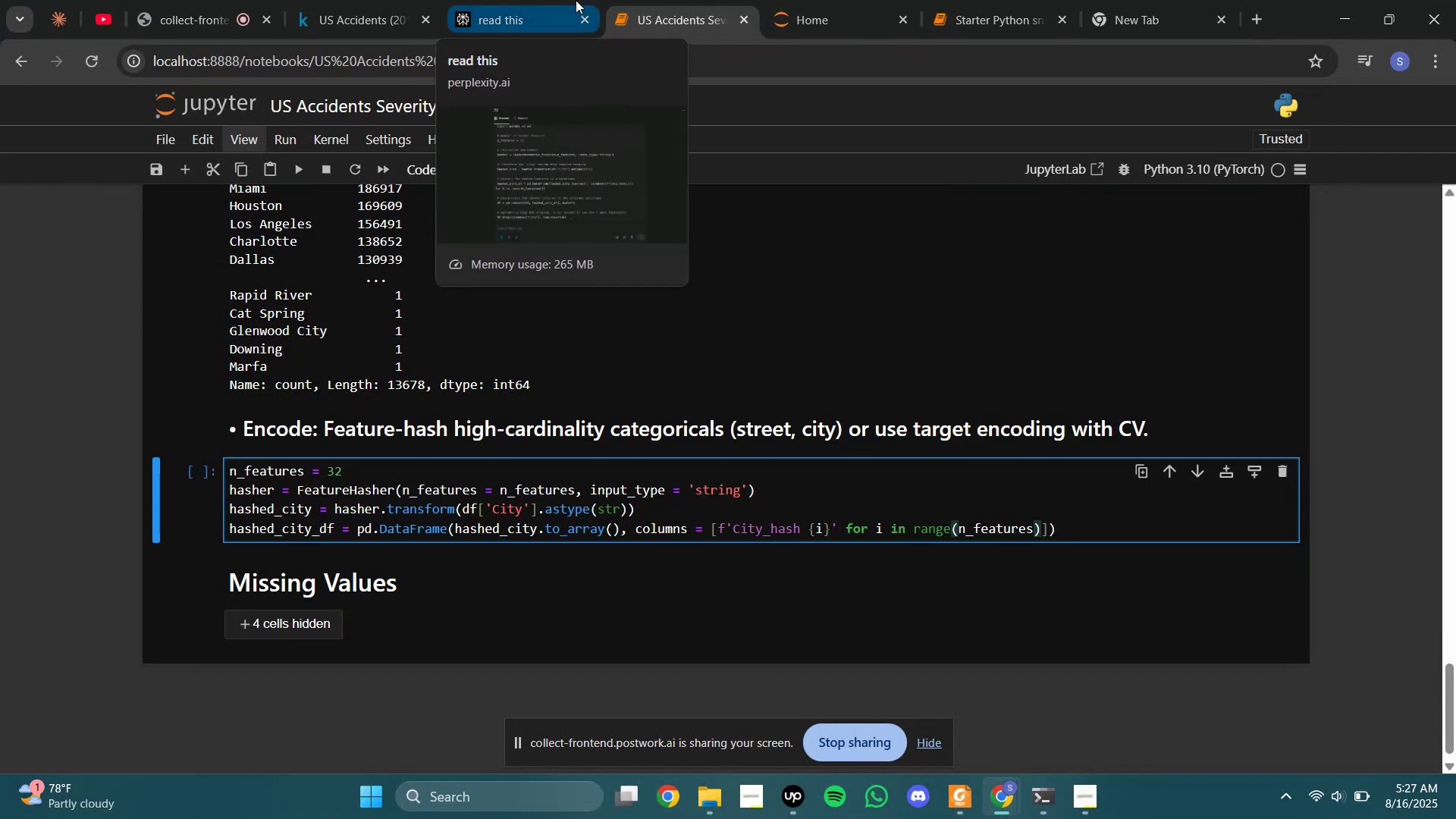 
left_click([571, 0])
 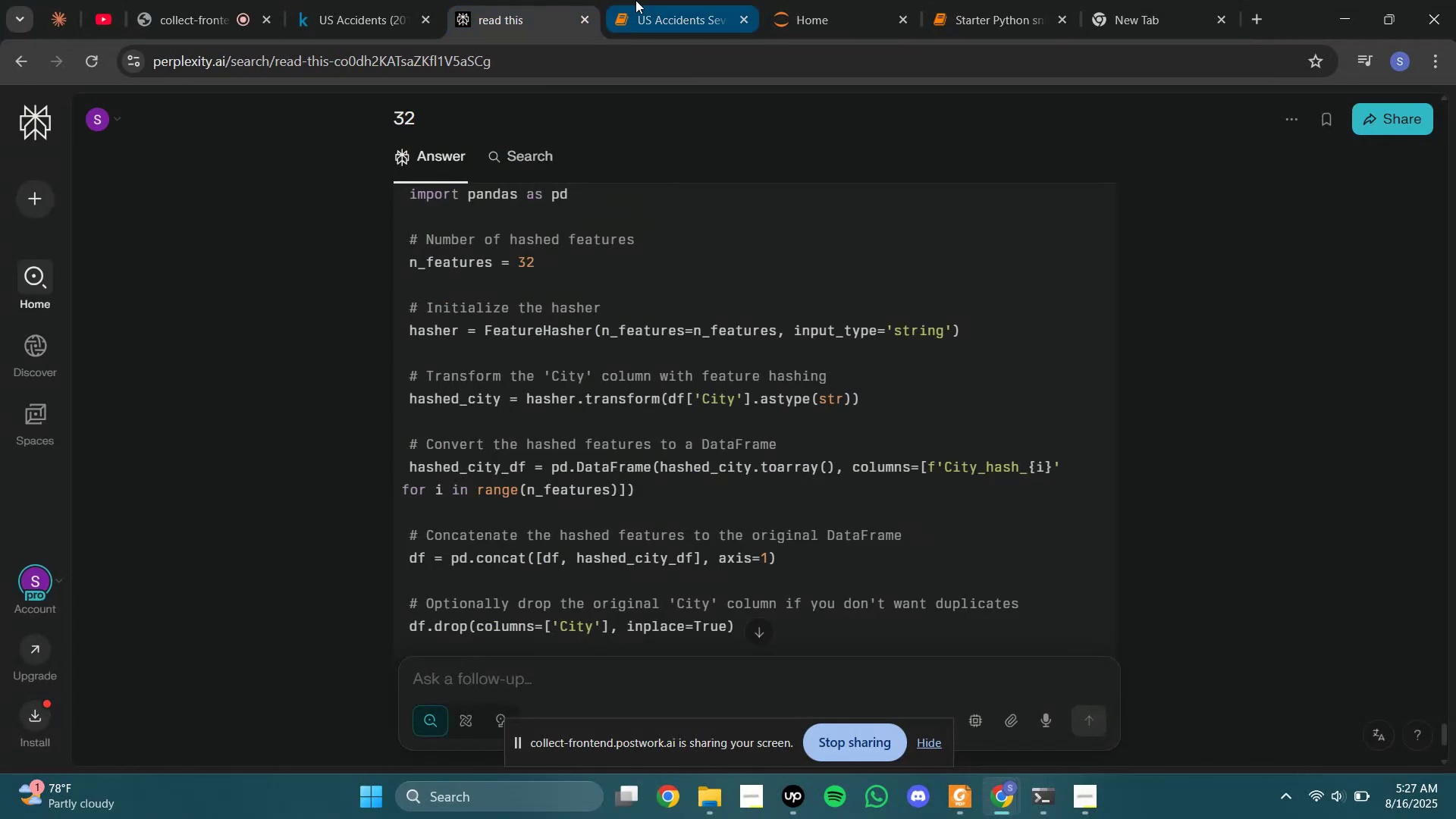 
left_click([635, 0])
 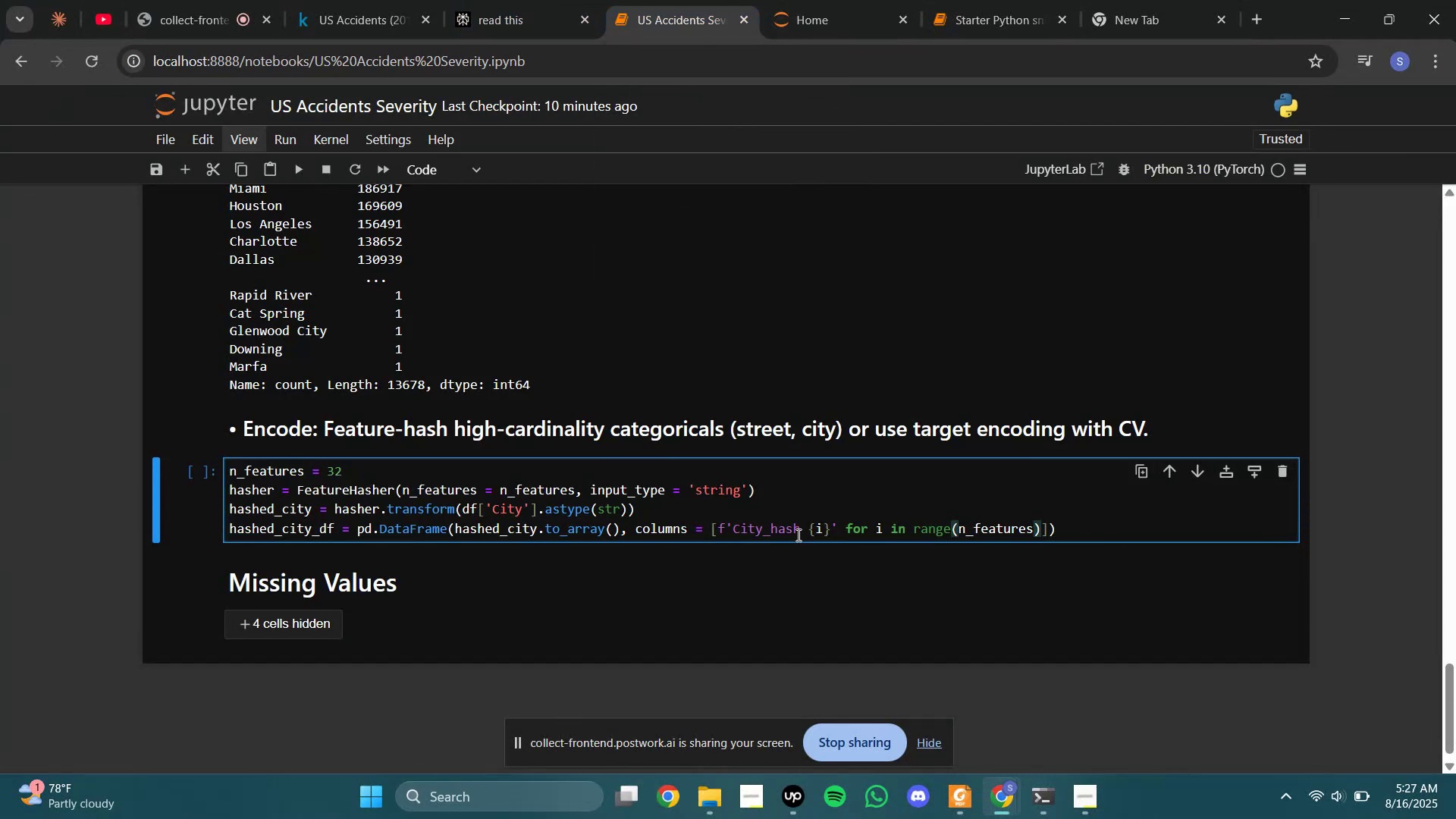 
left_click([802, 535])
 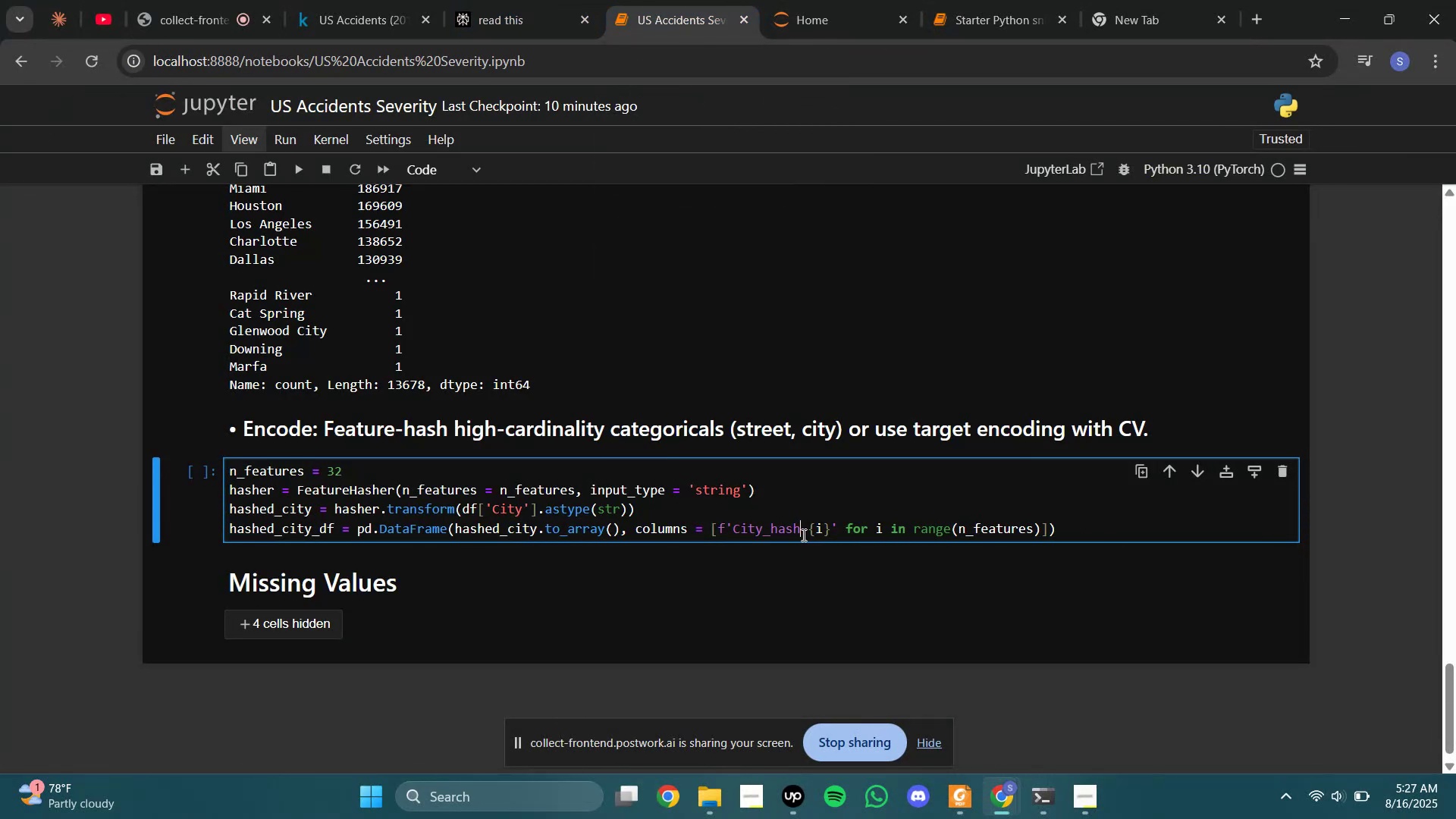 
key(Shift+Minus)
 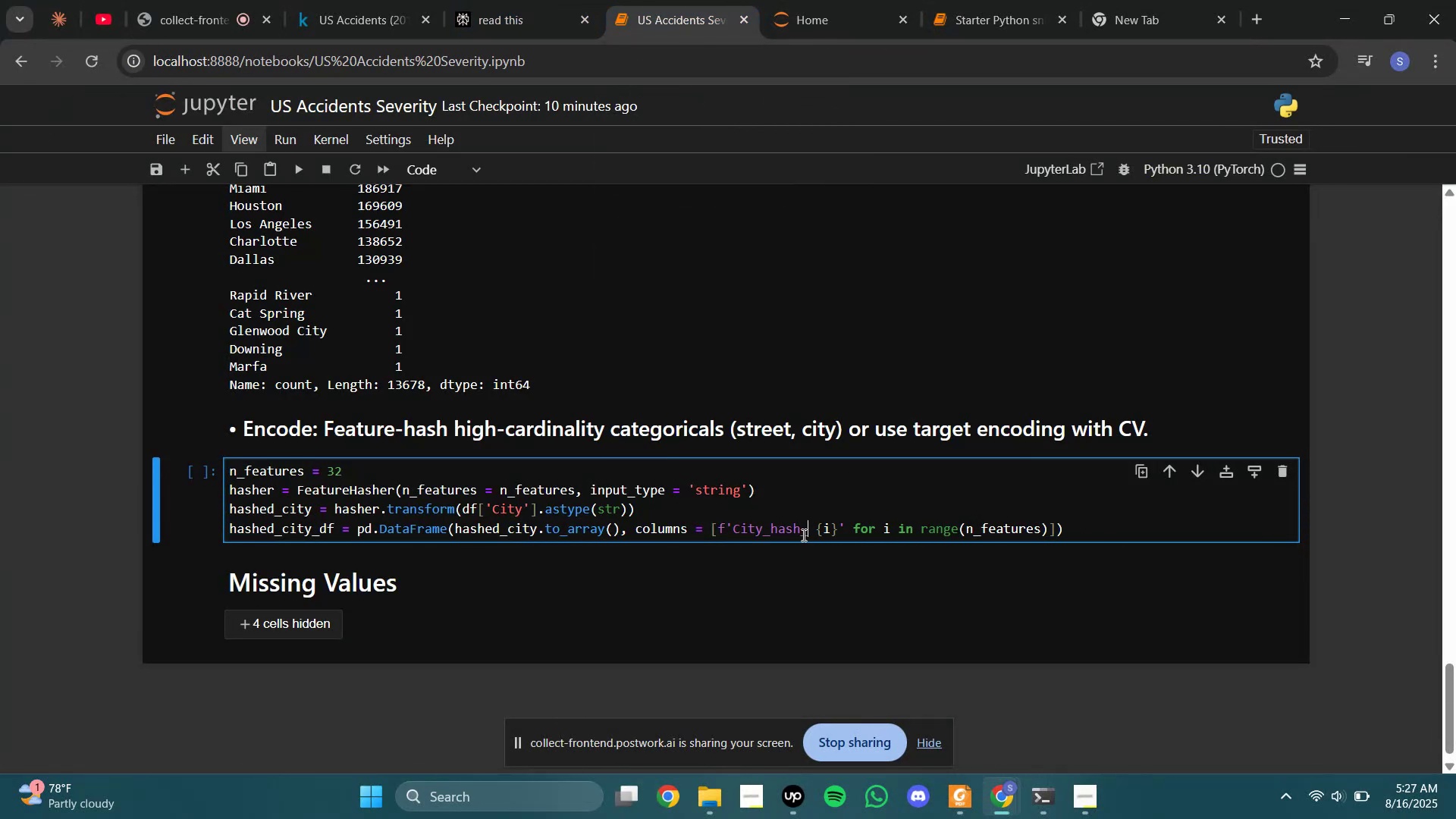 
key(ArrowRight)
 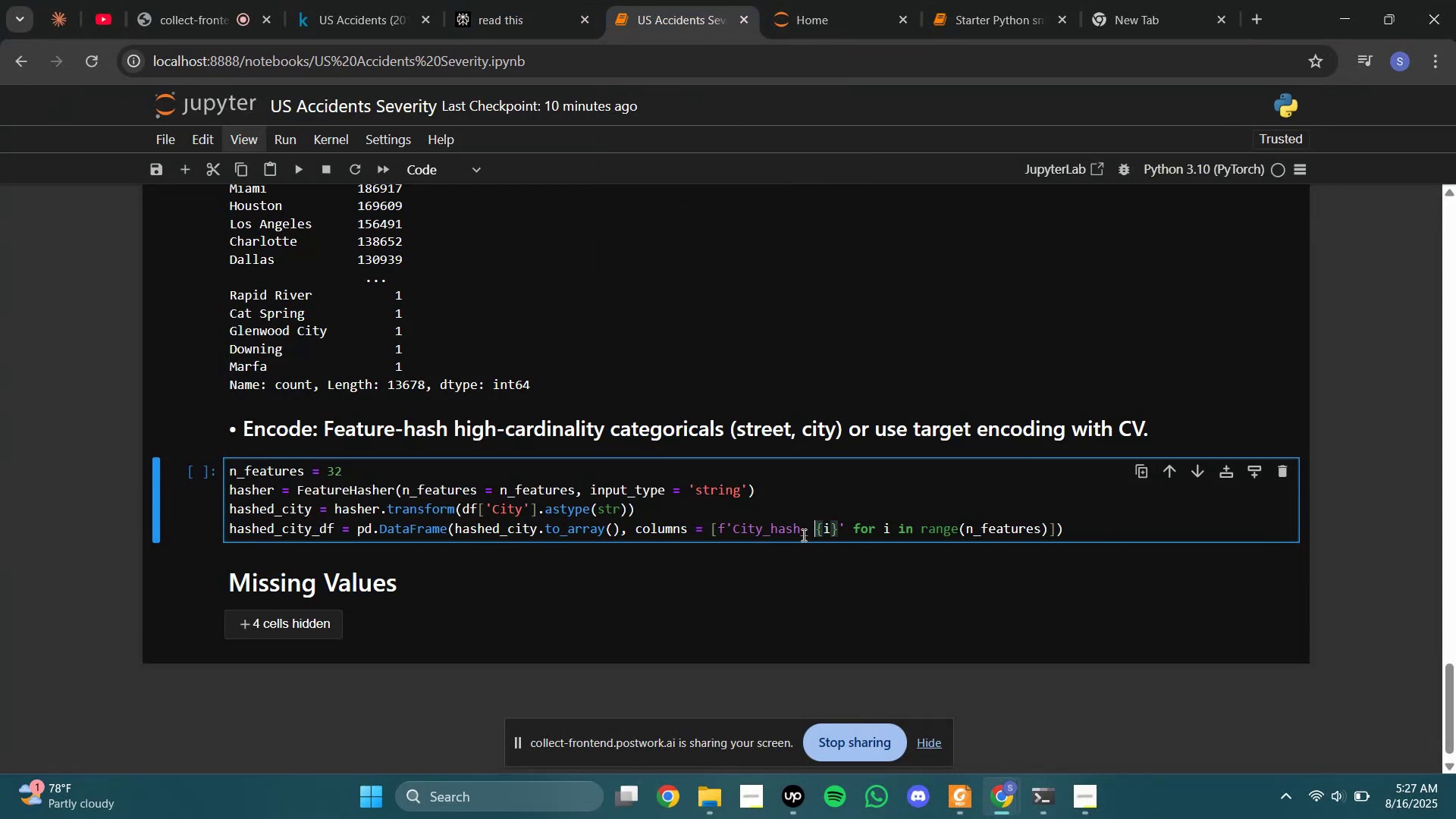 
key(Backspace)
 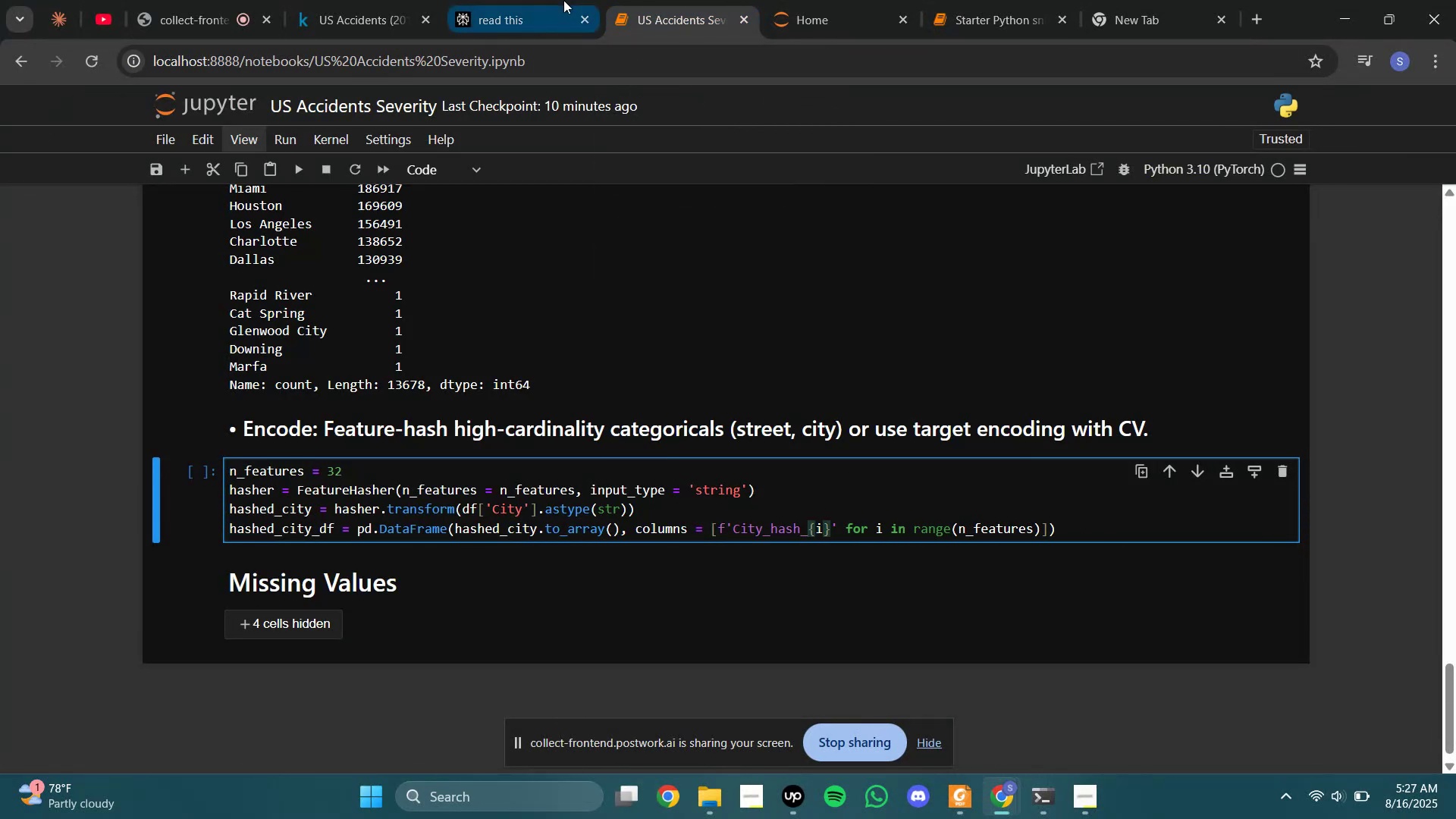 
left_click([563, 0])
 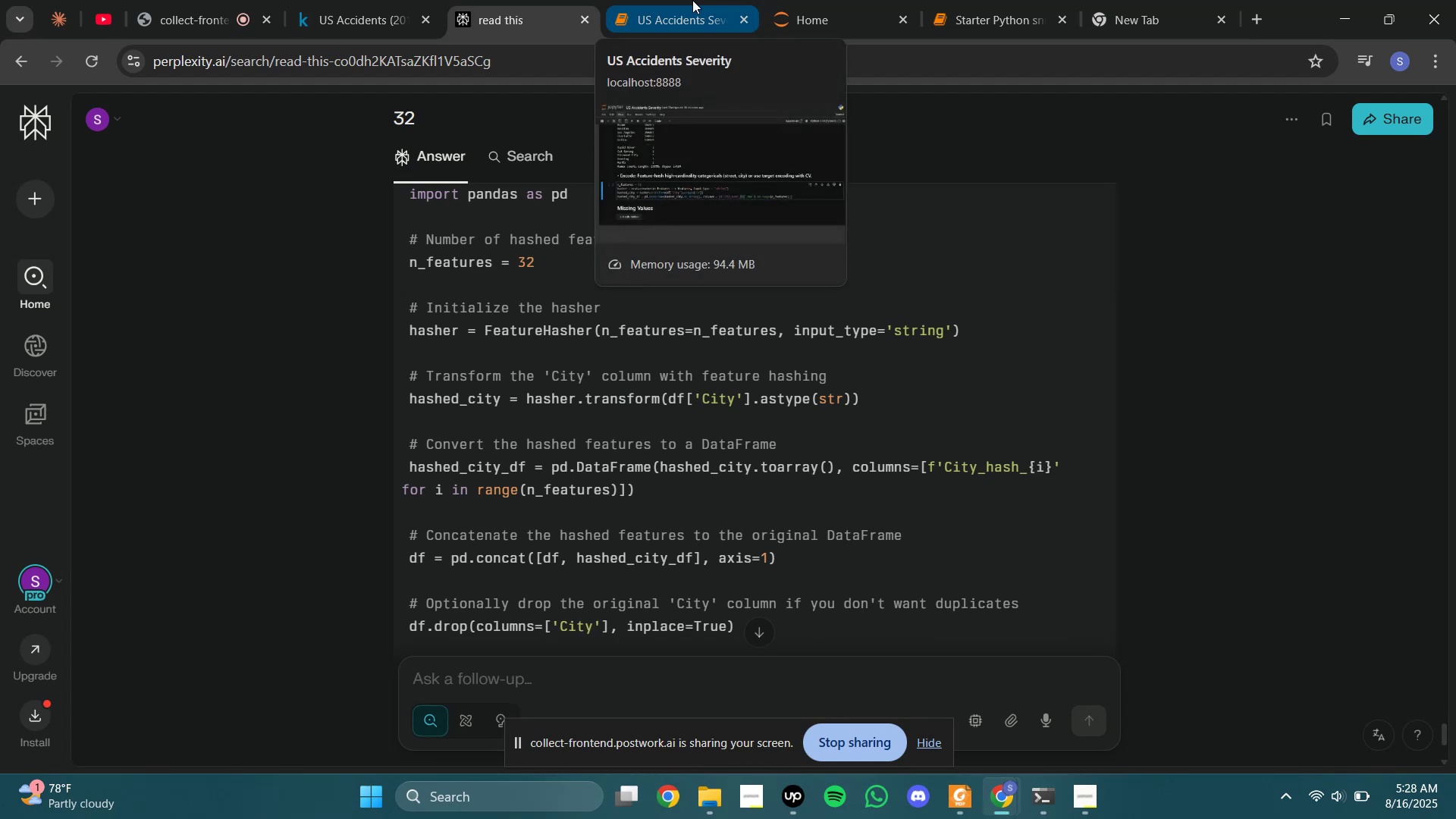 
left_click([692, 0])
 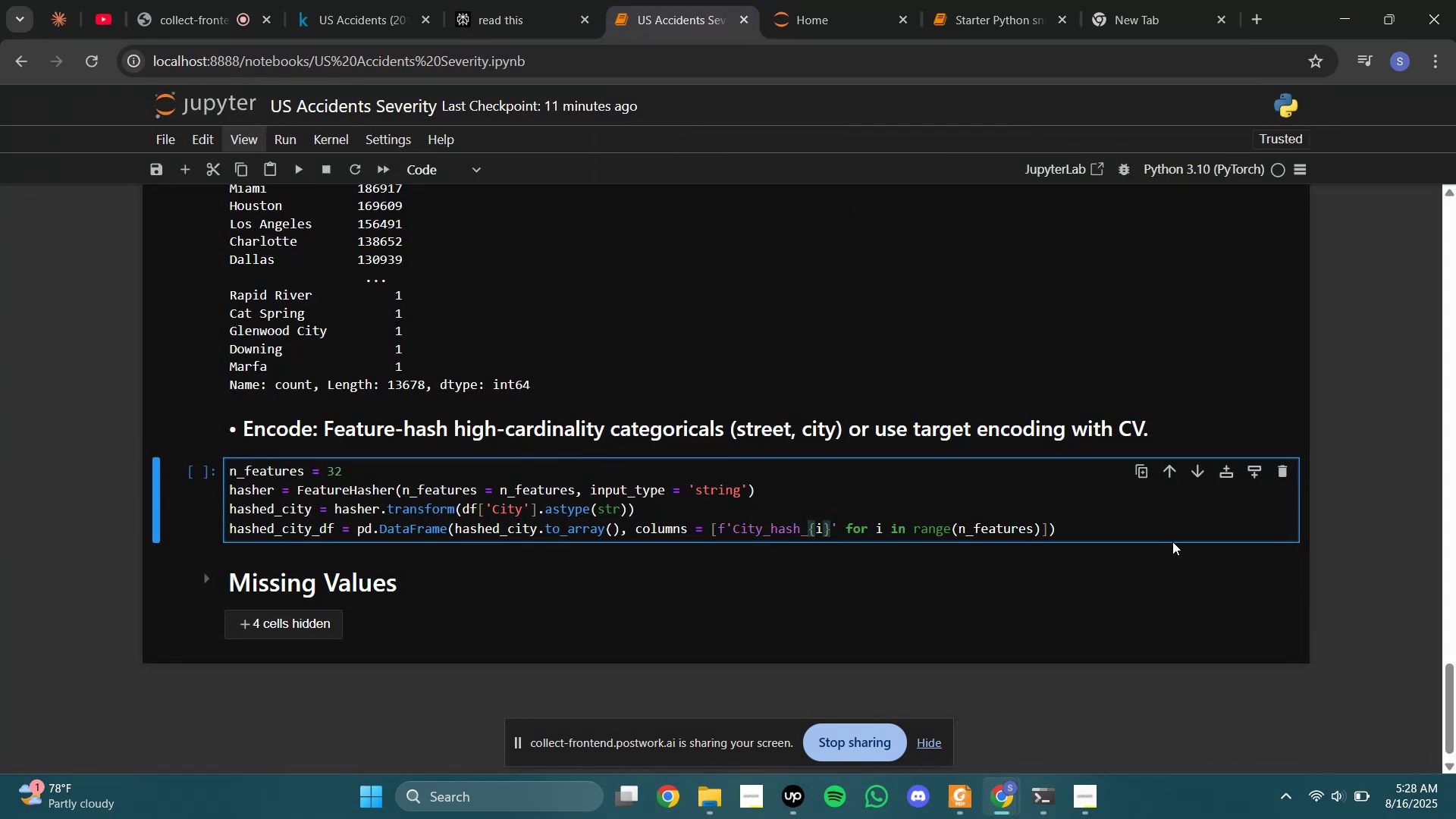 
left_click([1125, 524])
 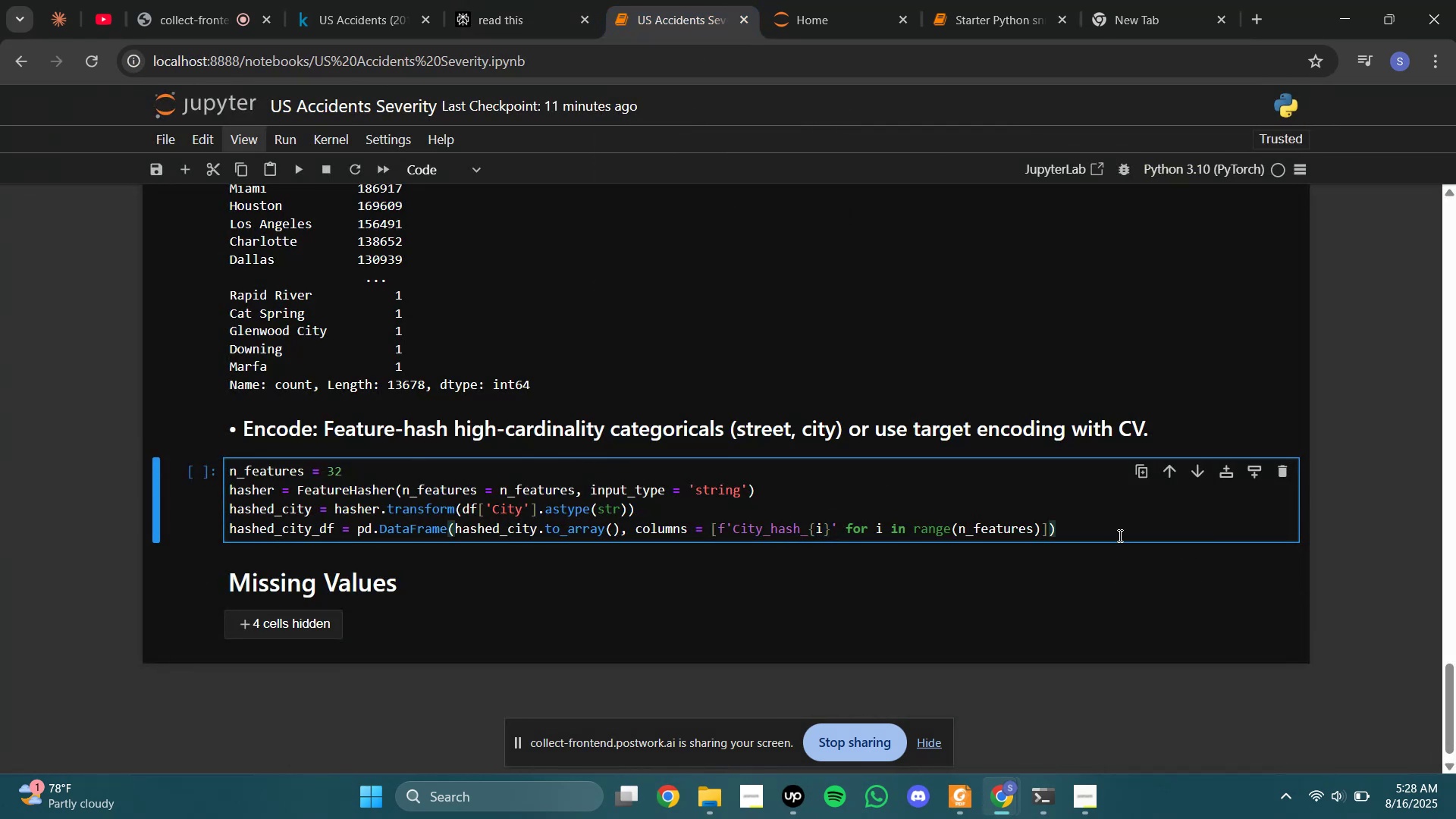 
key(Enter)
 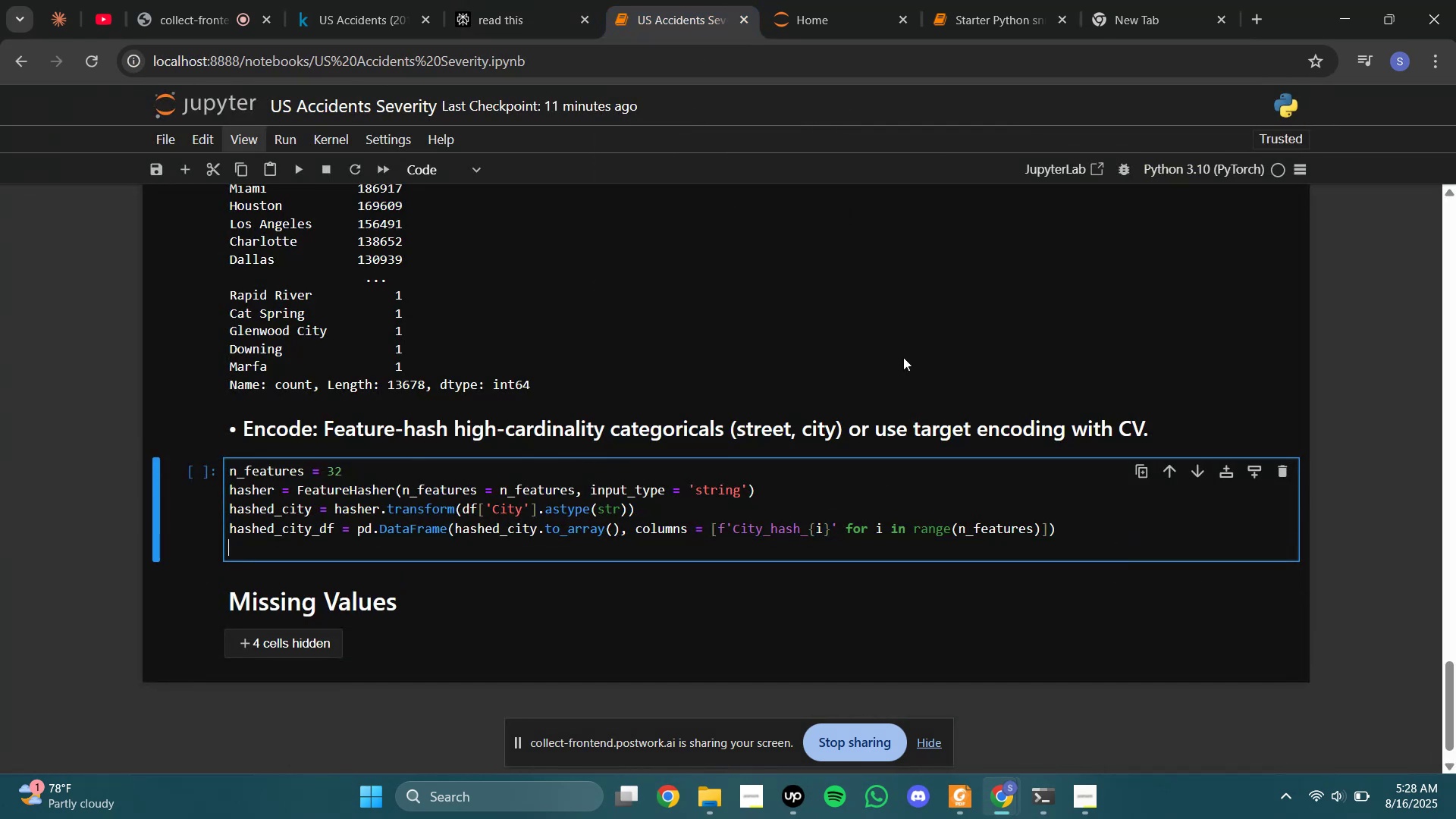 
left_click([526, 0])
 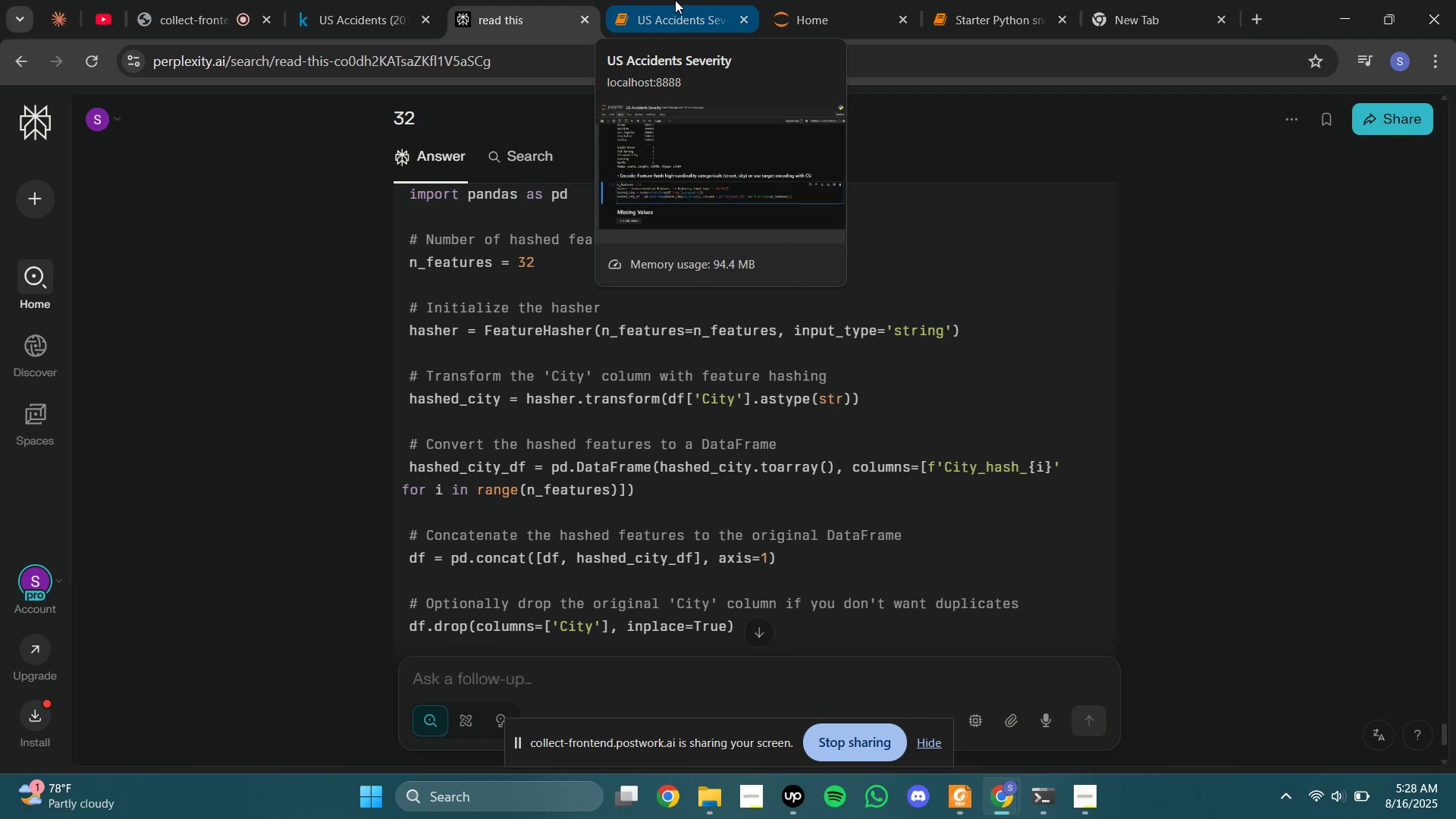 
left_click([675, 0])
 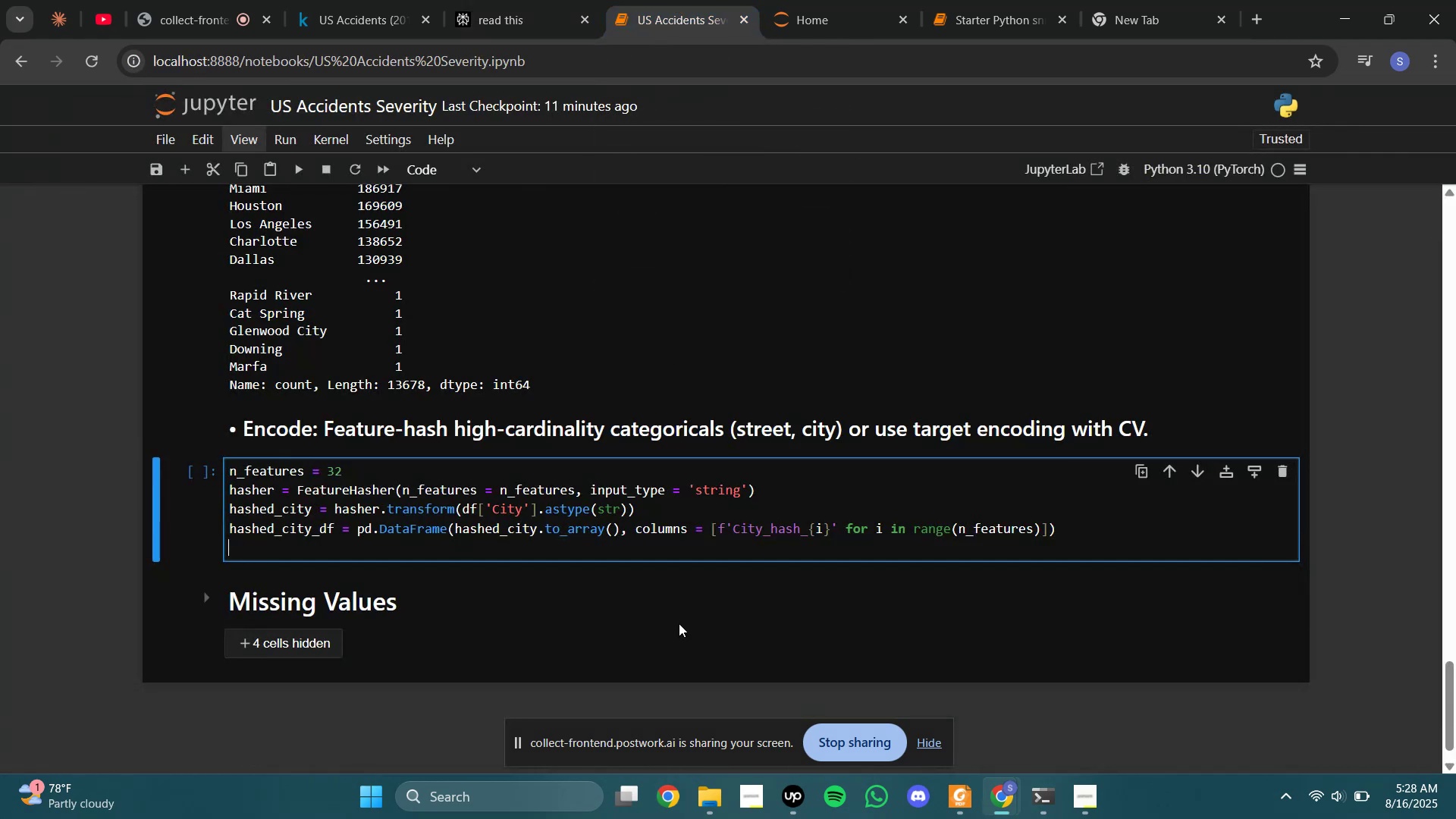 
type(df = pd.concat())
 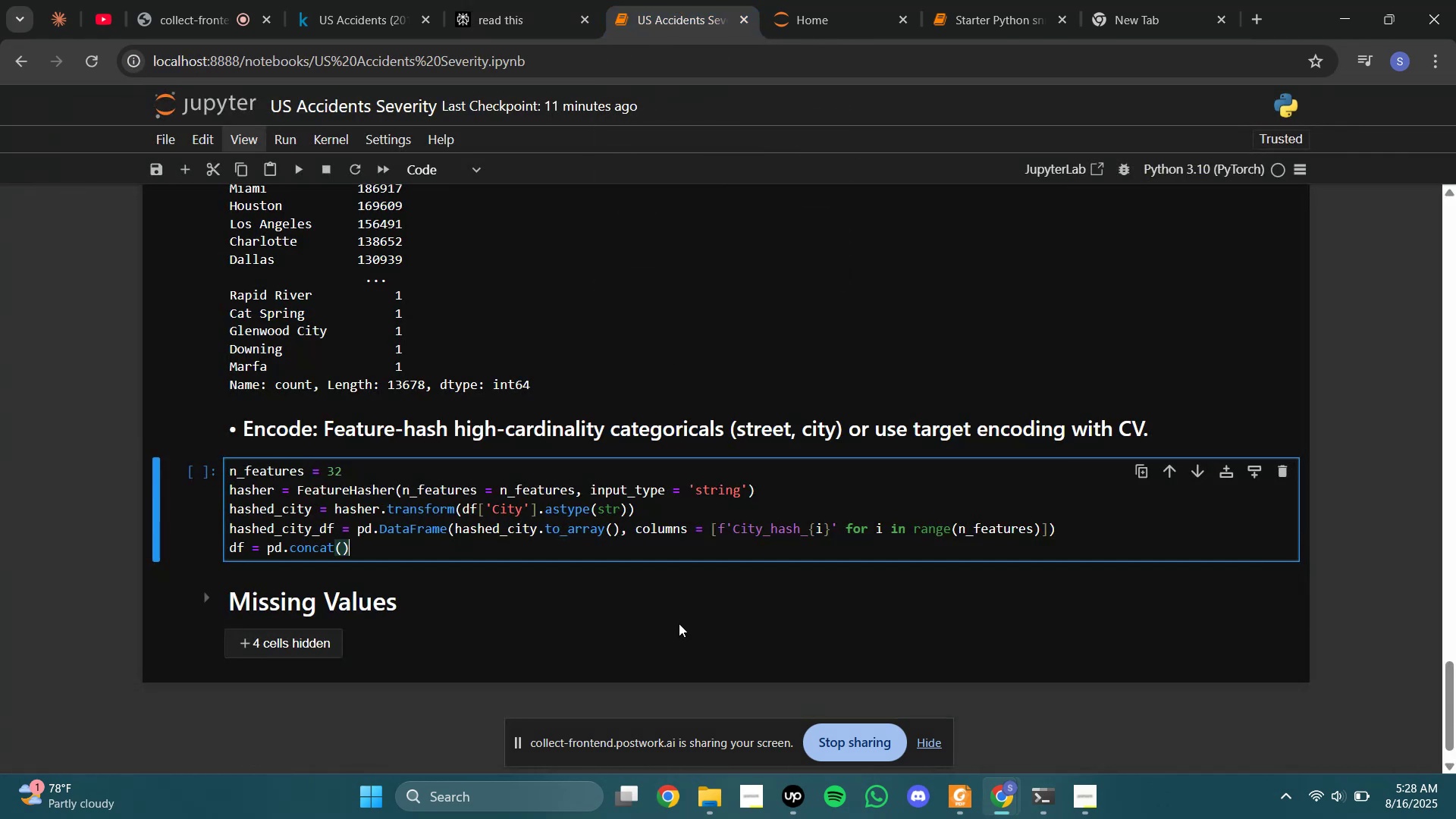 
 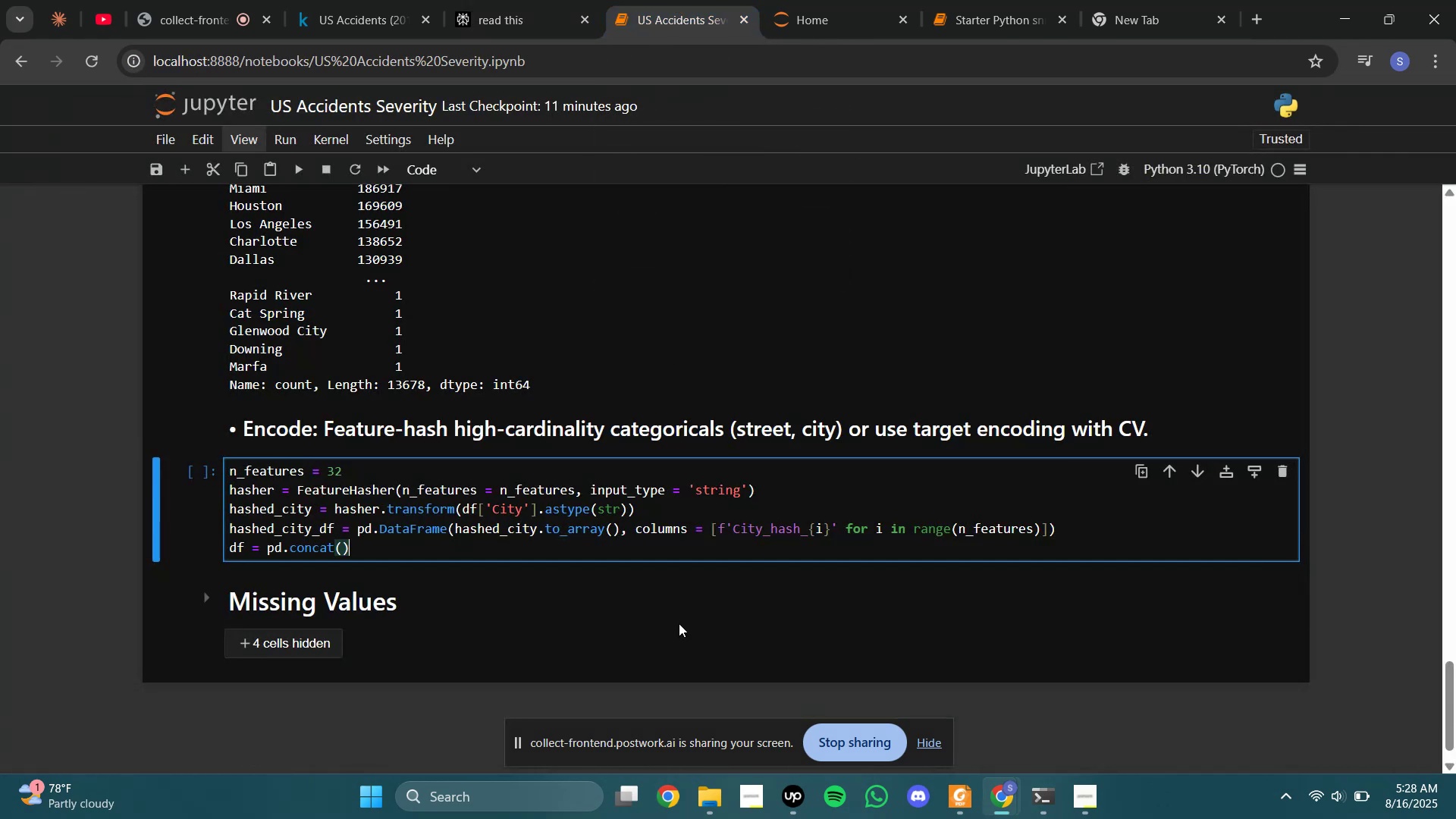 
key(ArrowLeft)
 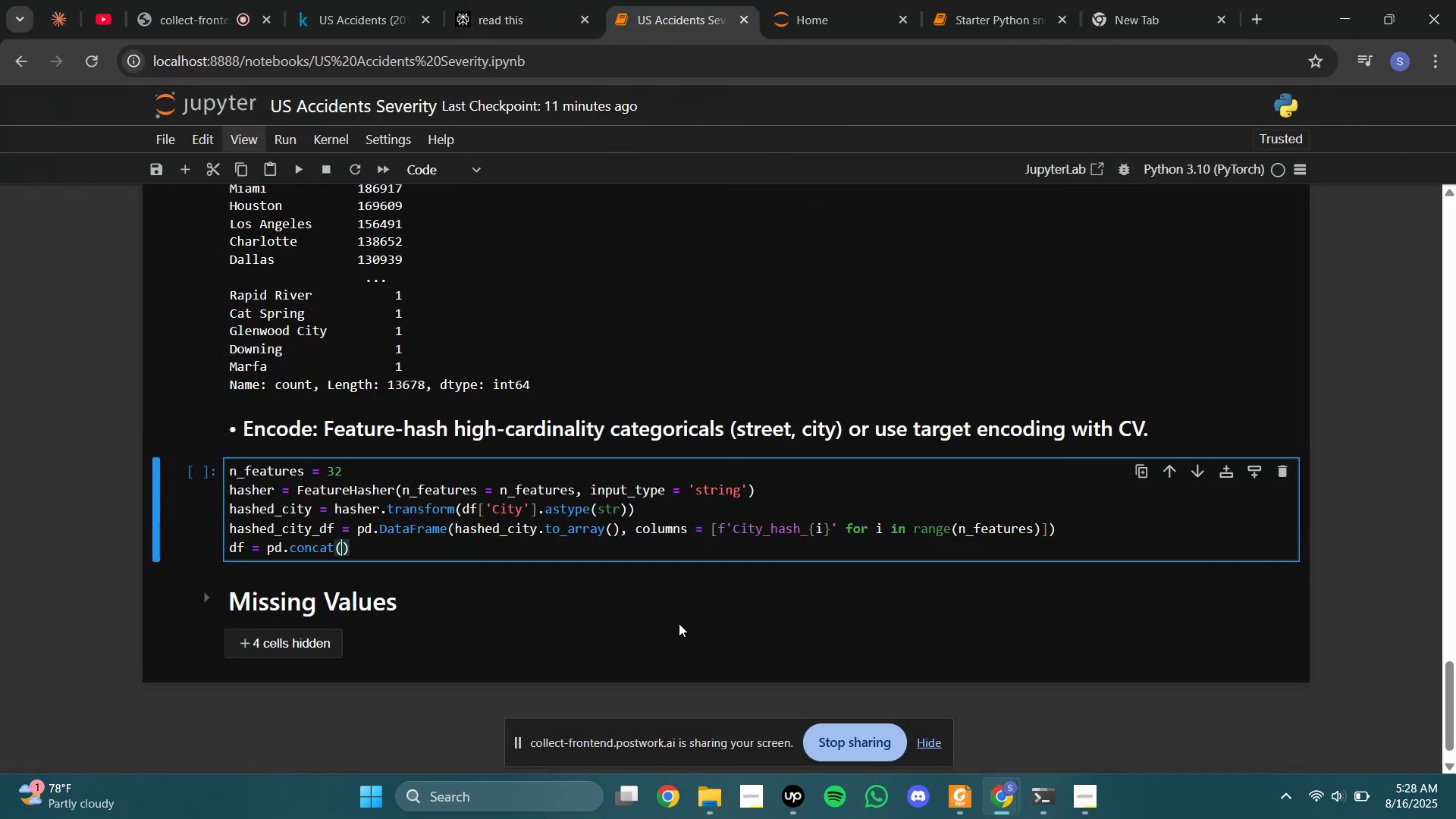 
type(df, hased_city_df, axis = 1)
 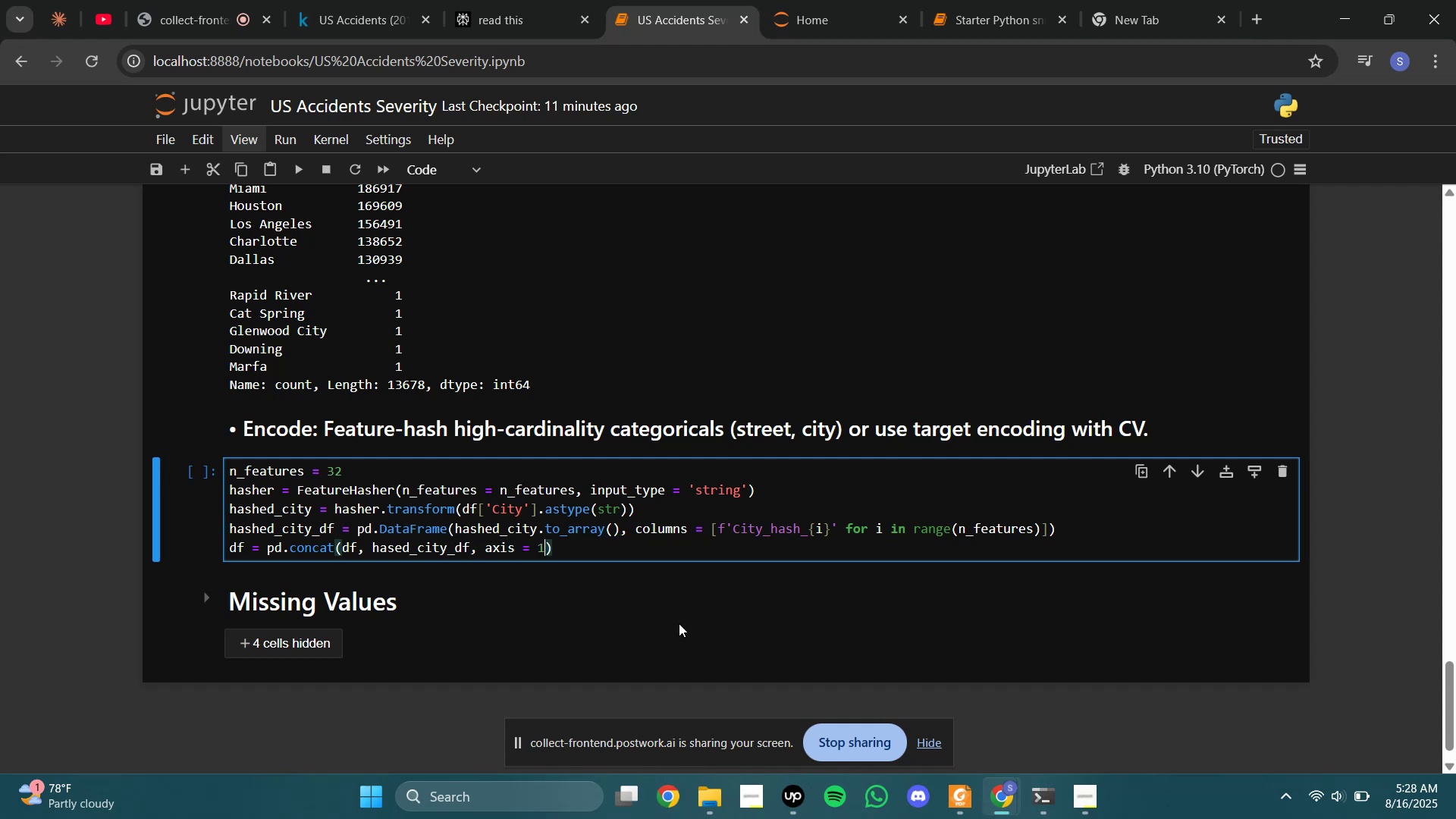 
left_click([537, 0])
 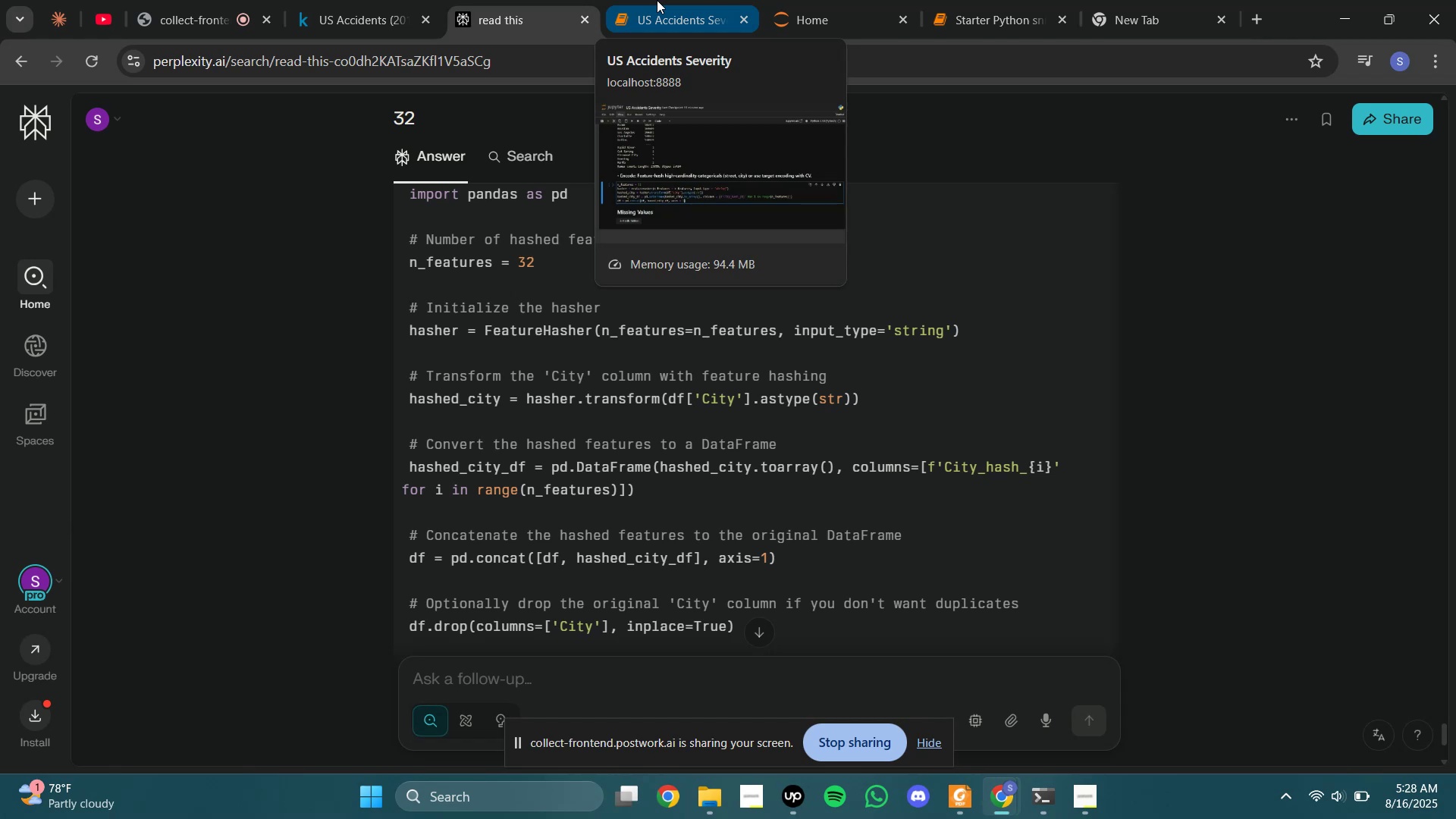 
left_click([657, 0])
 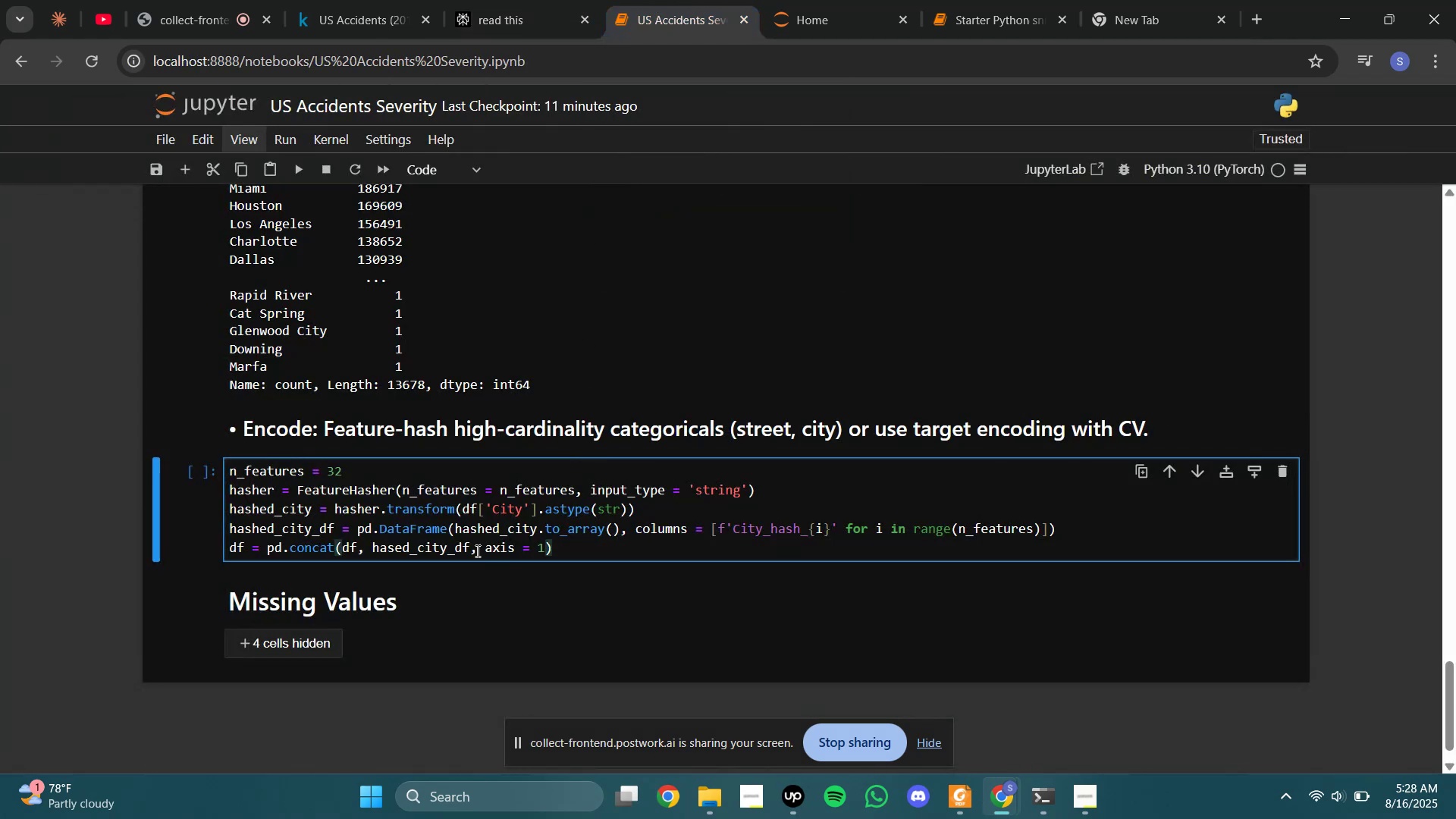 
left_click([468, 548])
 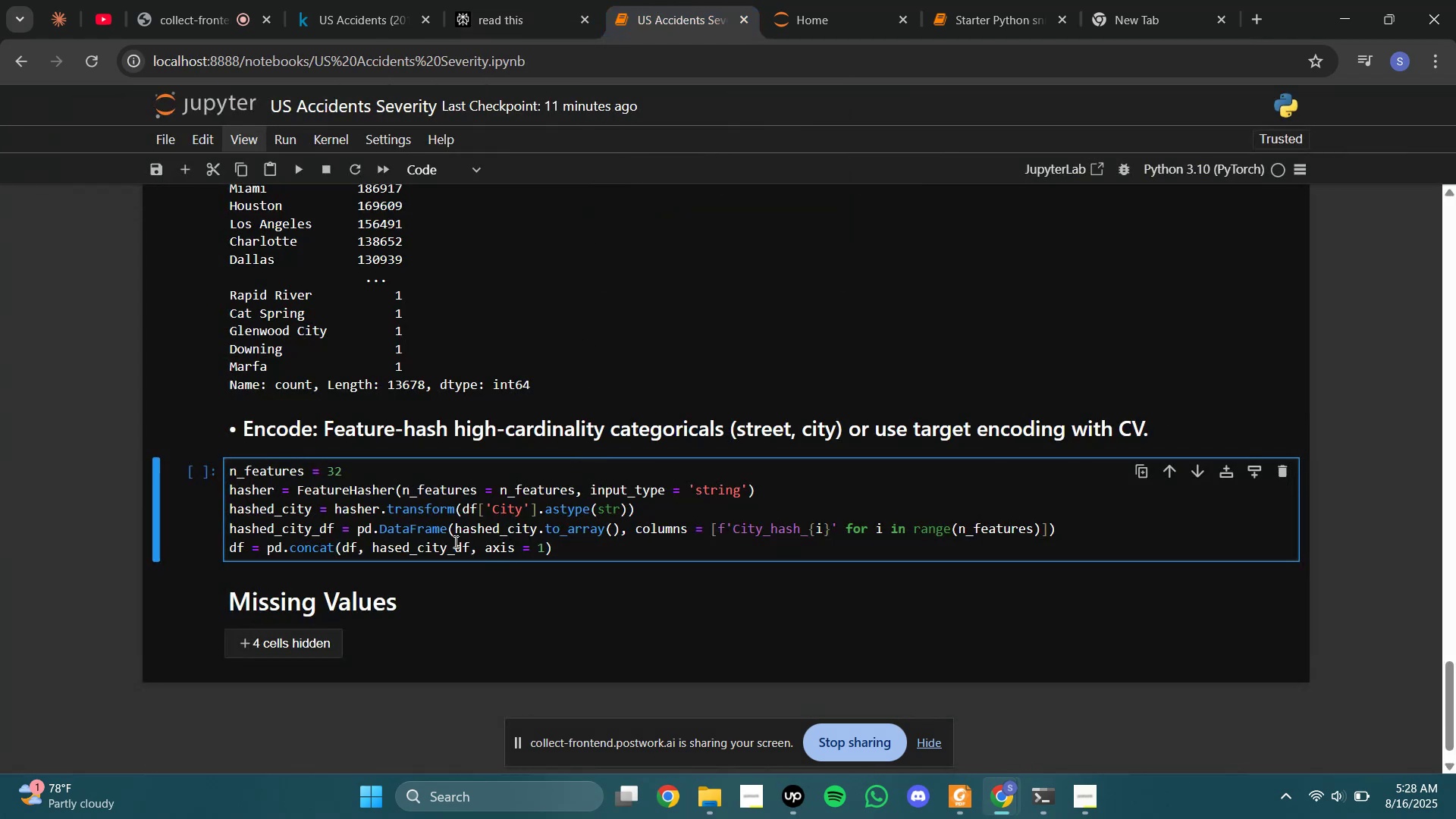 
key(BracketRight)
 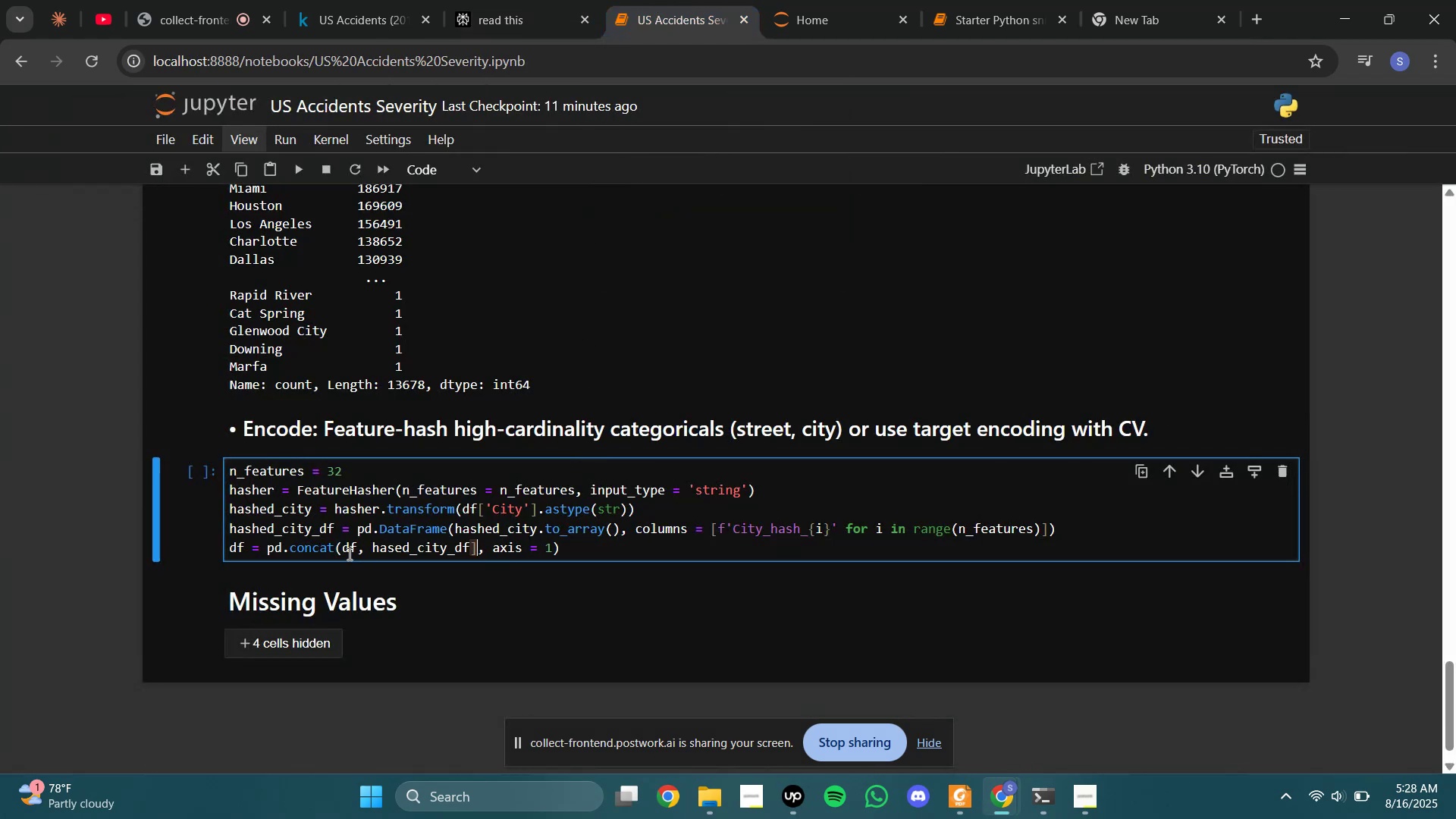 
left_click([347, 552])
 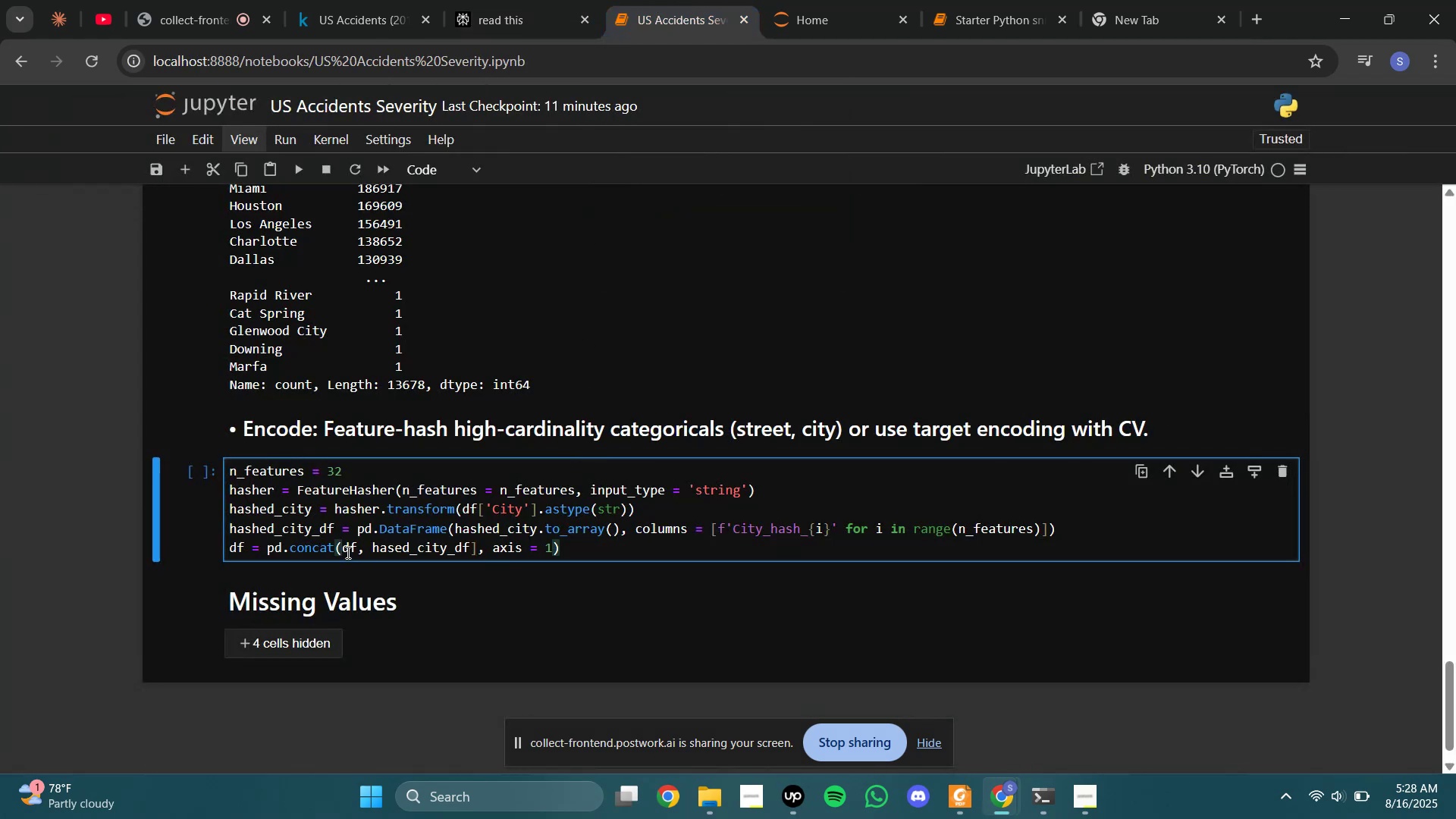 
key(BracketLeft)
 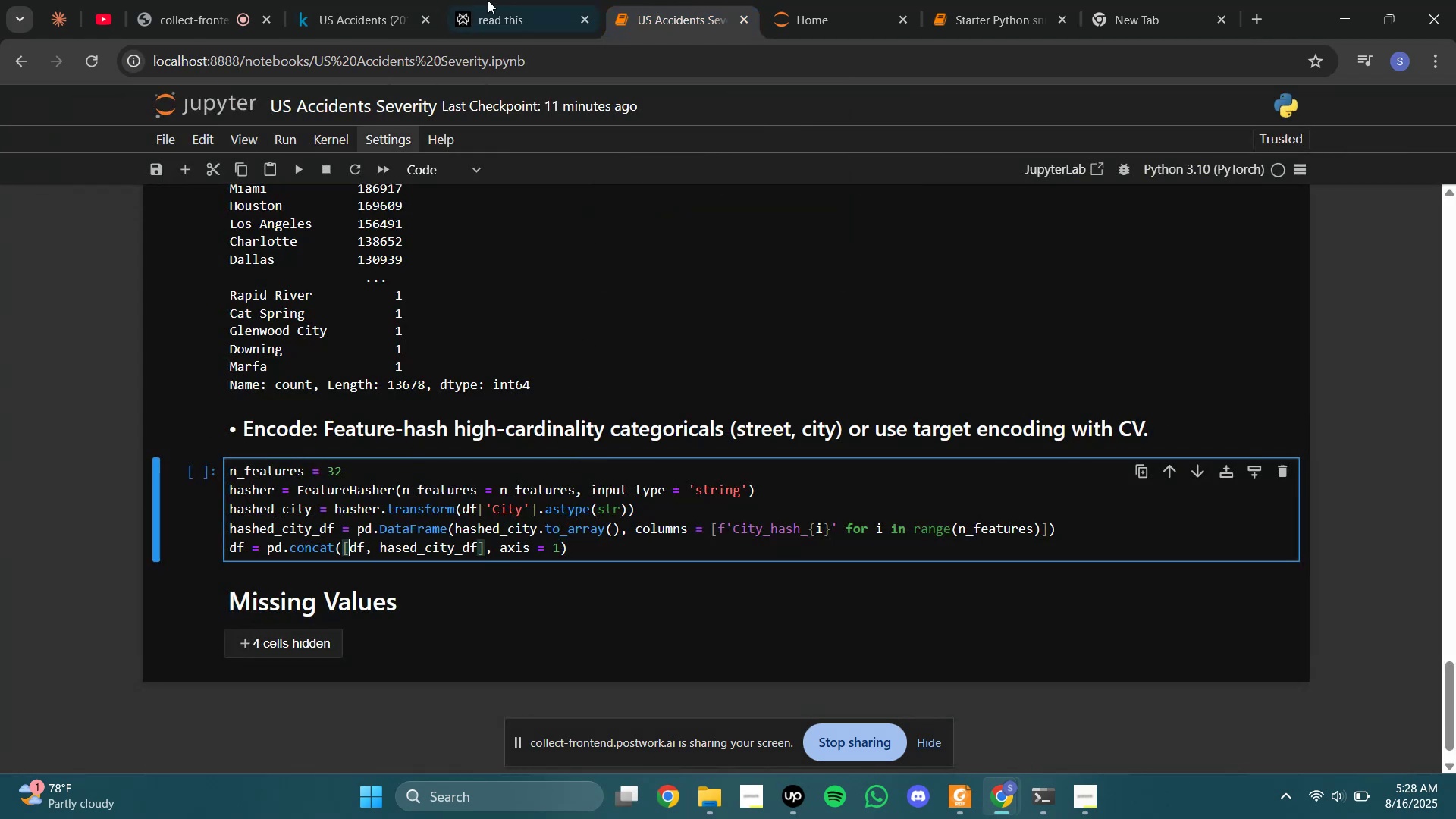 
left_click([493, 0])
 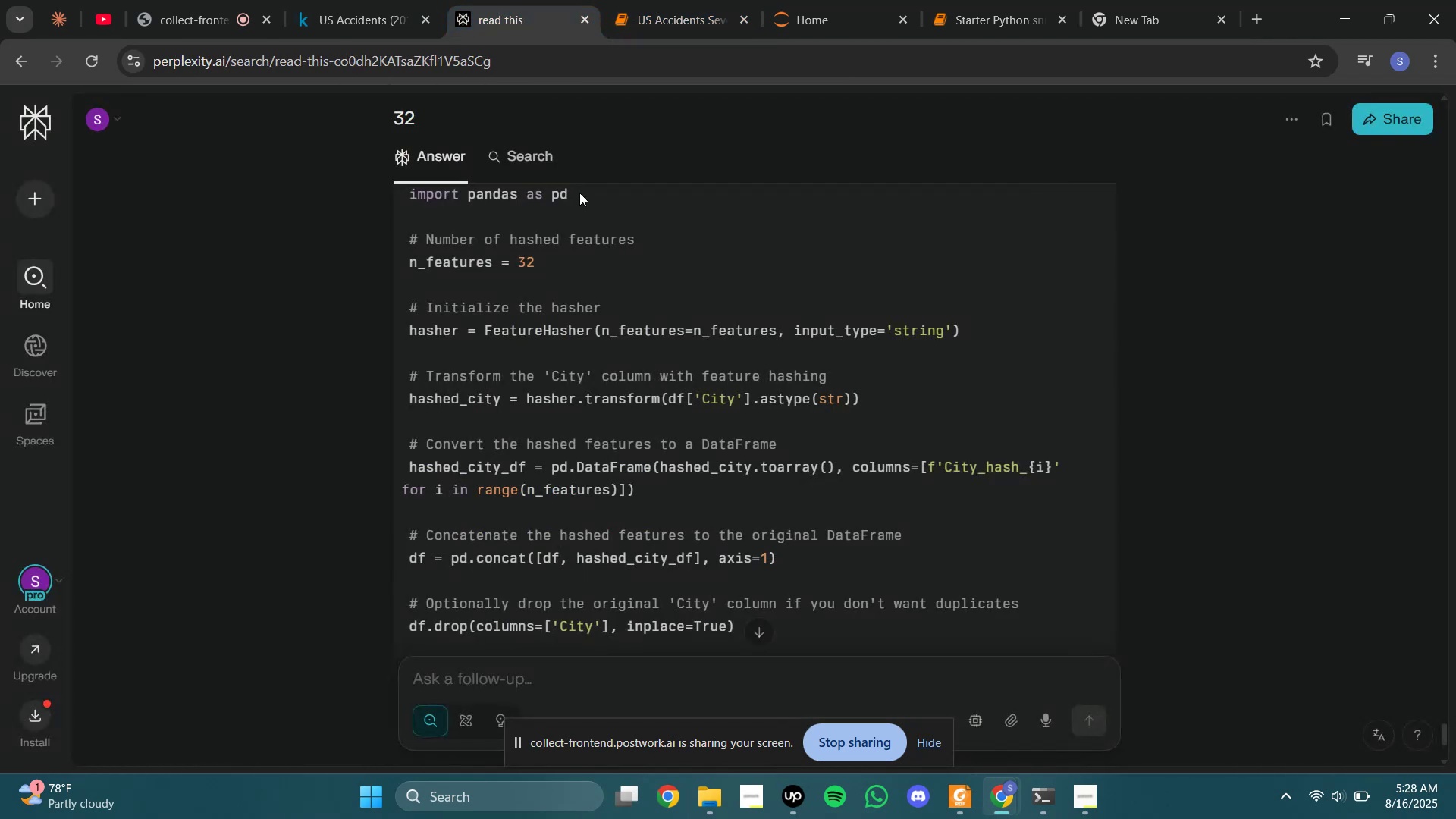 
scroll: coordinate [579, 193], scroll_direction: down, amount: 2.0
 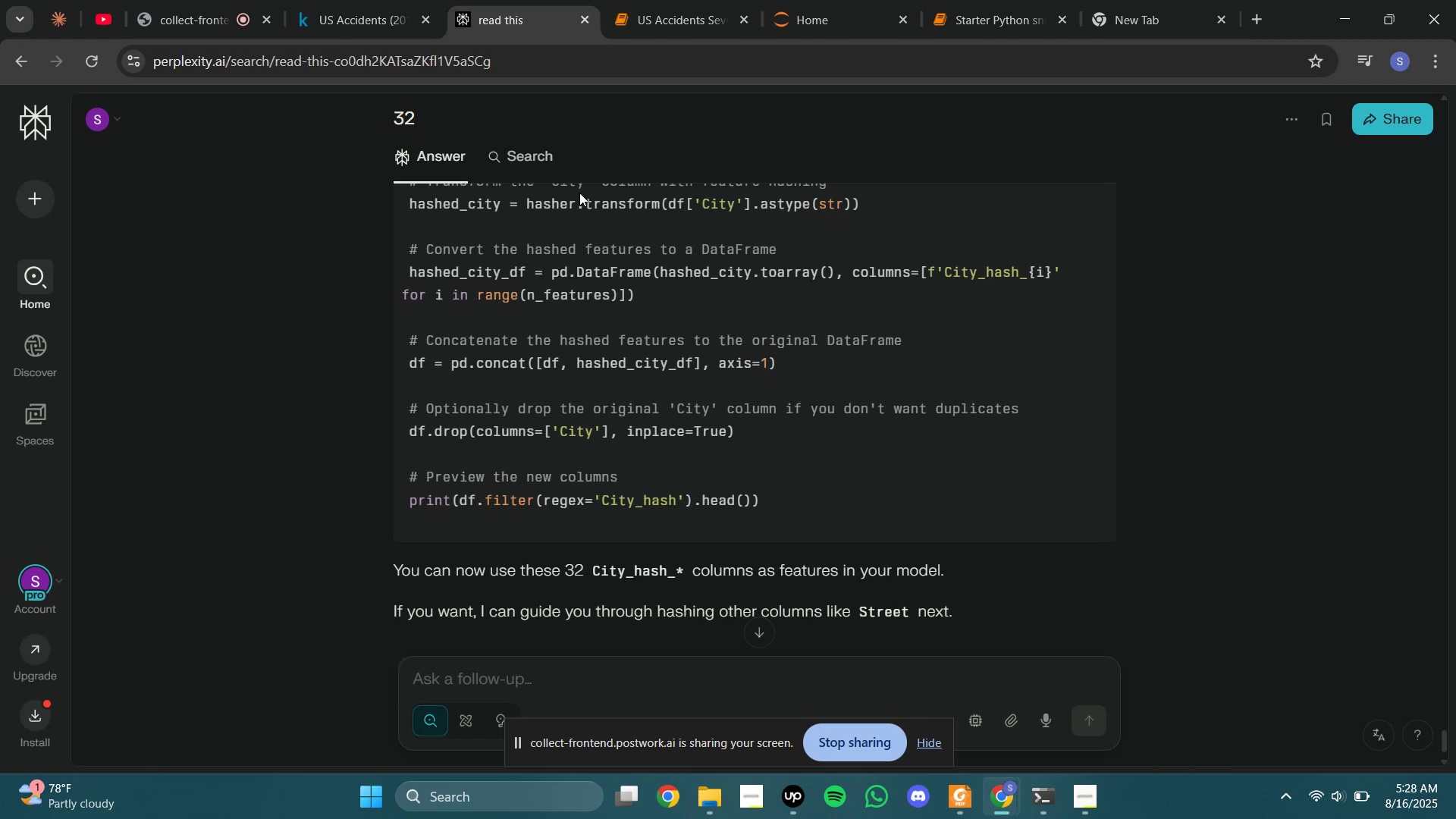 
mouse_move([664, -2])
 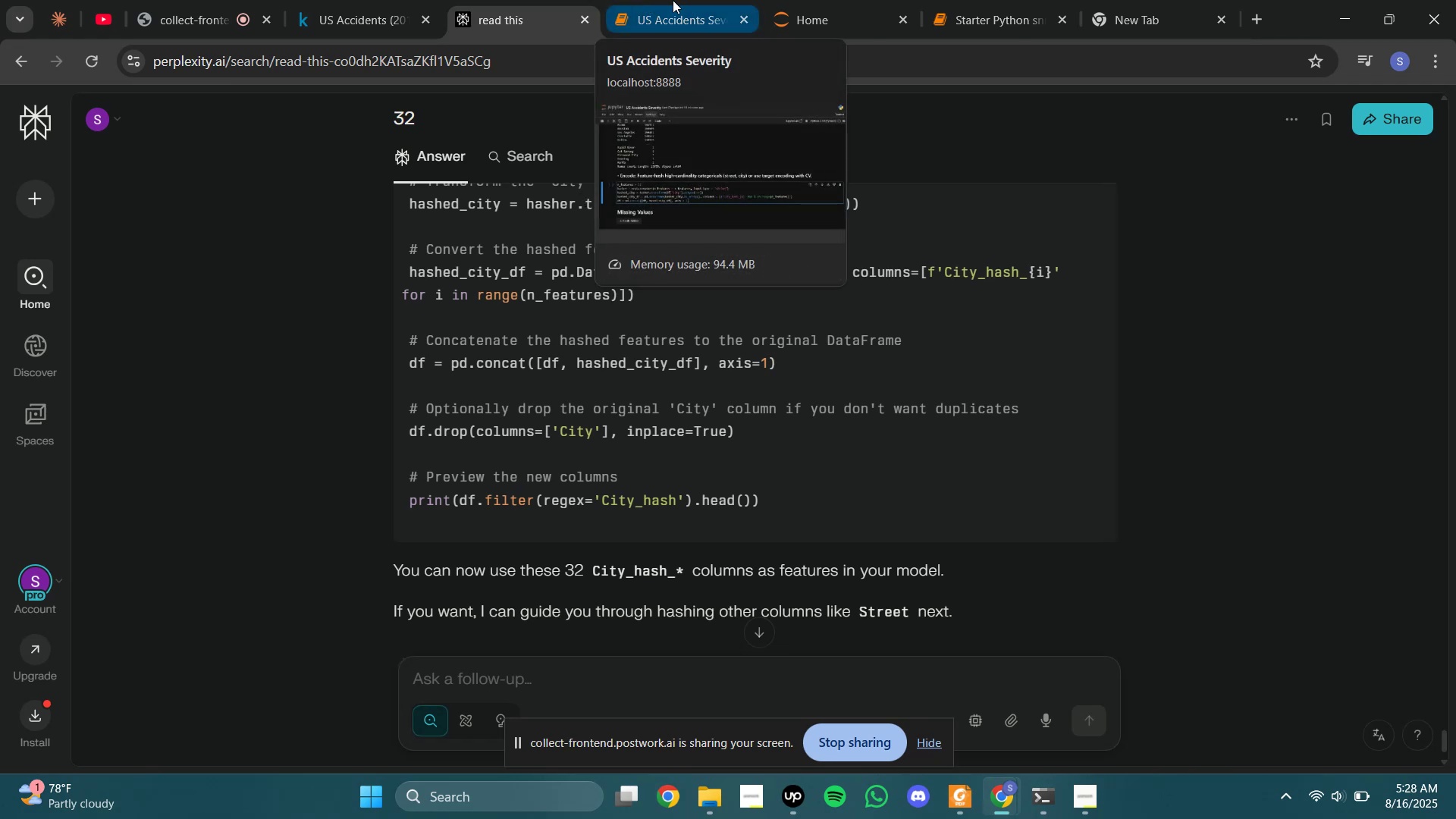 
left_click([673, 0])
 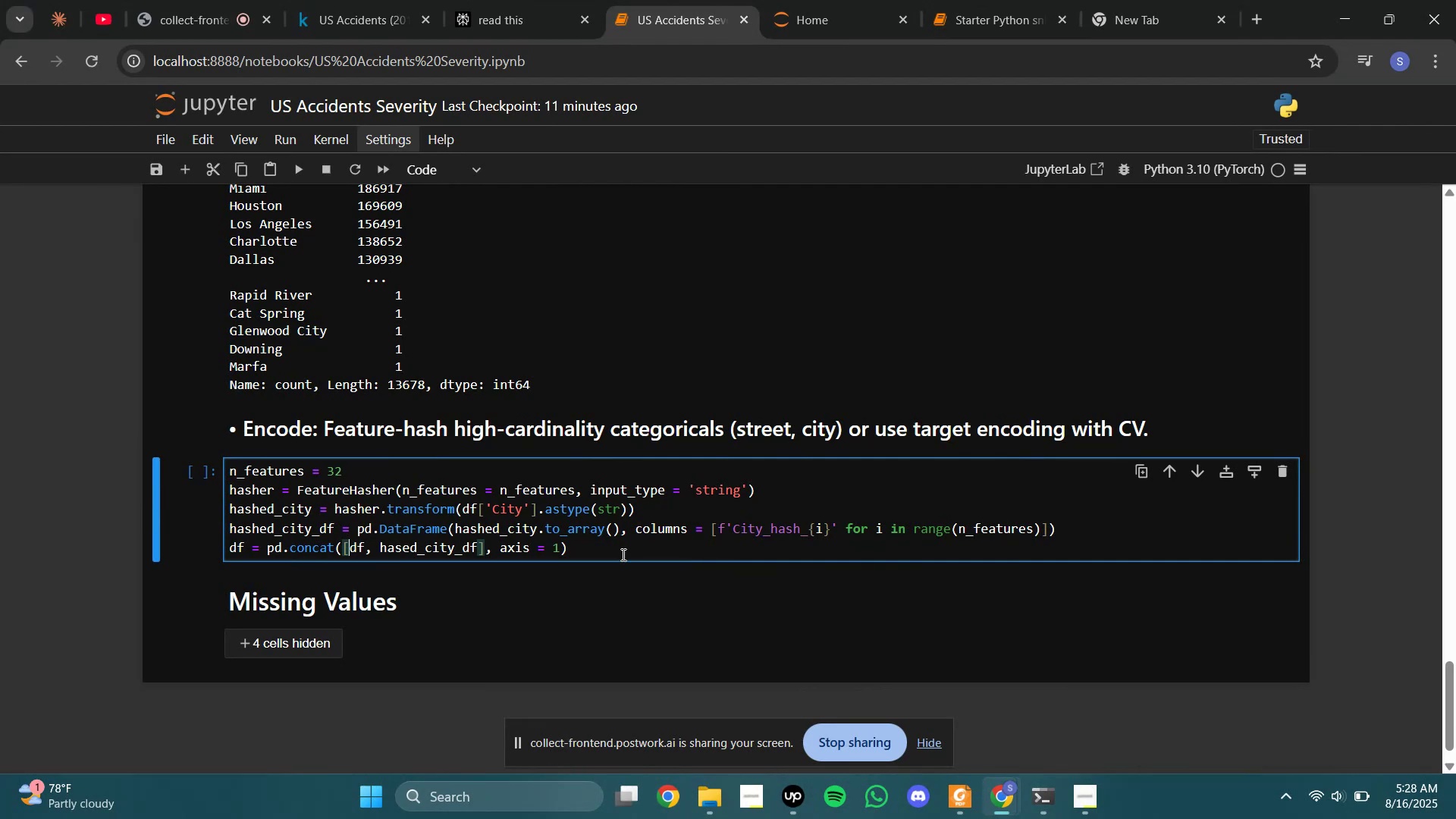 
left_click([622, 554])
 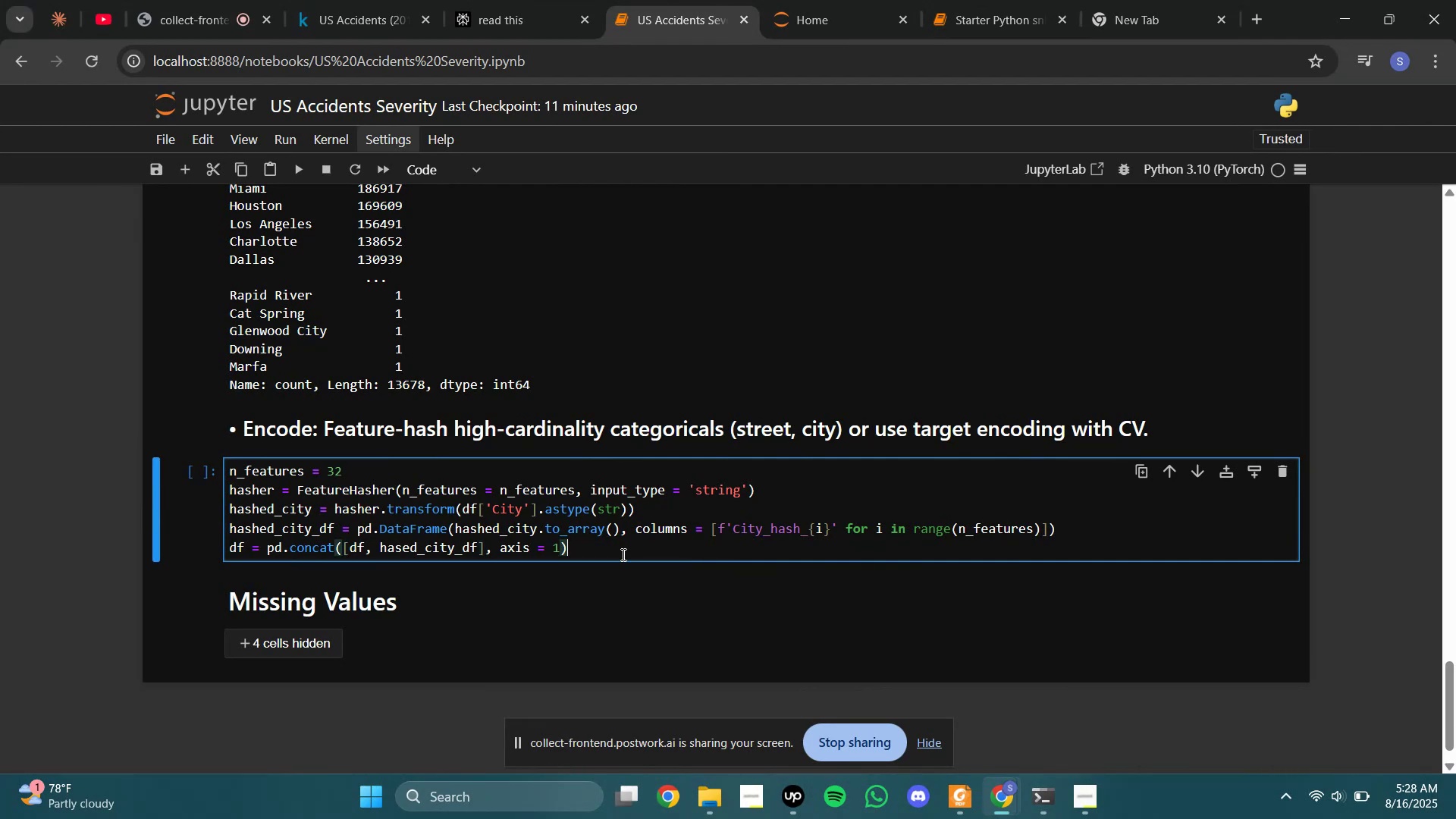 
key(Enter)
 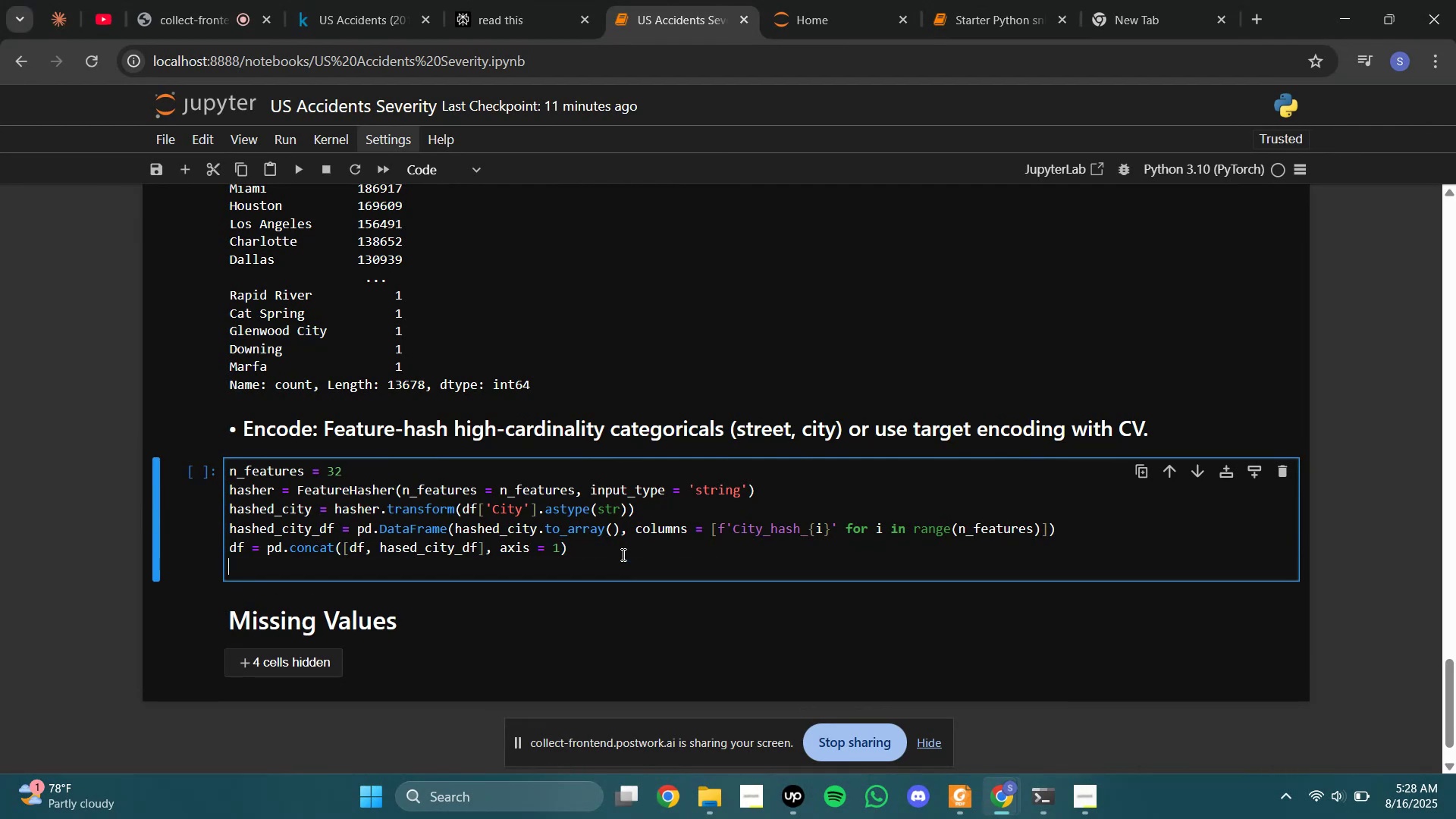 
type(df -)
key(Backspace)
type(= df.drop())
 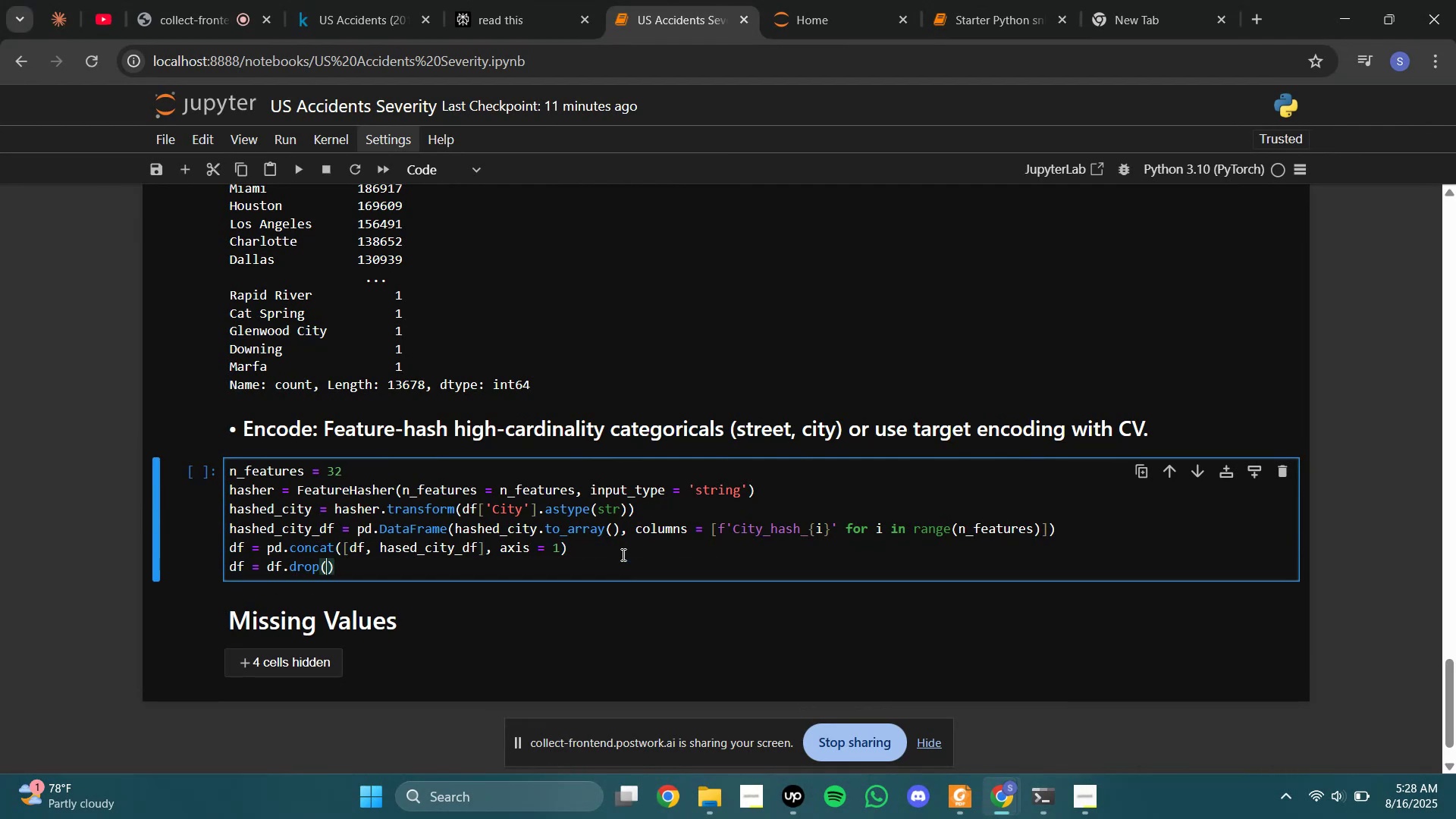 
 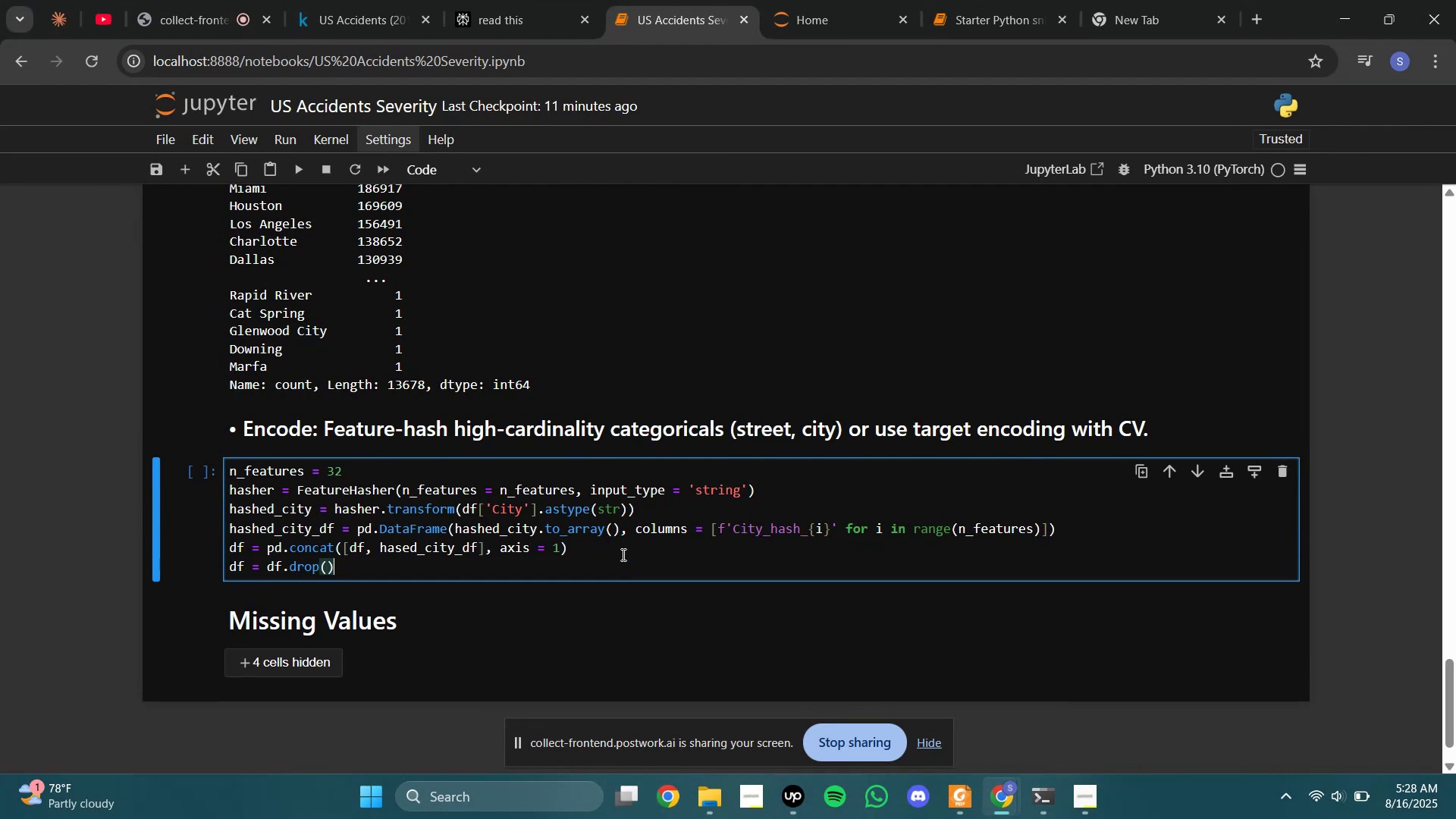 
key(ArrowLeft)
 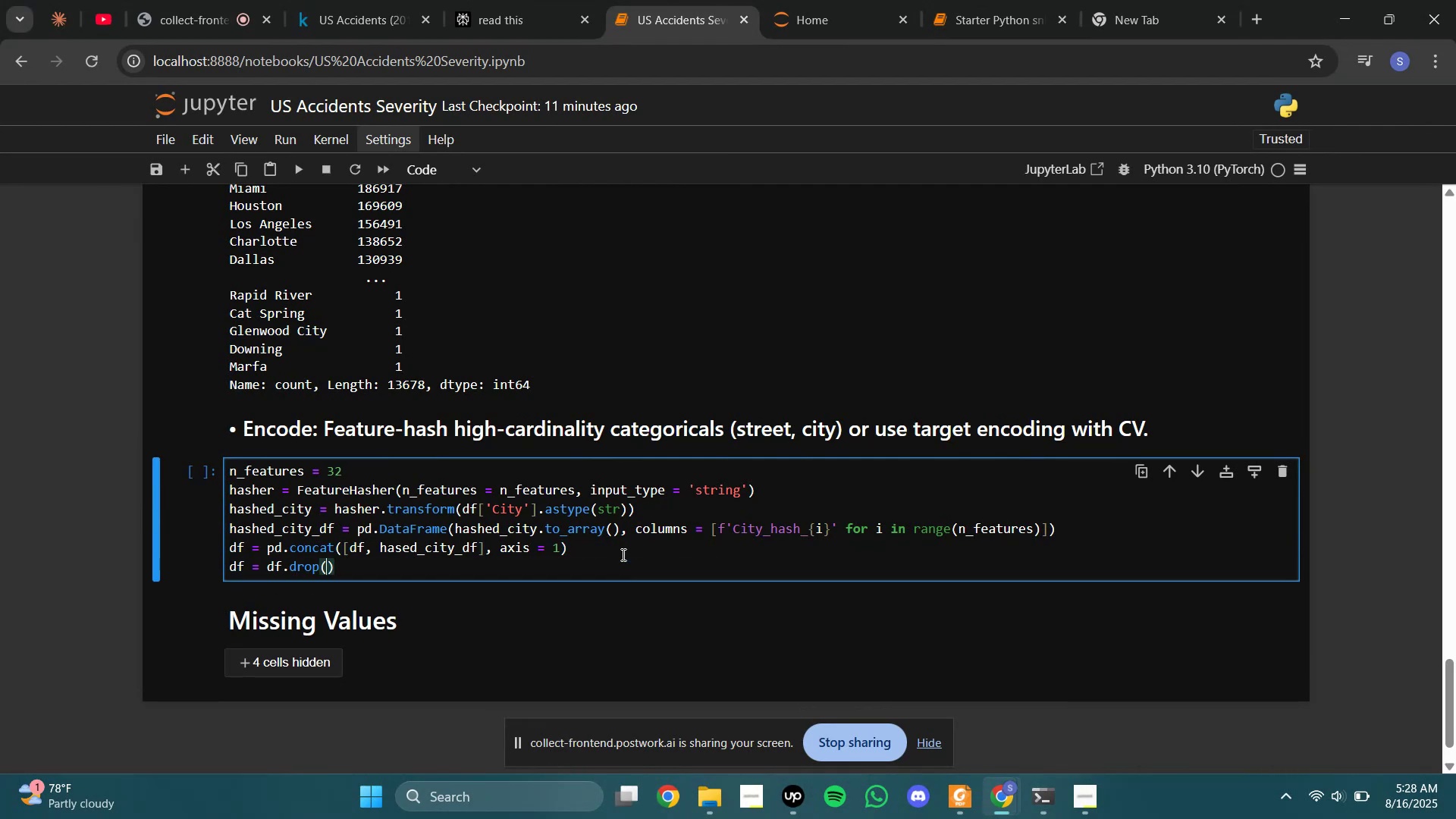 
type(columns = [])
 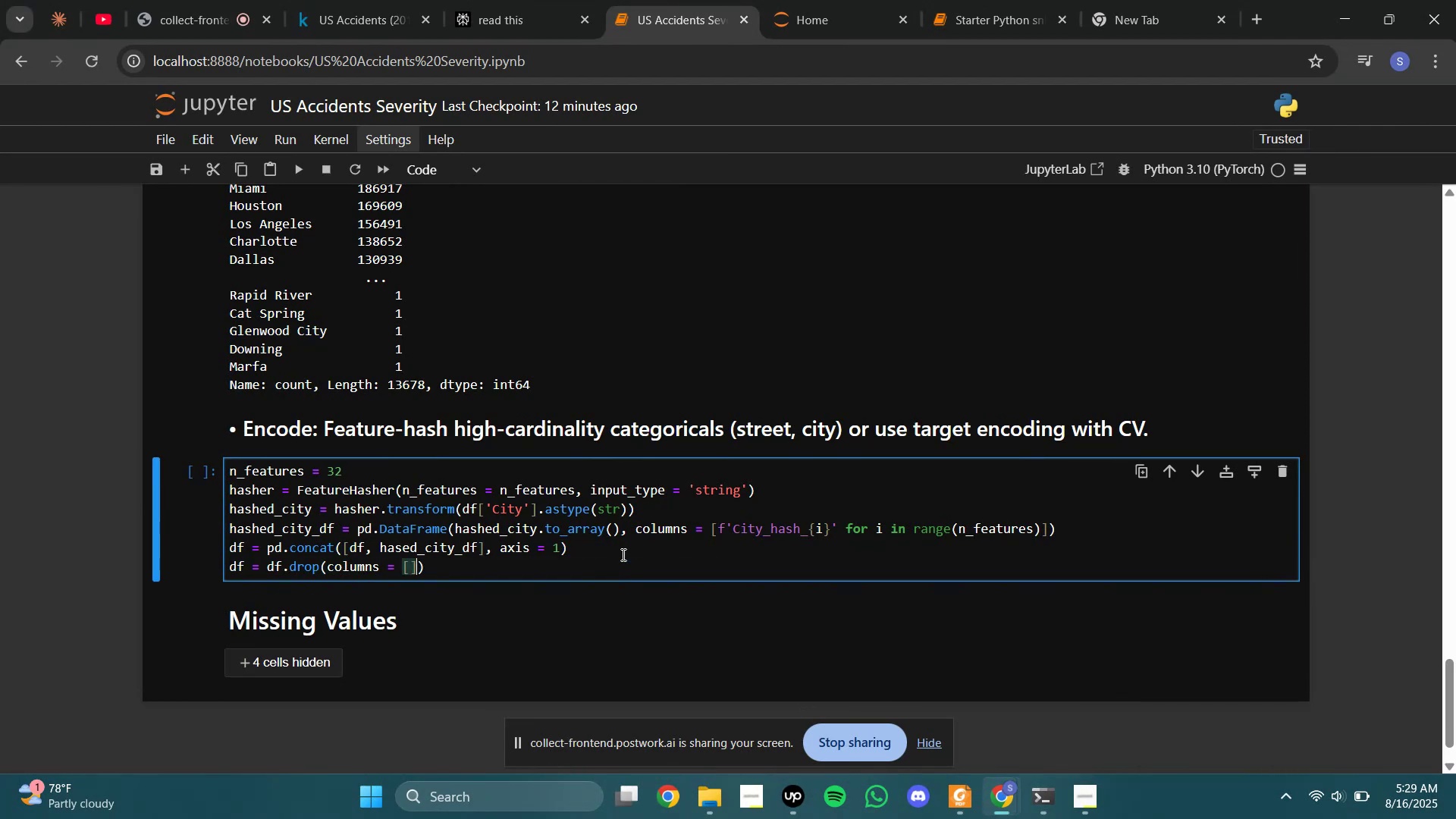 
key(ArrowLeft)
 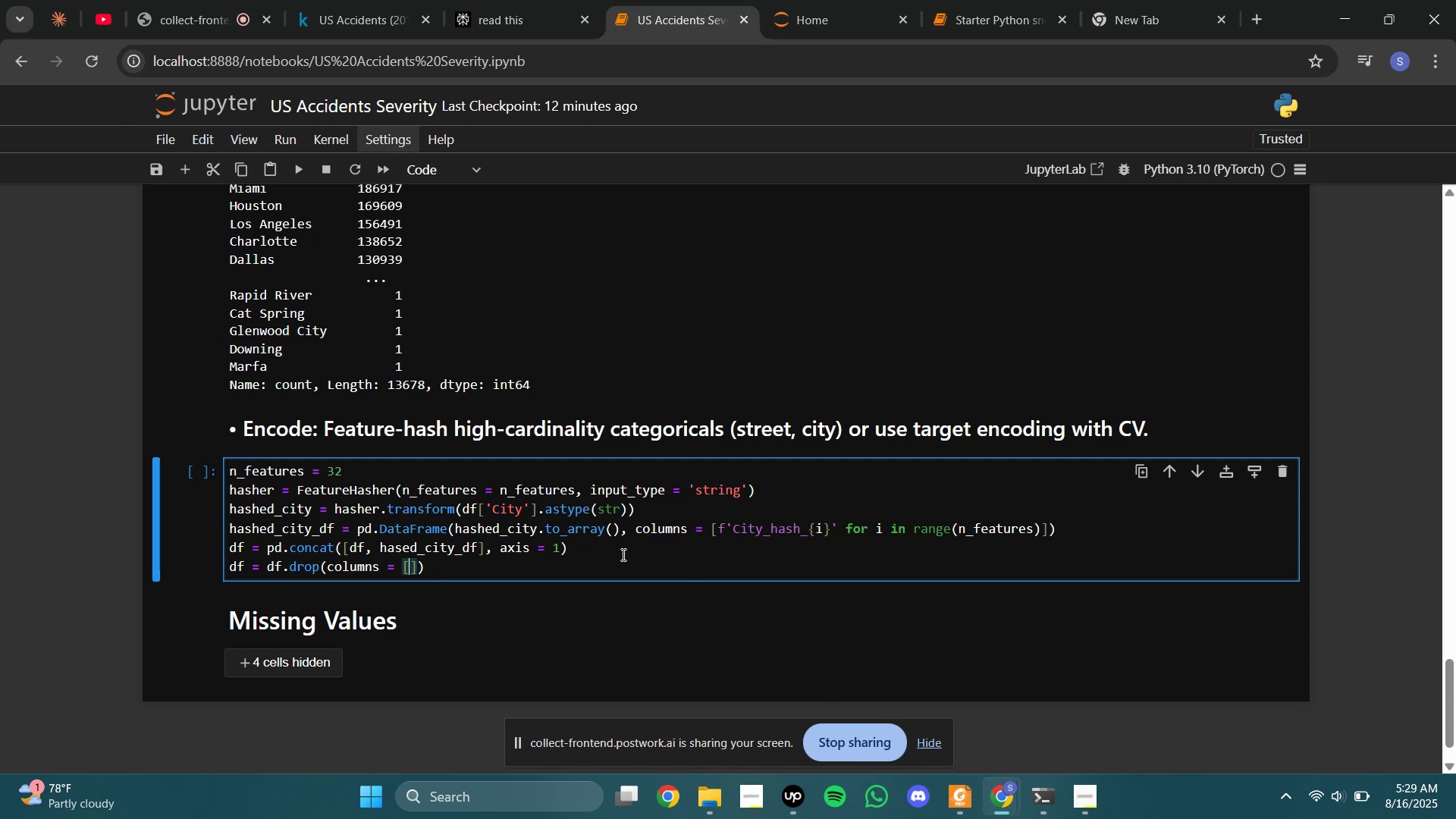 
key(Quote)
 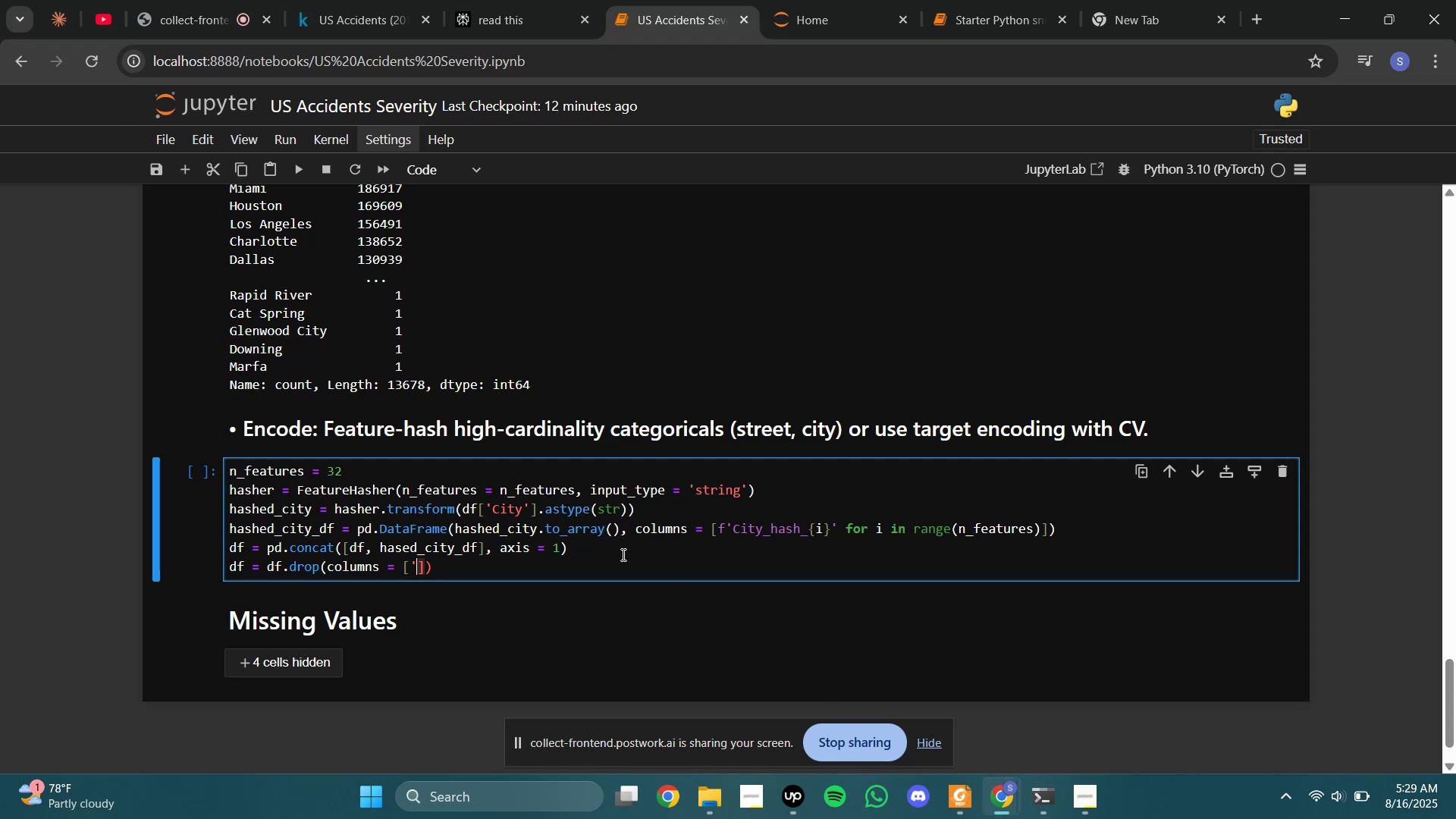 
key(Quote)
 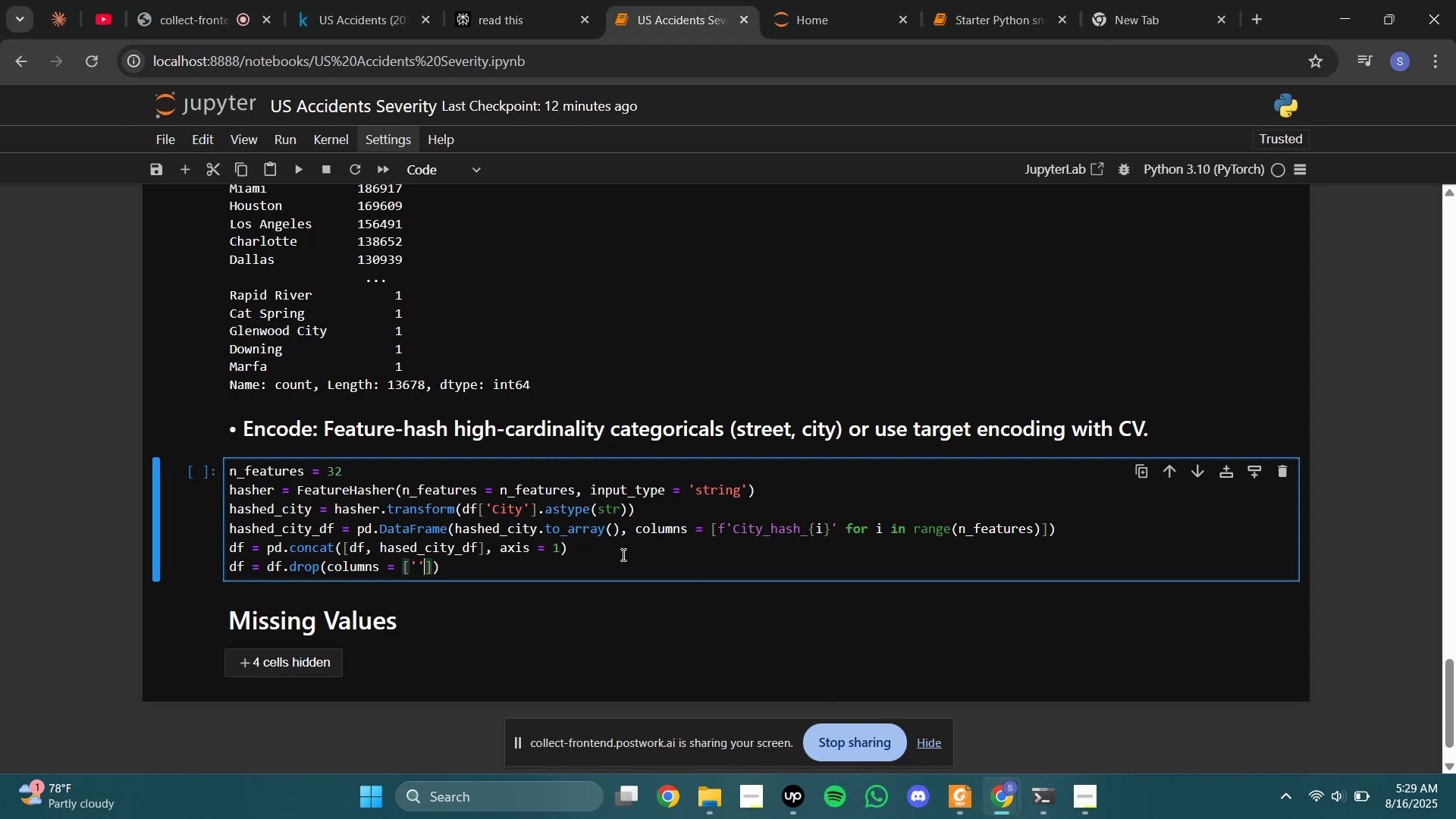 
key(ArrowLeft)
 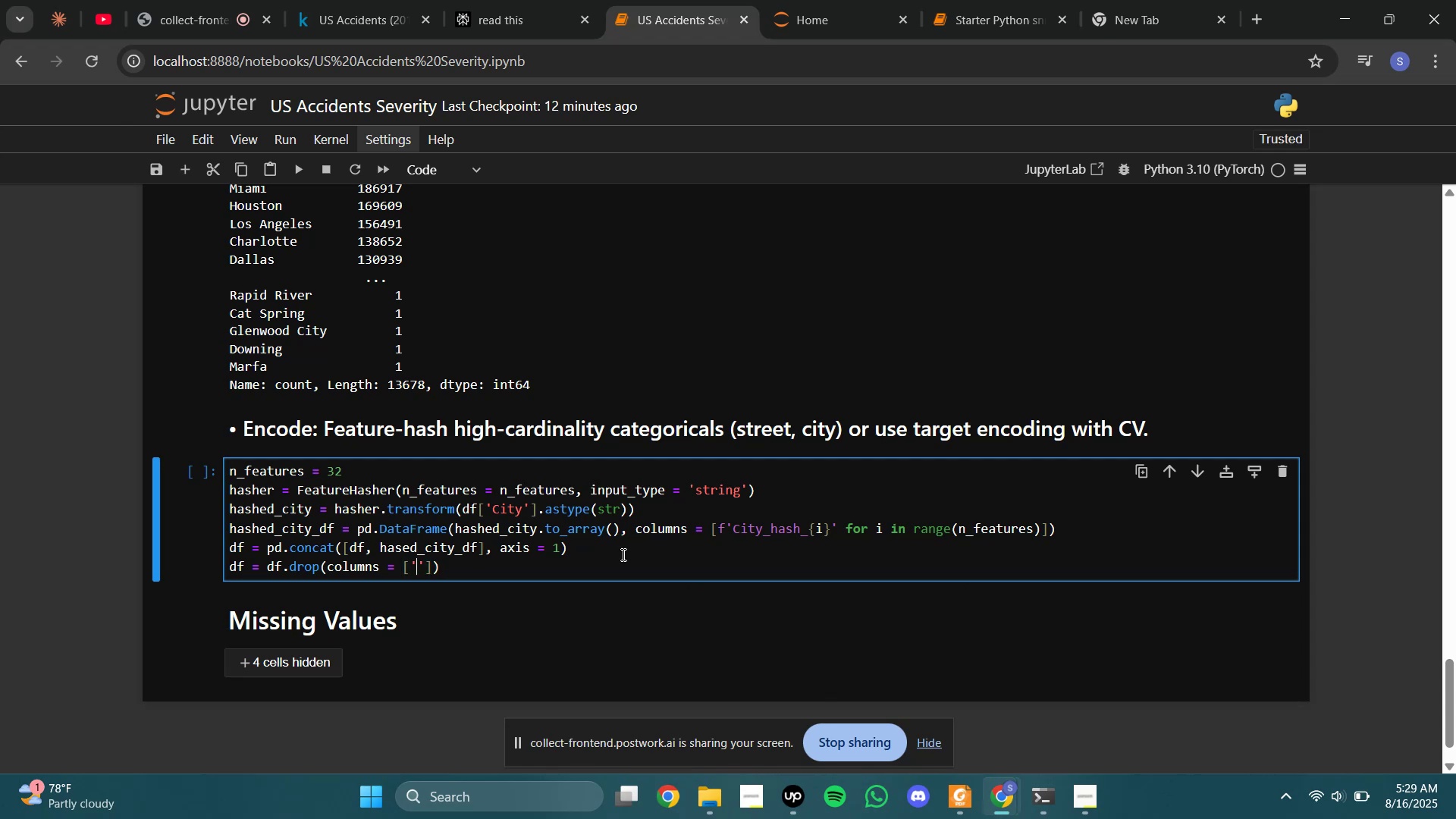 
type(City)
 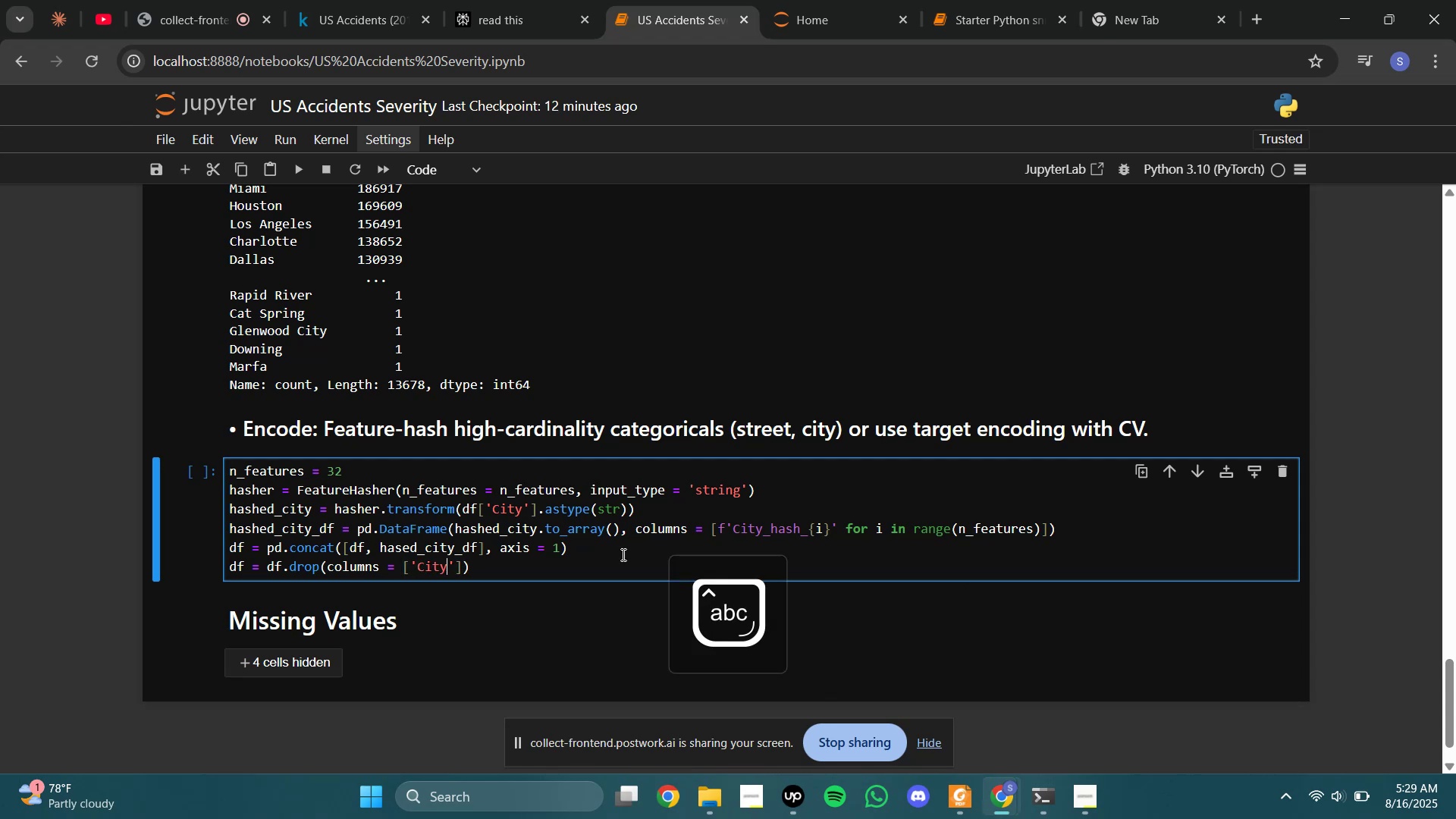 
key(ArrowRight)
 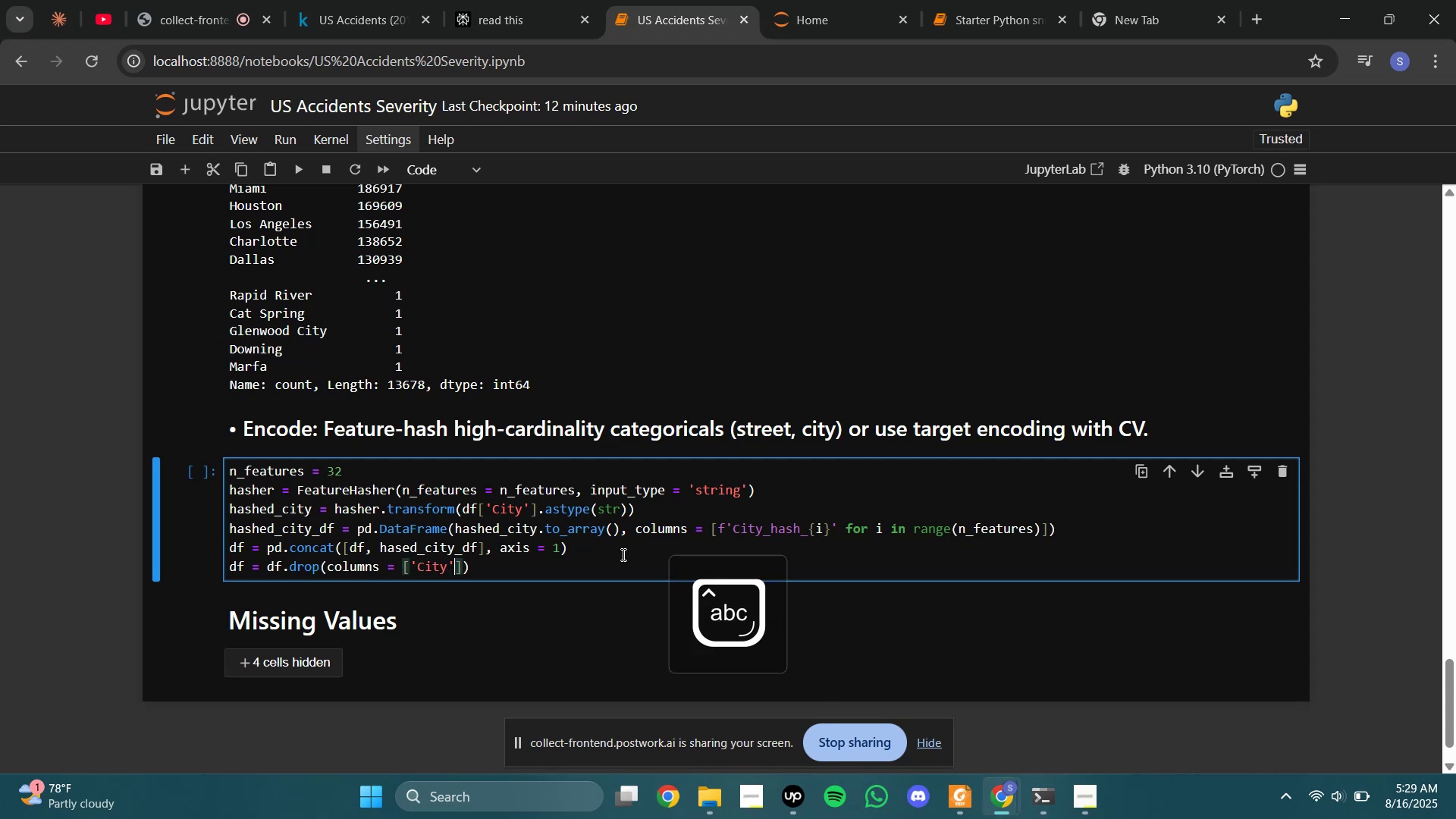 
key(ArrowRight)
 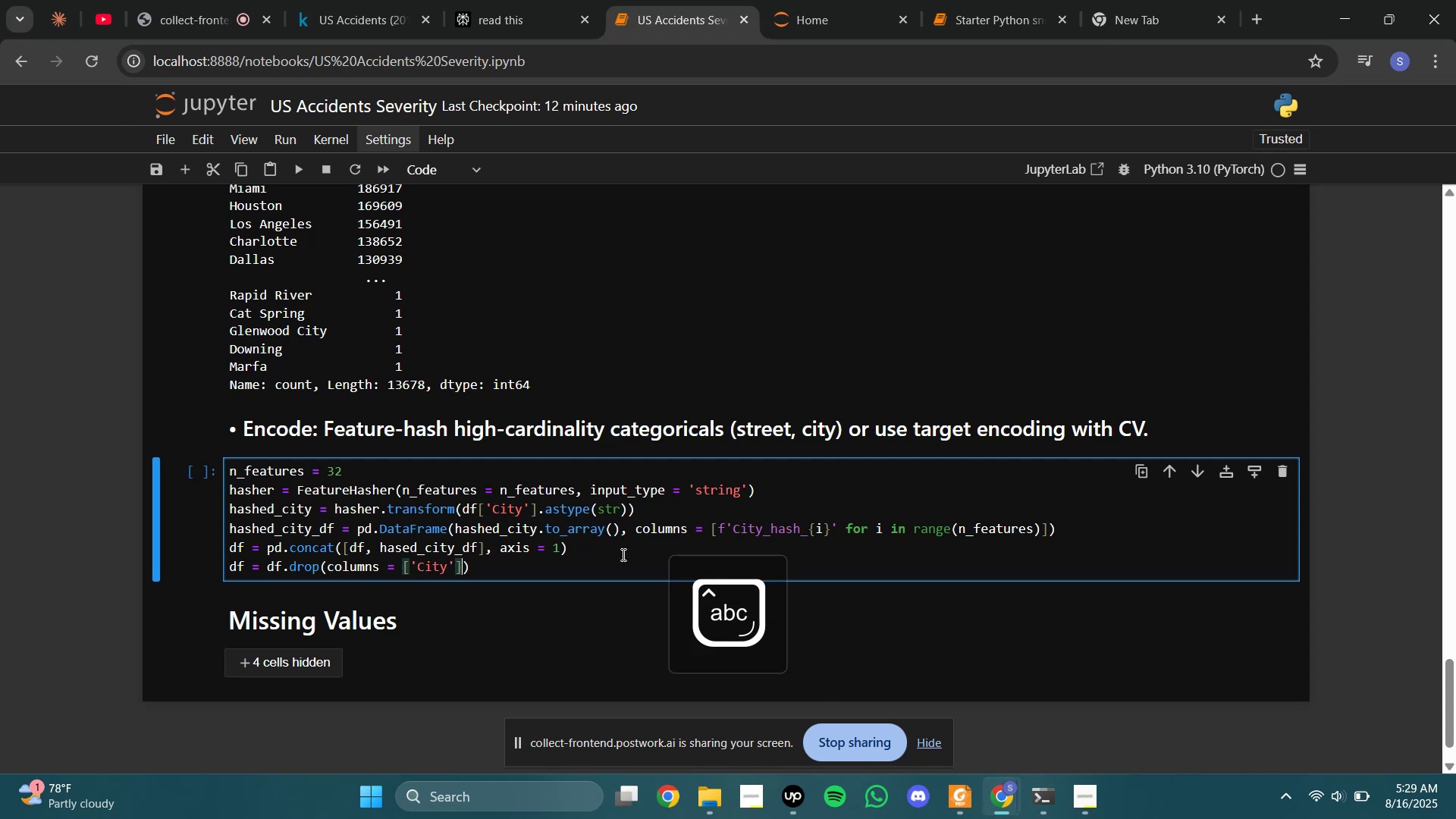 
type(, inplace -)
key(Backspace)
type(= True)
 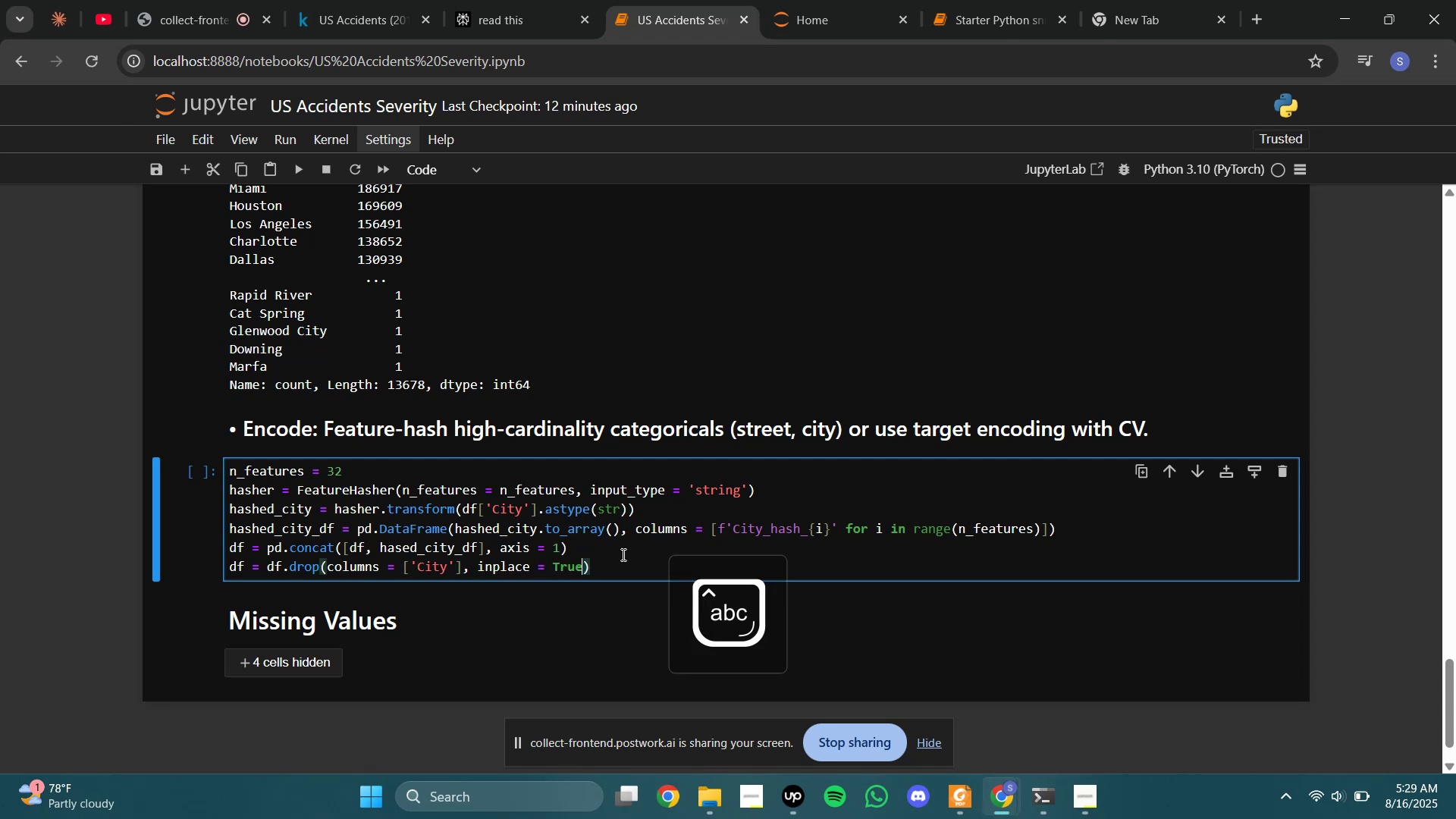 
key(ArrowRight)
 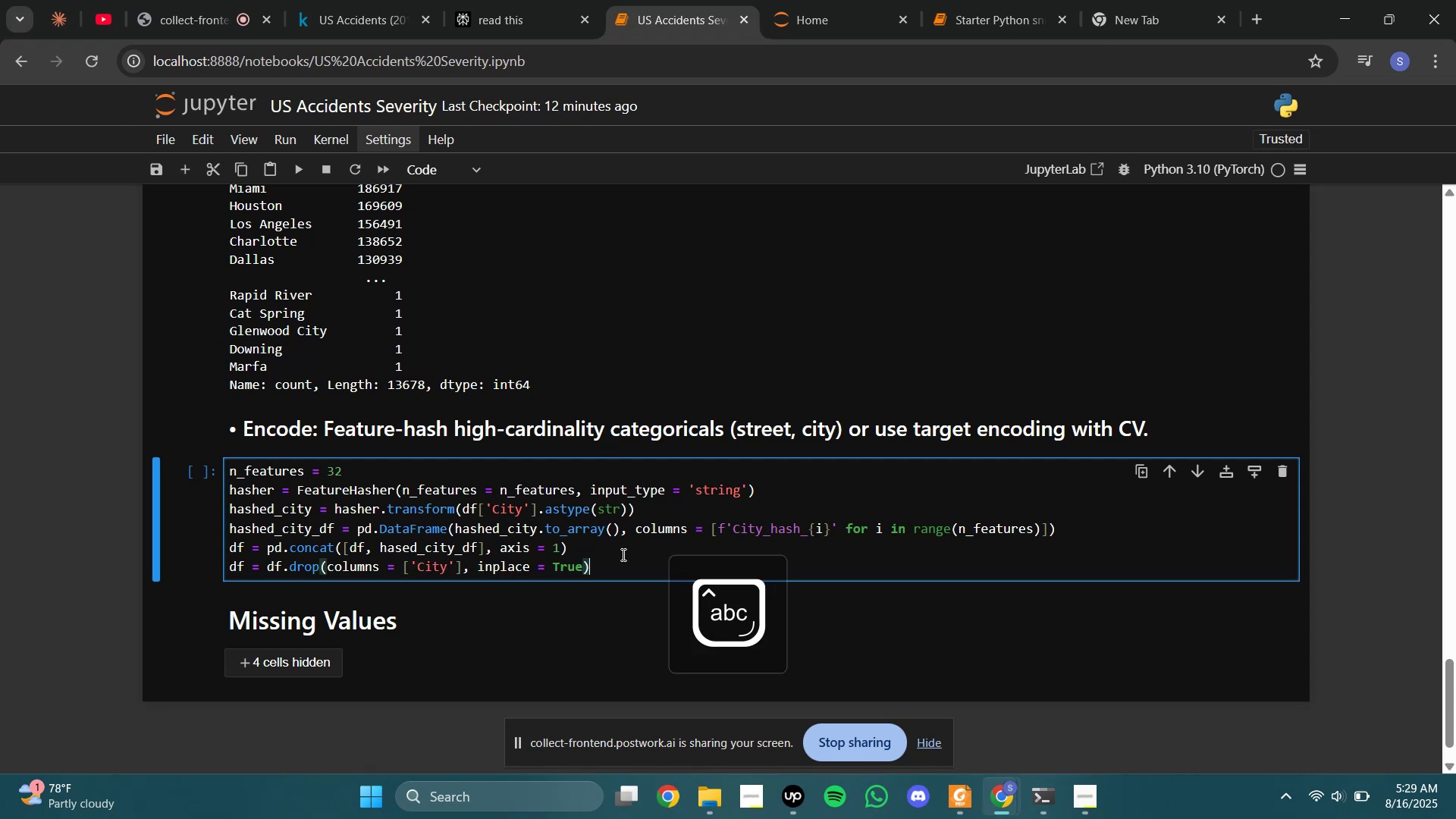 
key(ArrowRight)
 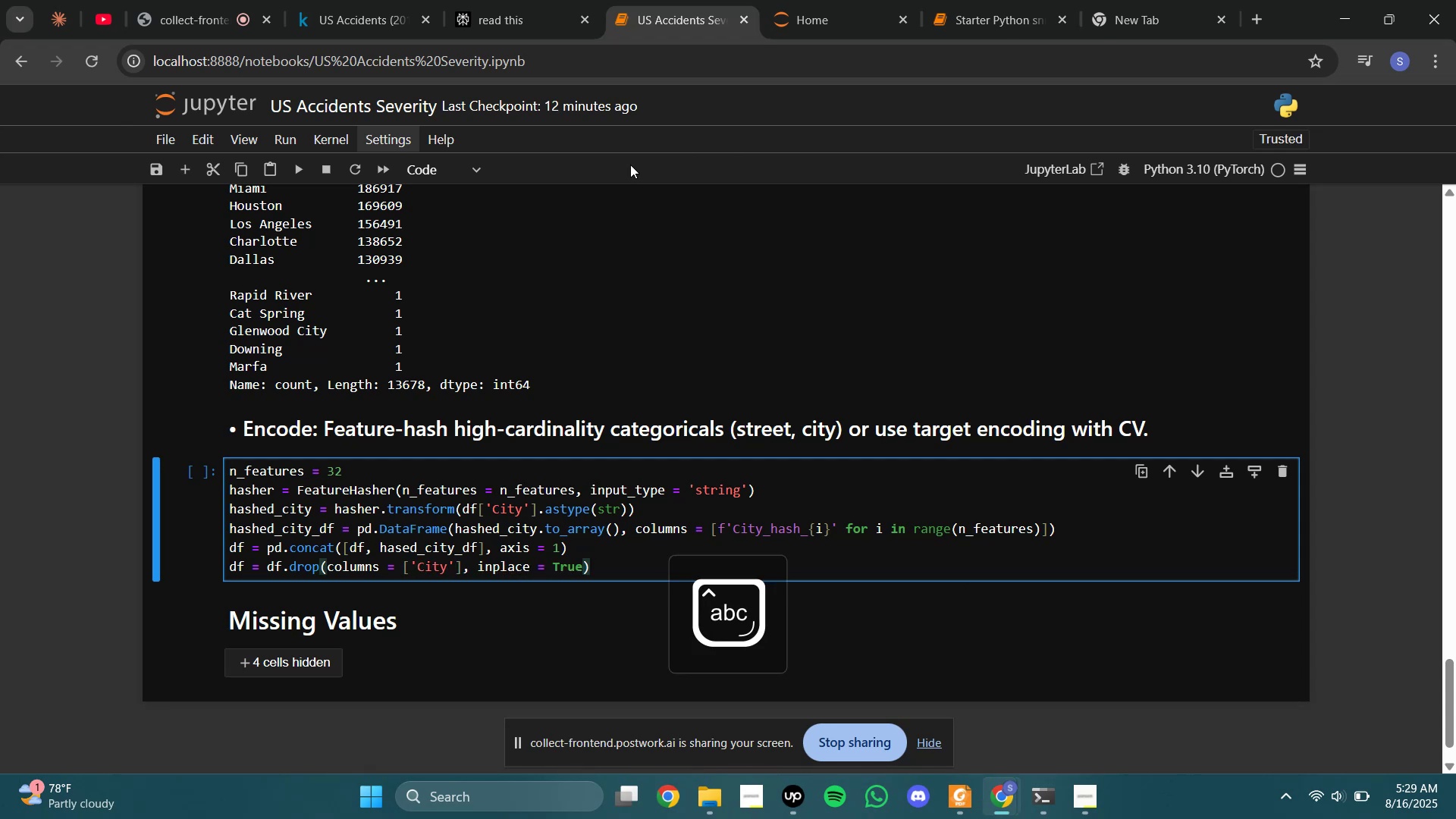 
left_click([497, 0])
 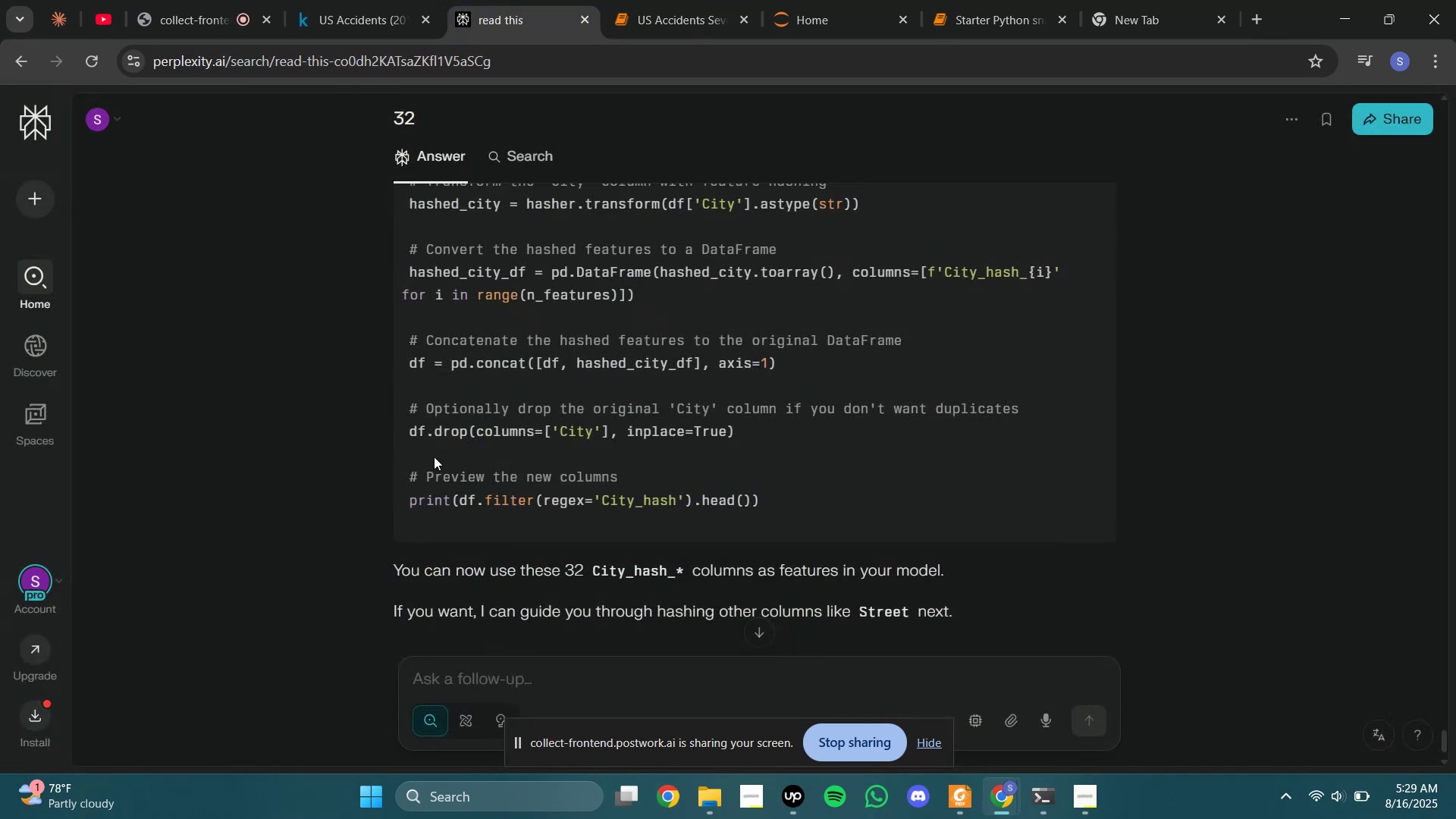 
left_click_drag(start_coordinate=[417, 435], to_coordinate=[578, 435])
 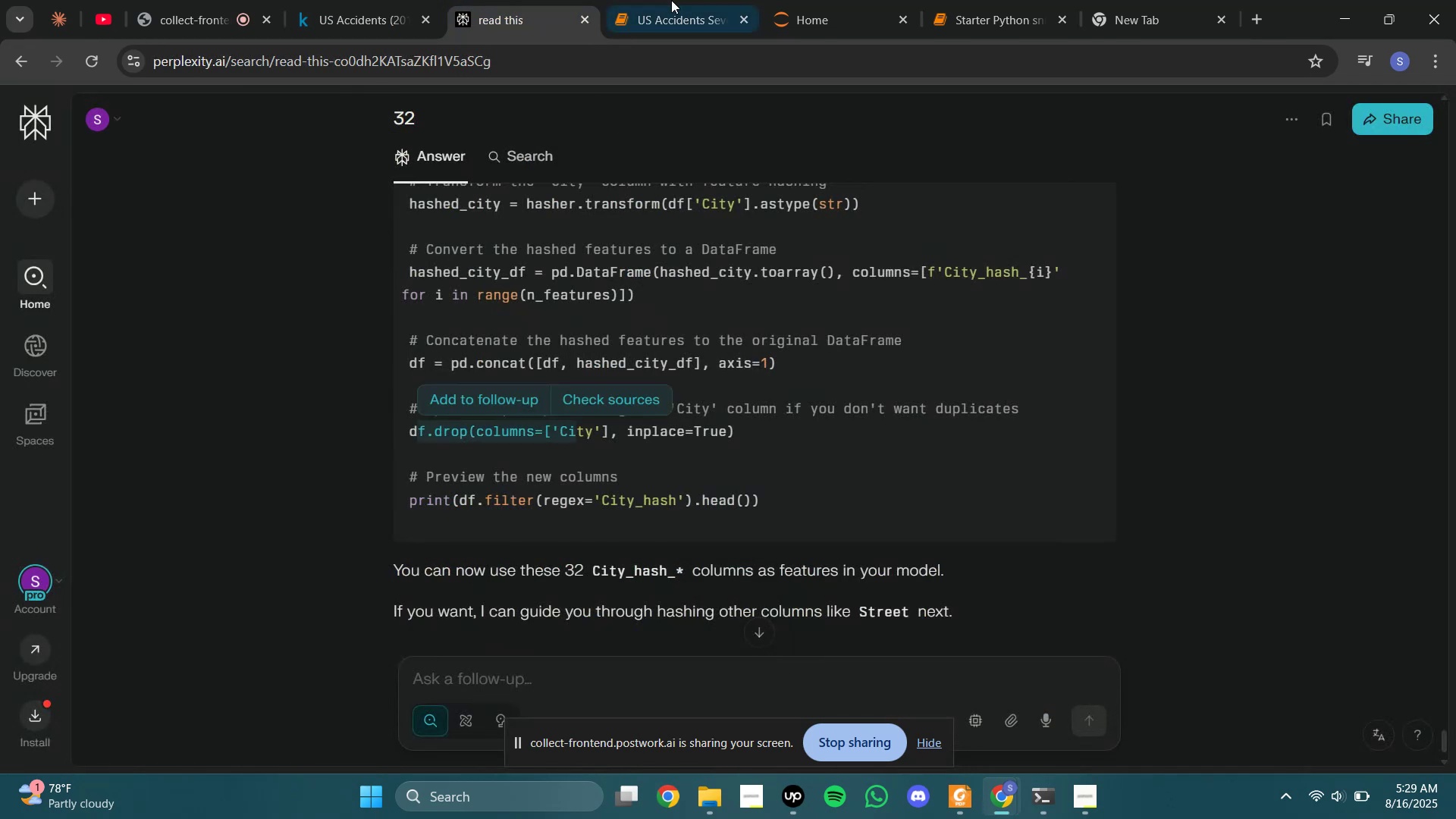 
left_click([671, 0])
 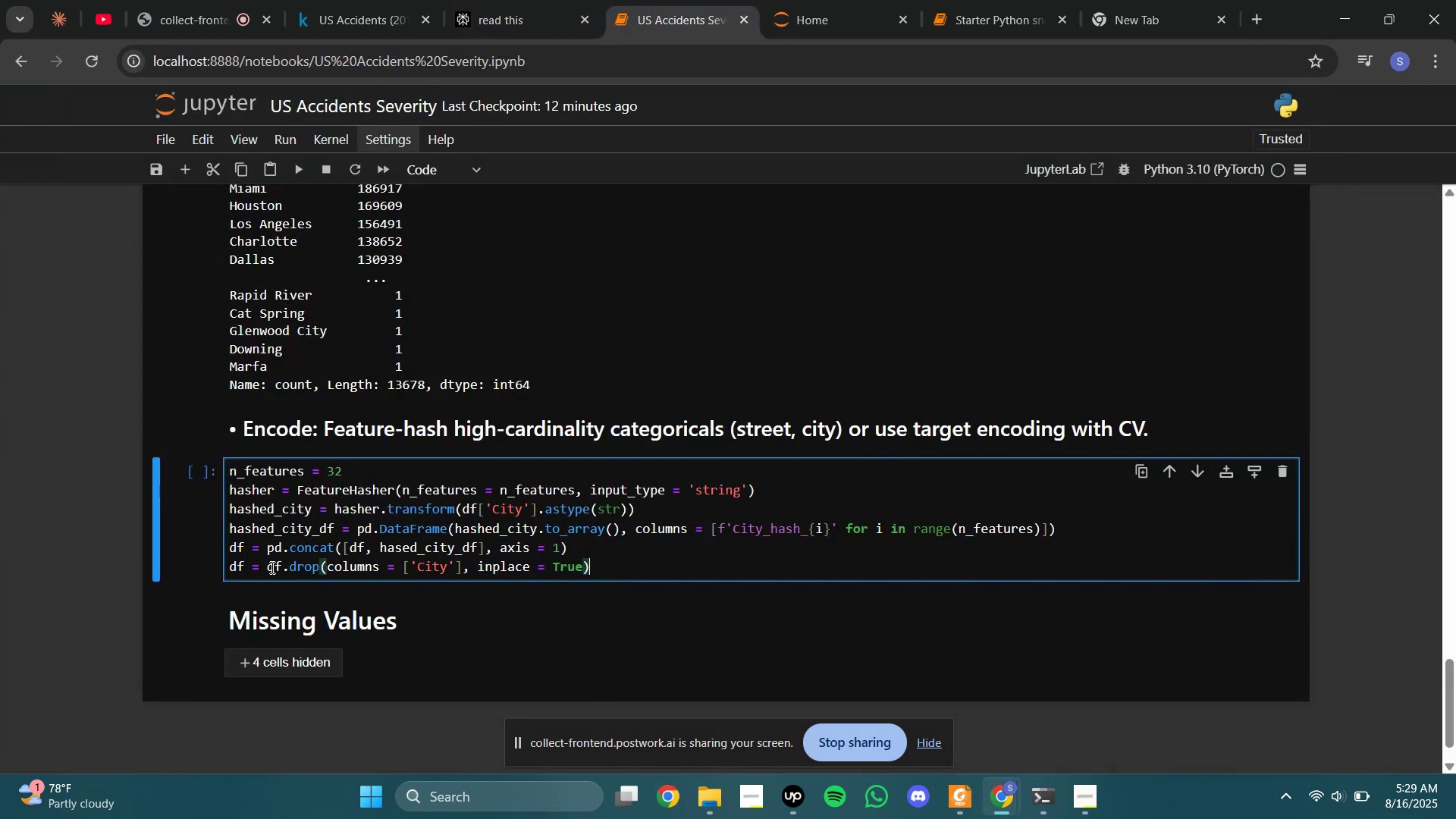 
left_click_drag(start_coordinate=[269, 567], to_coordinate=[121, 567])
 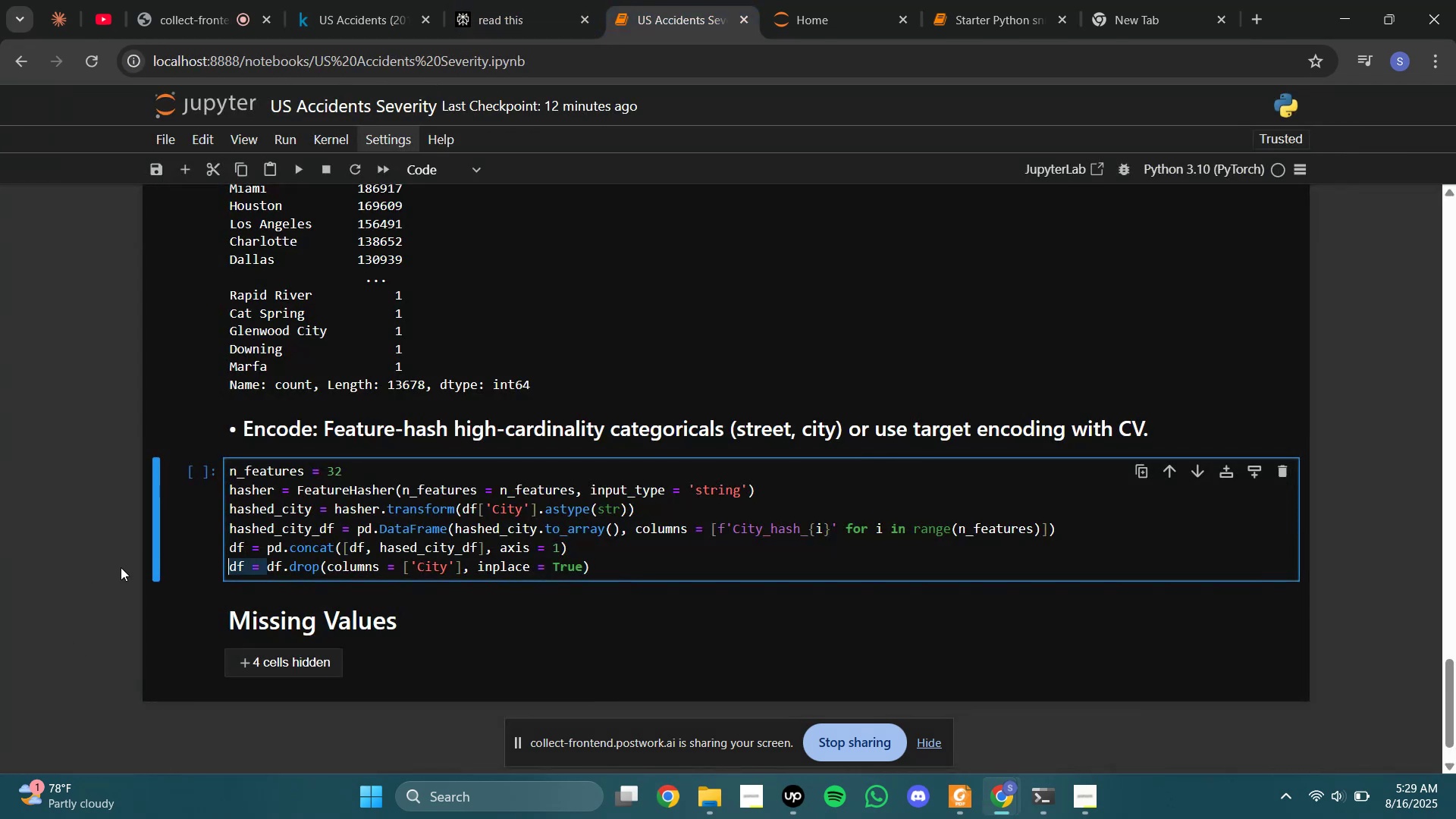 
key(Backspace)
 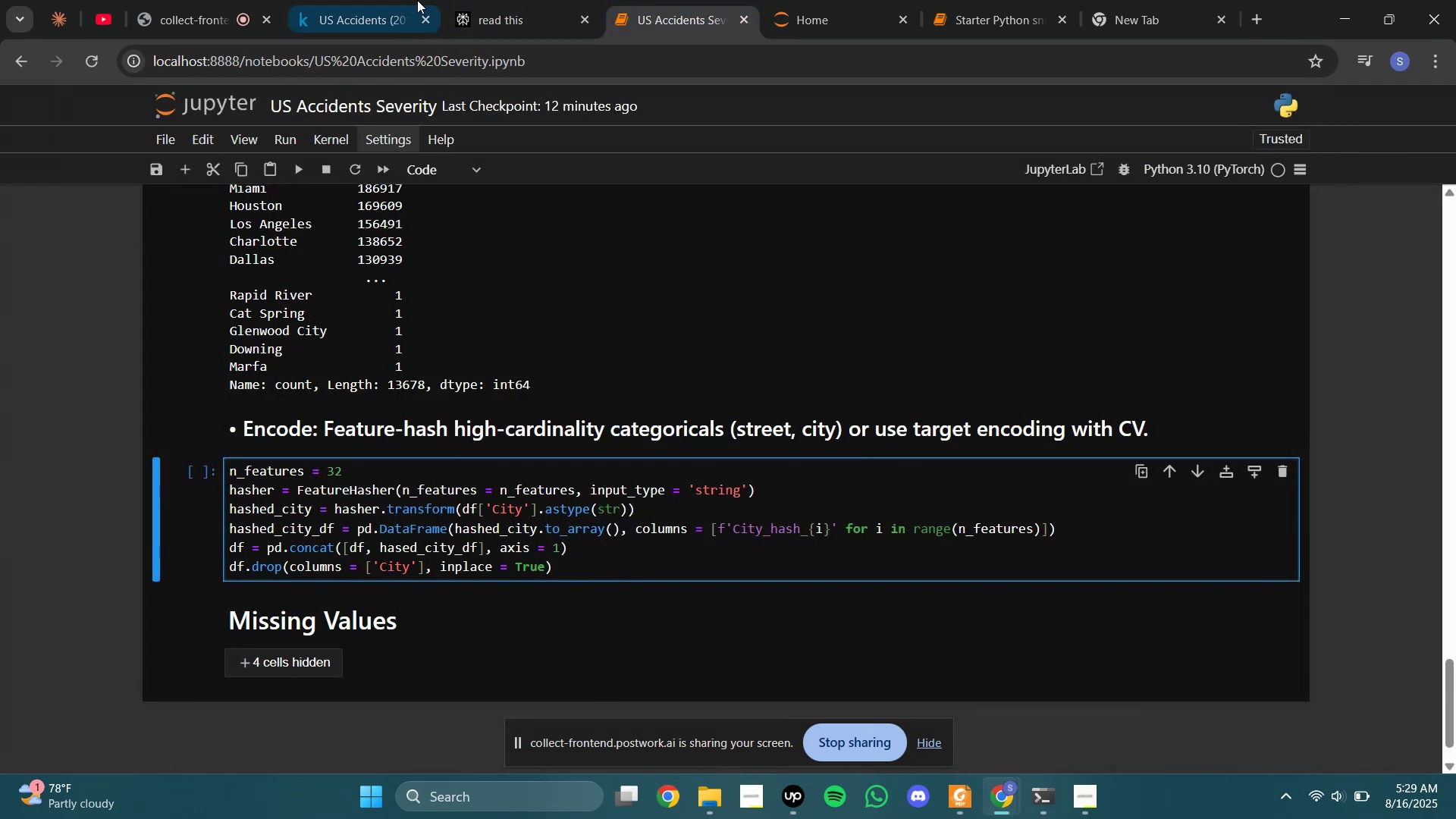 
left_click([507, 0])
 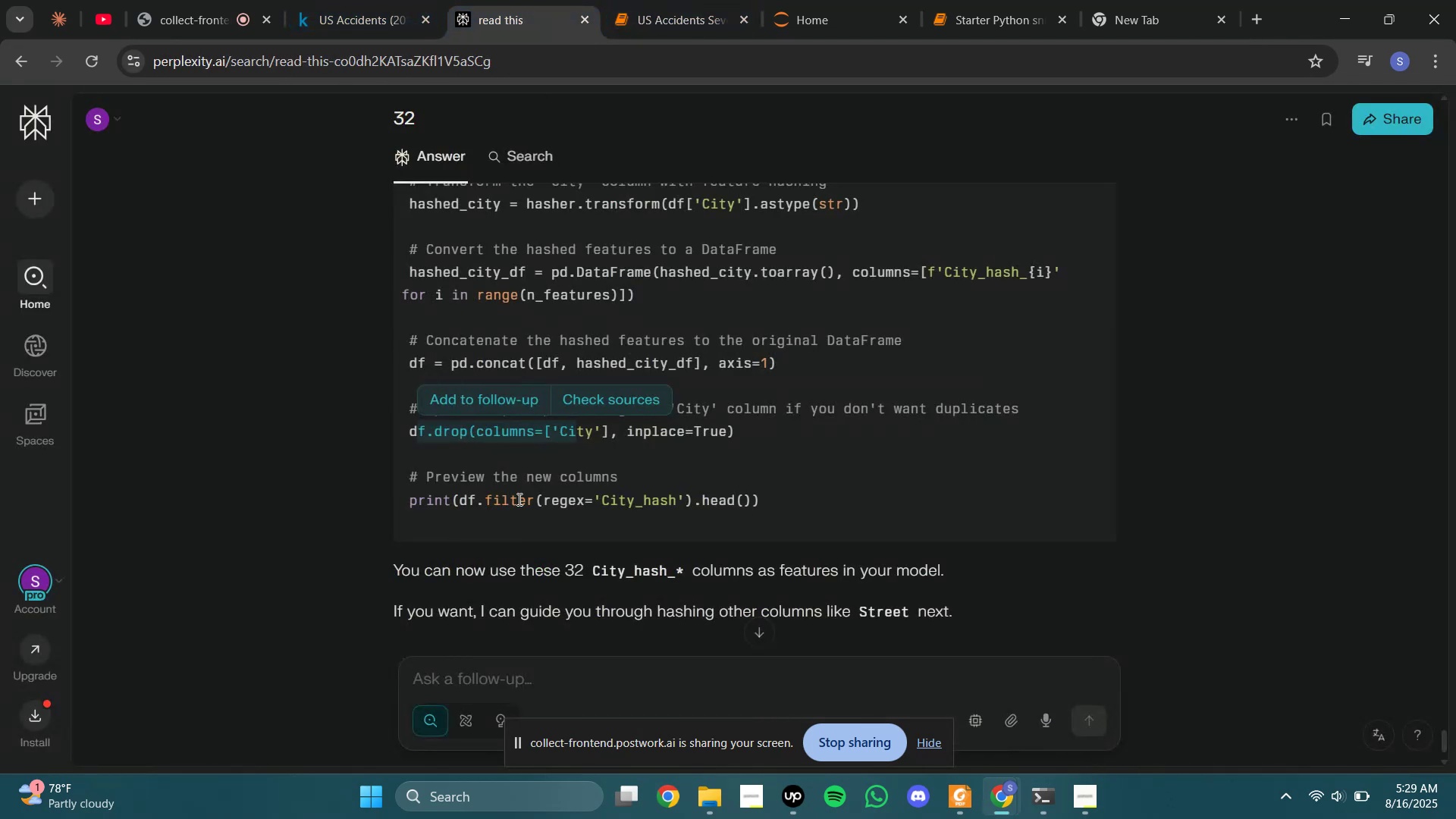 
left_click([506, 484])
 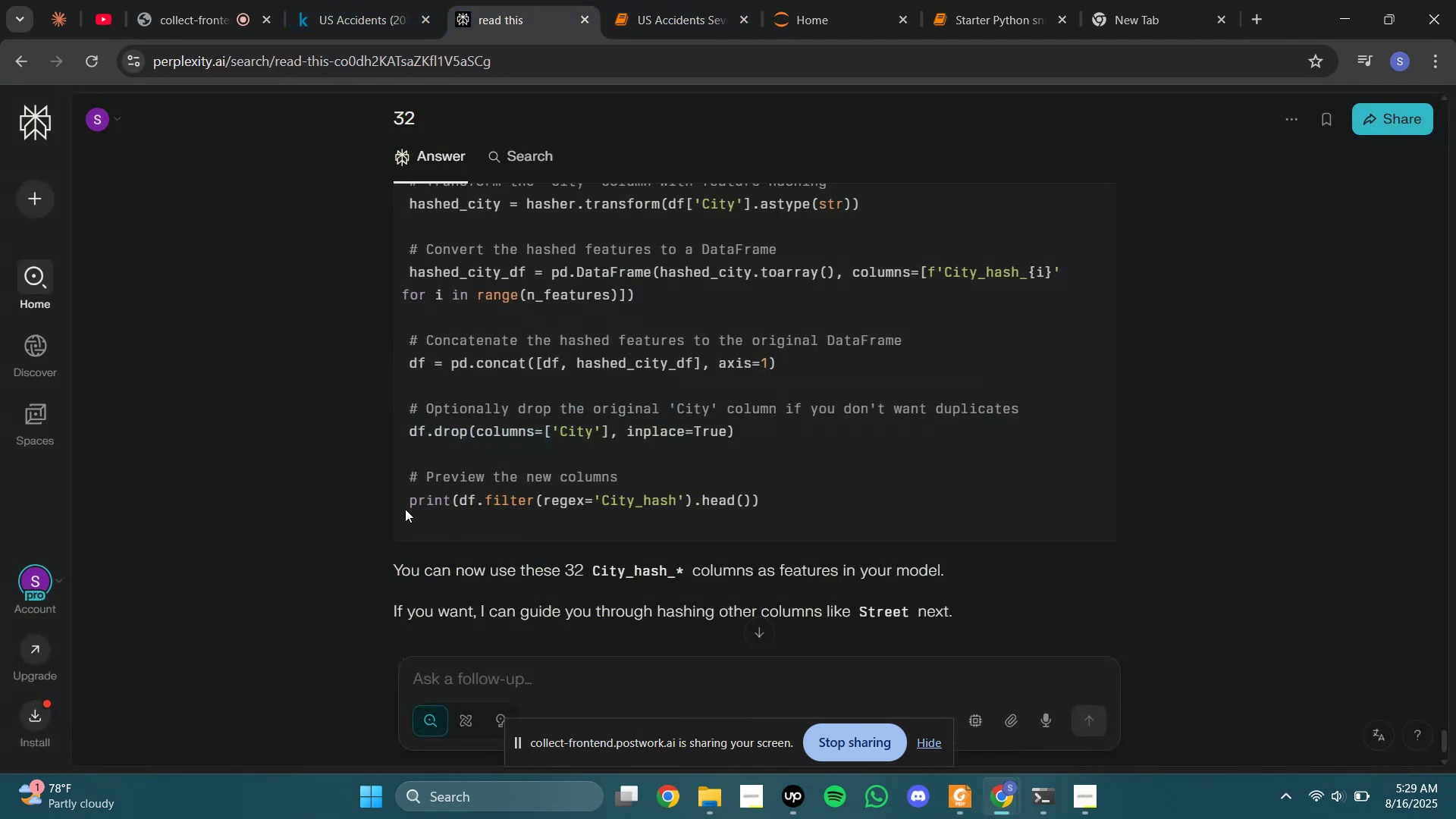 
left_click_drag(start_coordinate=[405, 509], to_coordinate=[765, 507])
 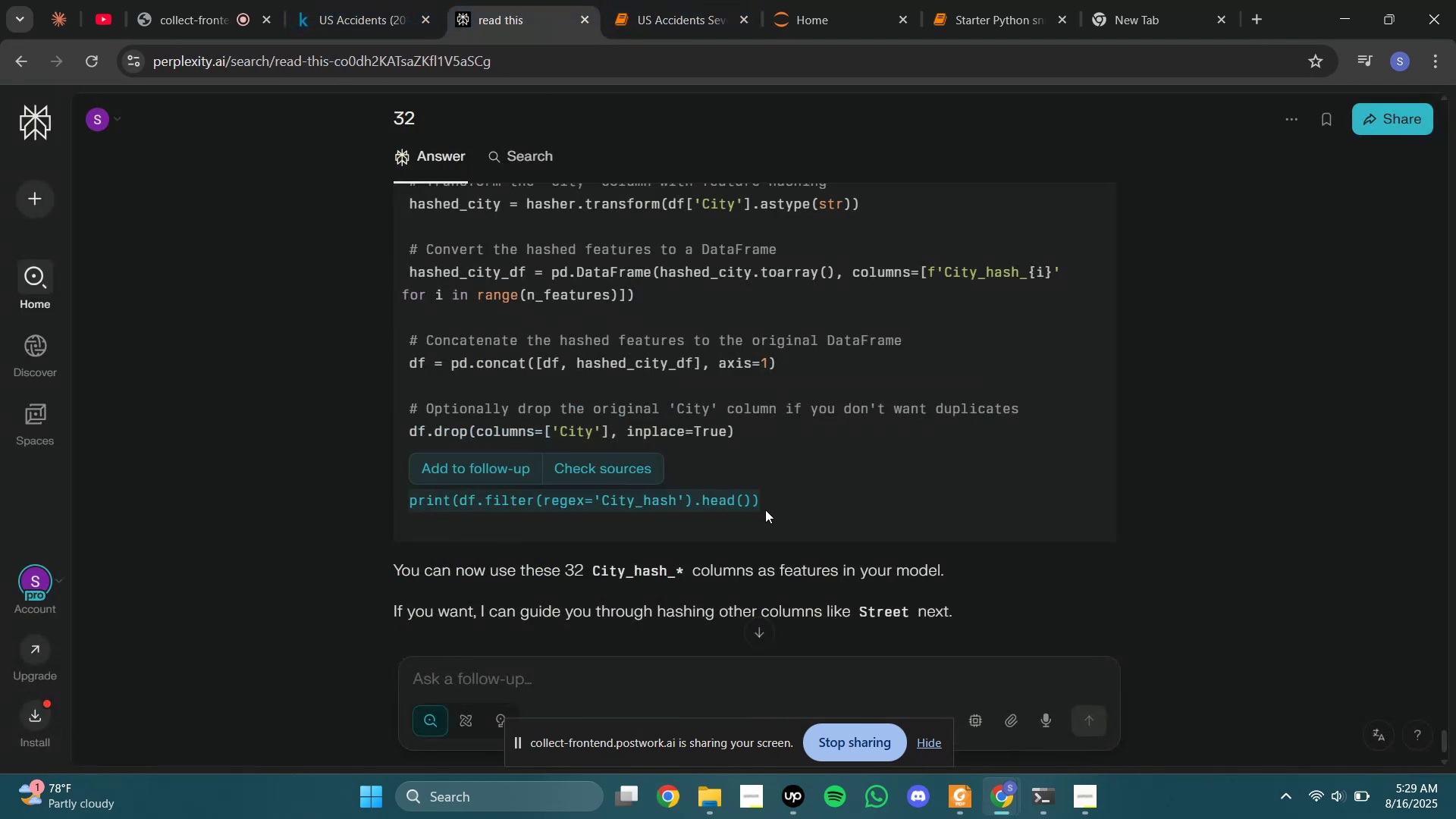 
key(Control+C)
 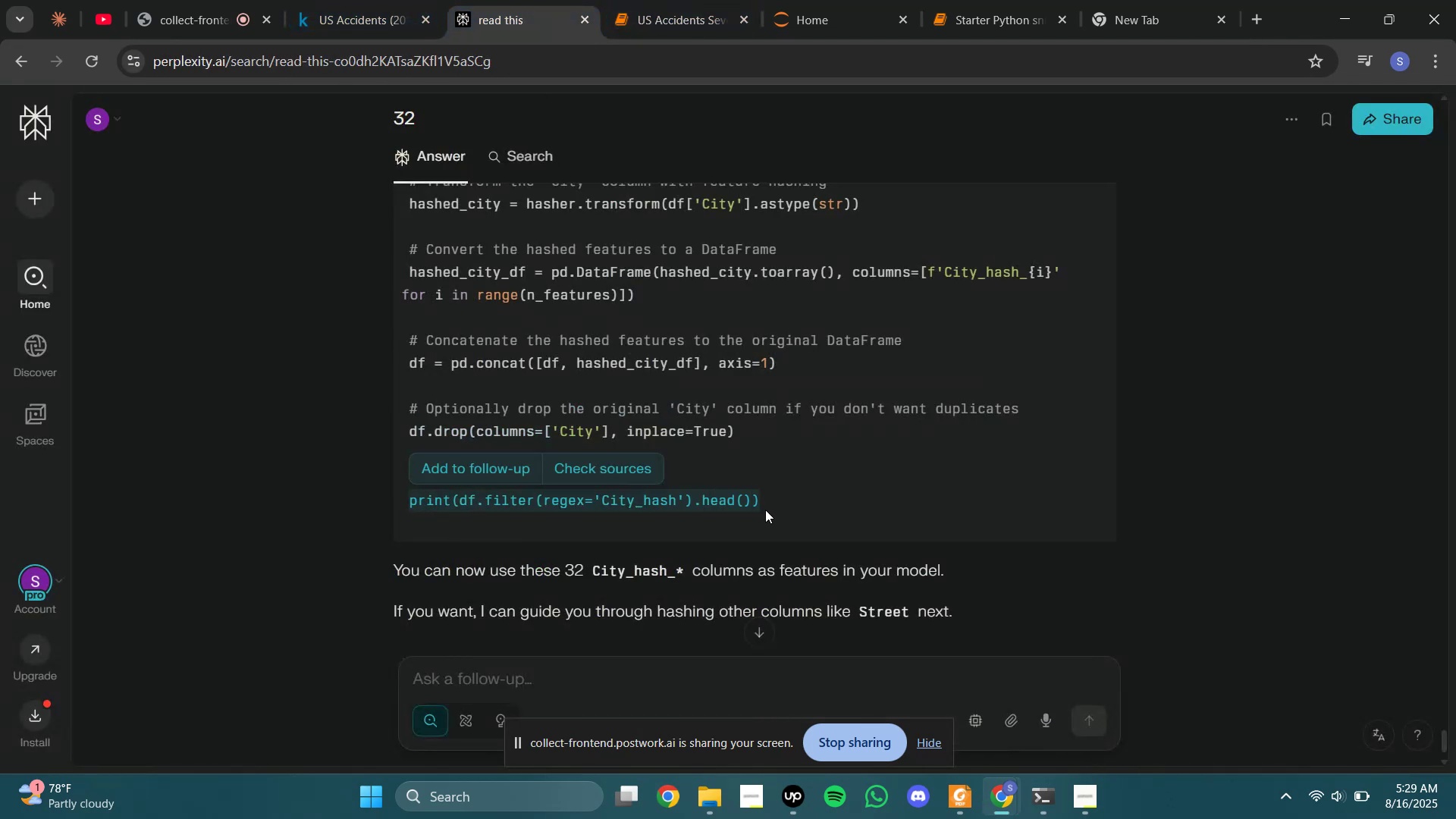 
left_click([765, 510])
 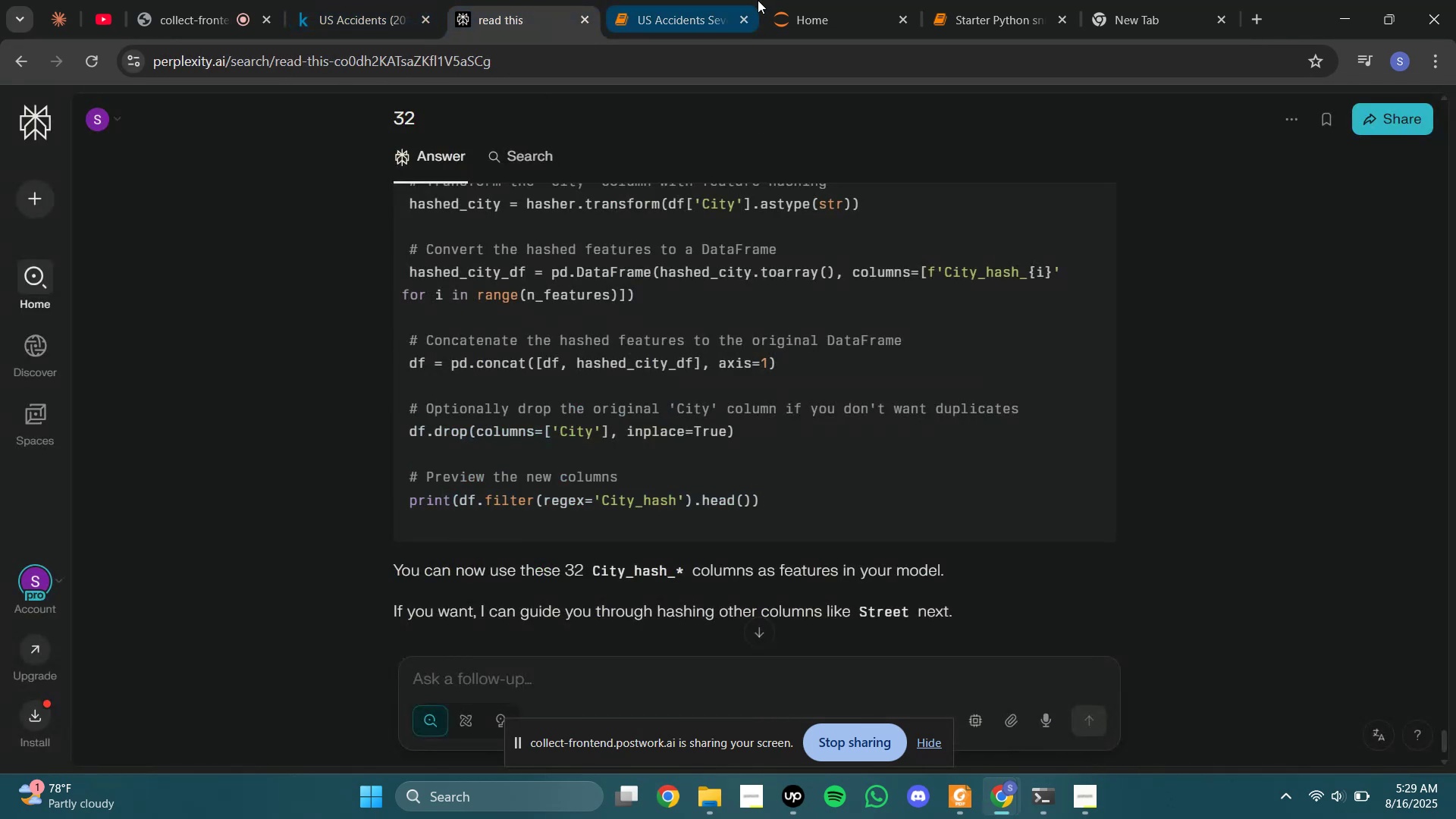 
left_click([744, 0])
 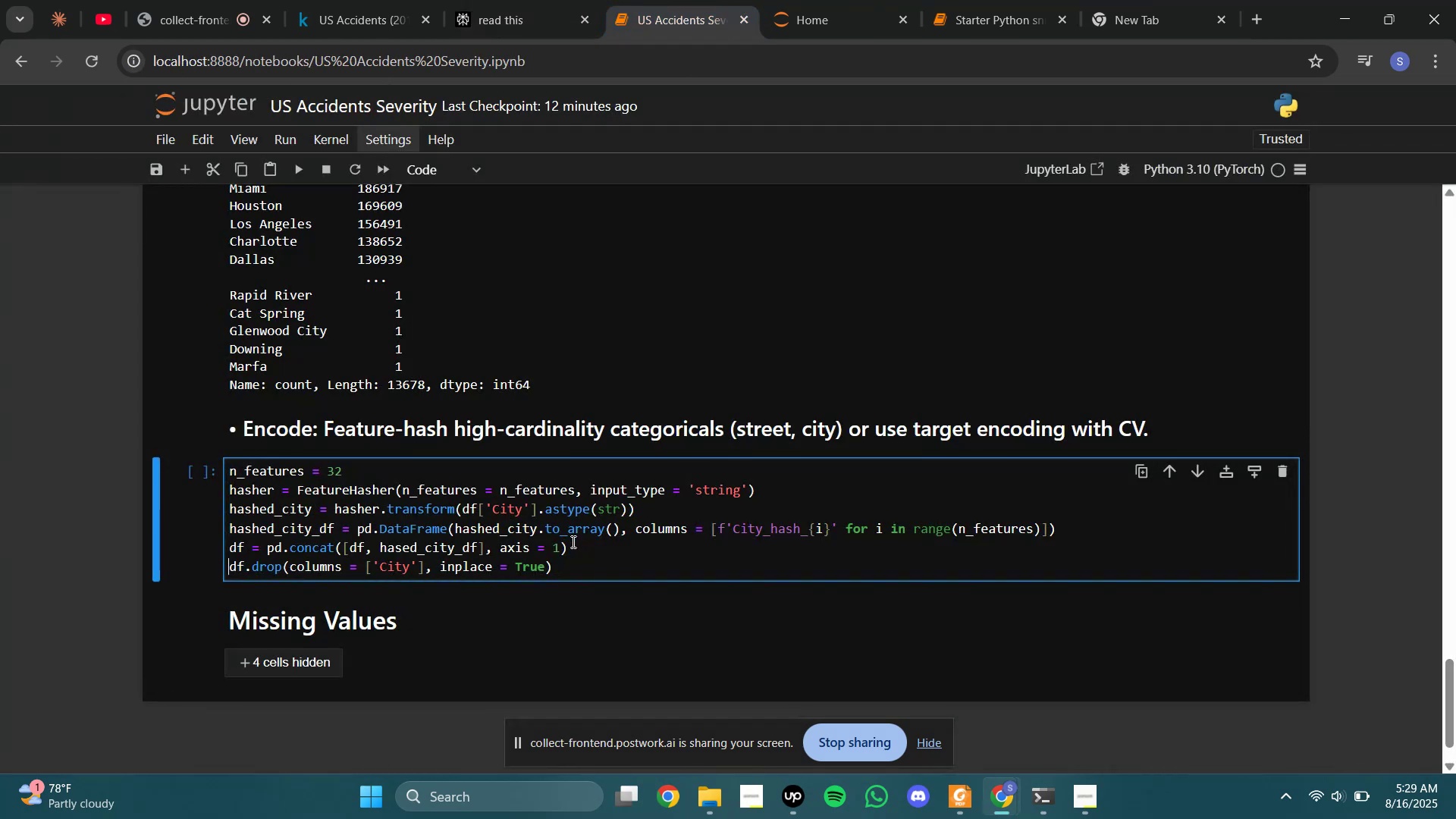 
left_click_drag(start_coordinate=[579, 563], to_coordinate=[584, 563])
 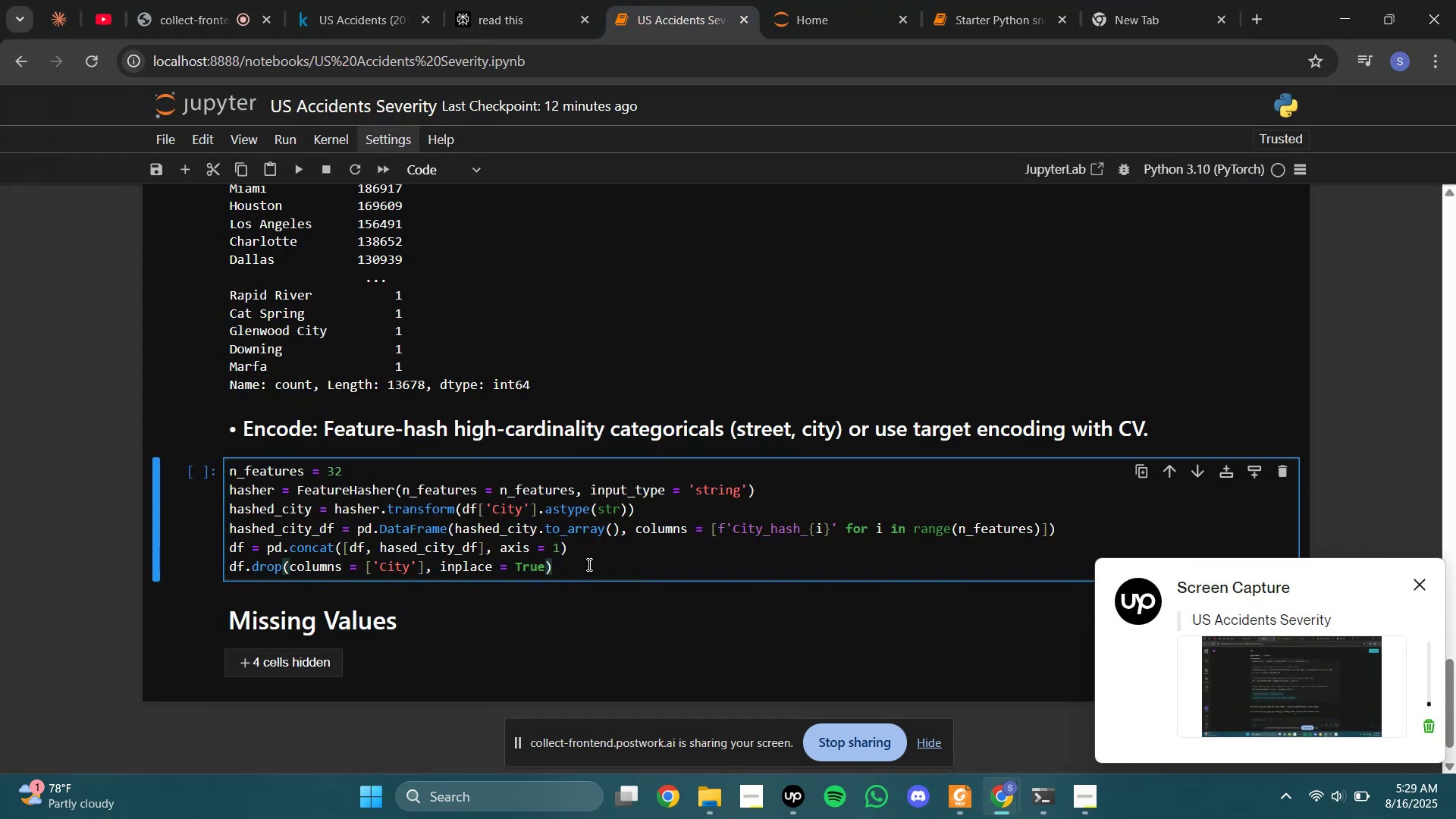 
key(Enter)
 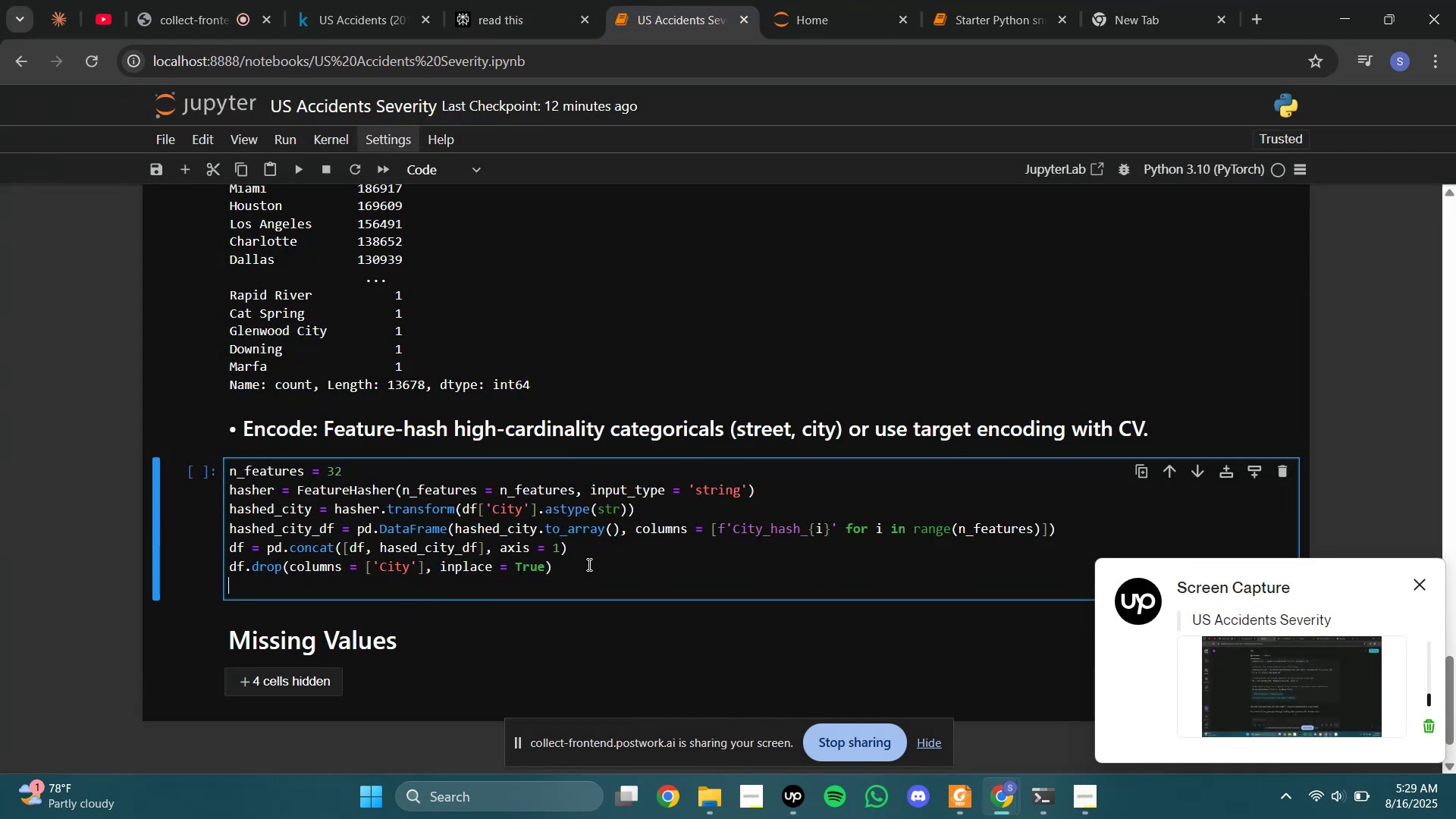 
key(Control+V)
 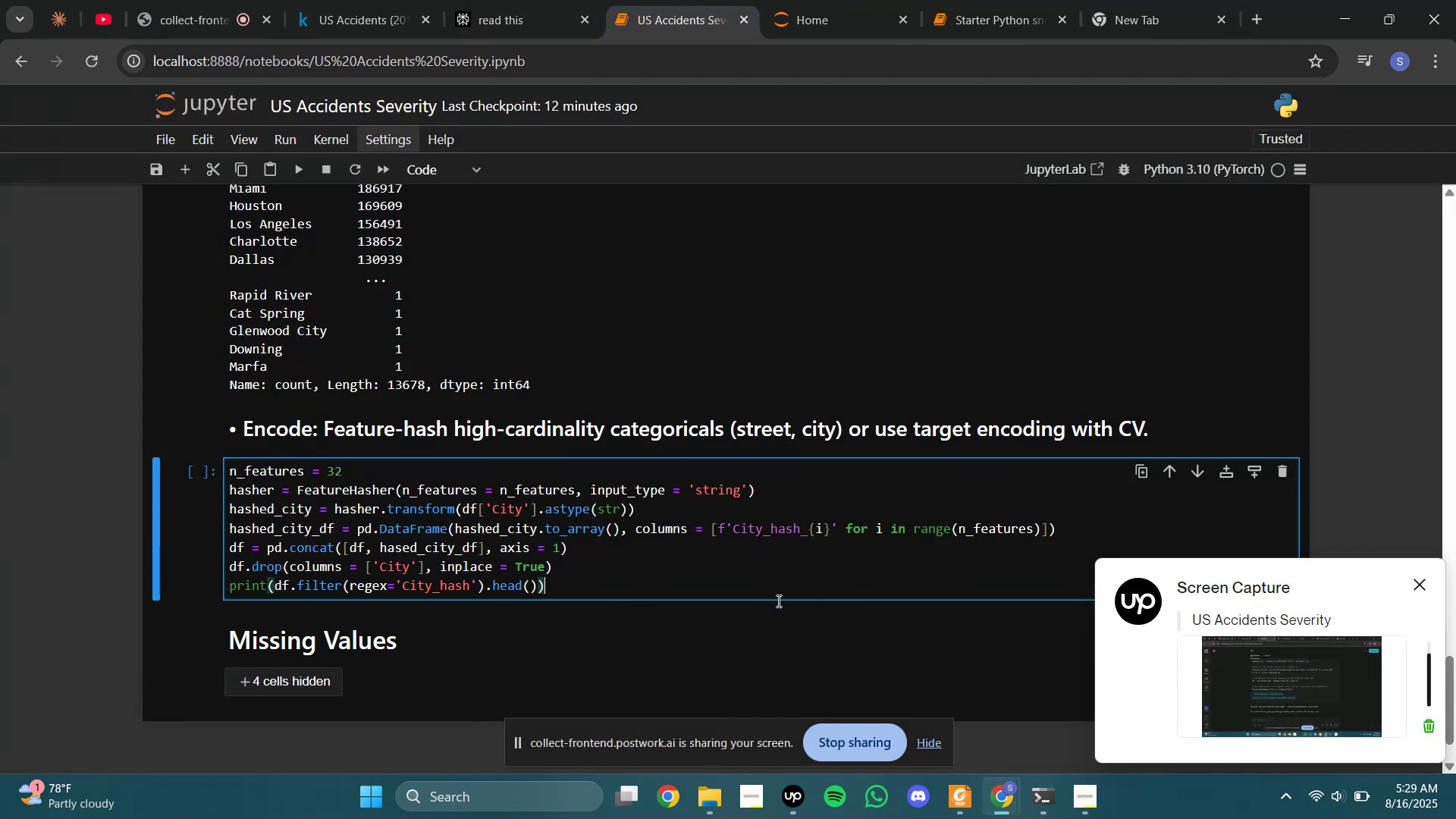 
left_click([658, 532])
 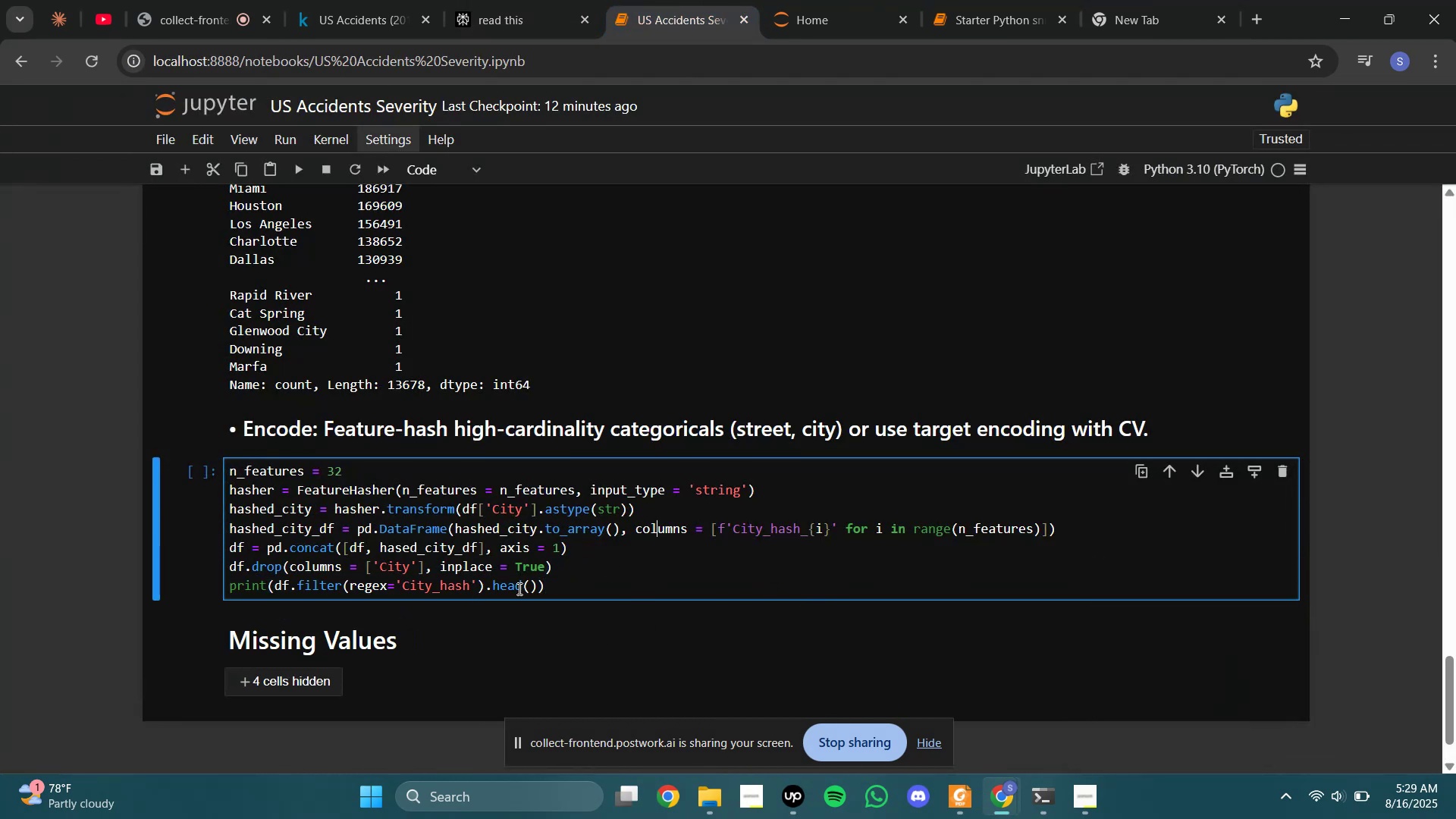 
left_click([610, 570])
 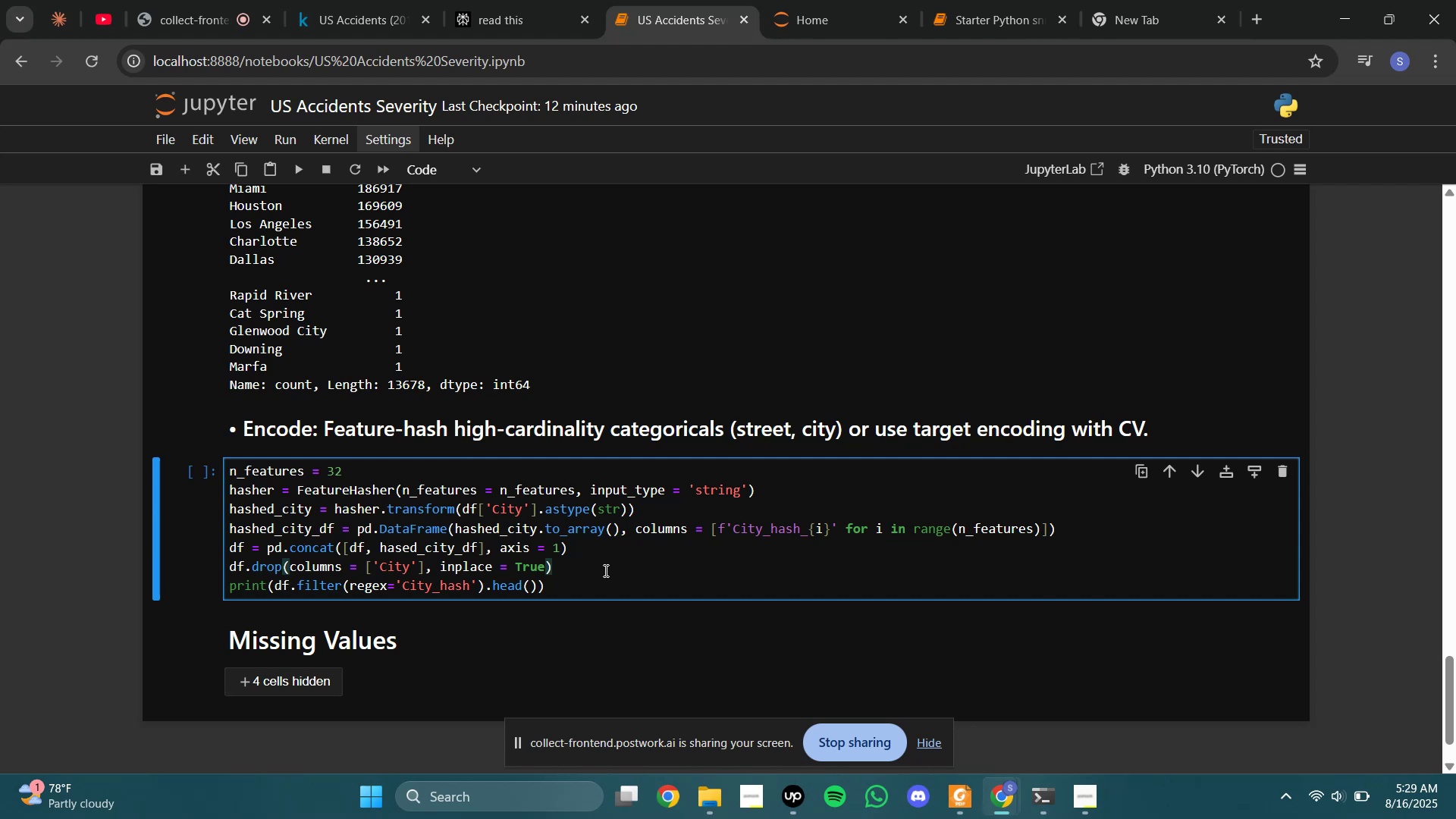 
key(Shift+ShiftRight)
 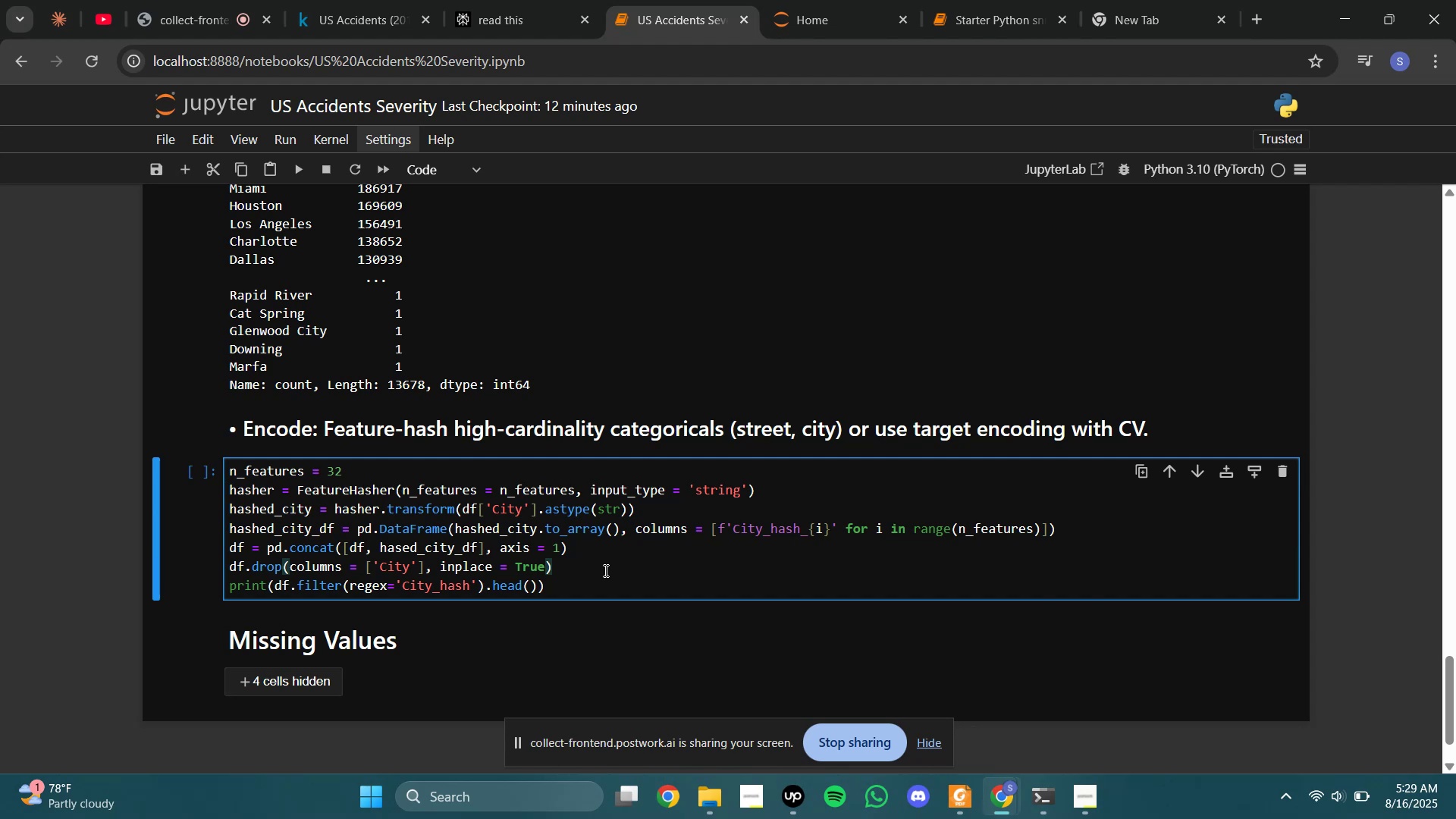 
key(Shift+Enter)
 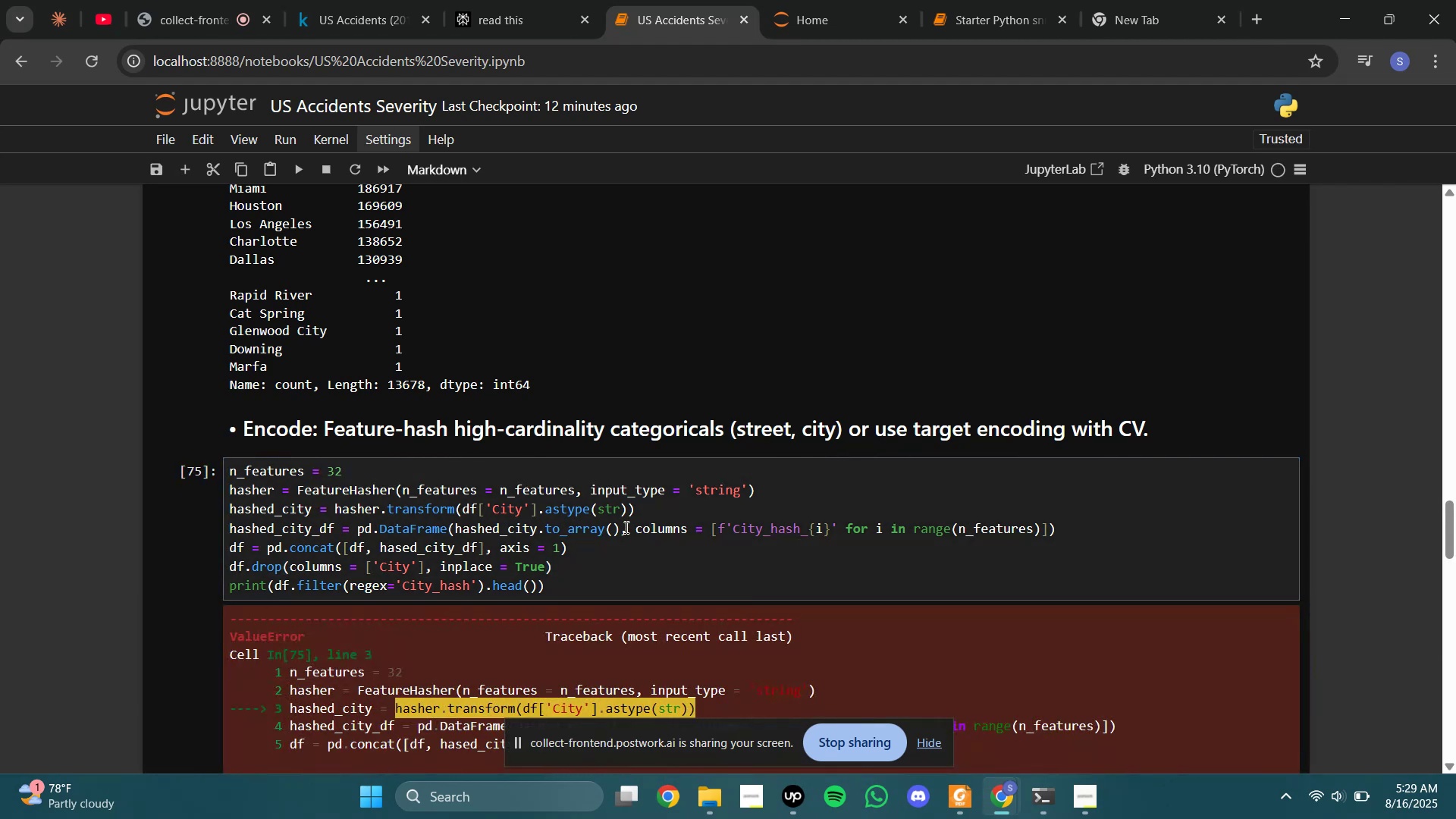 
scroll: coordinate [630, 532], scroll_direction: down, amount: 7.0
 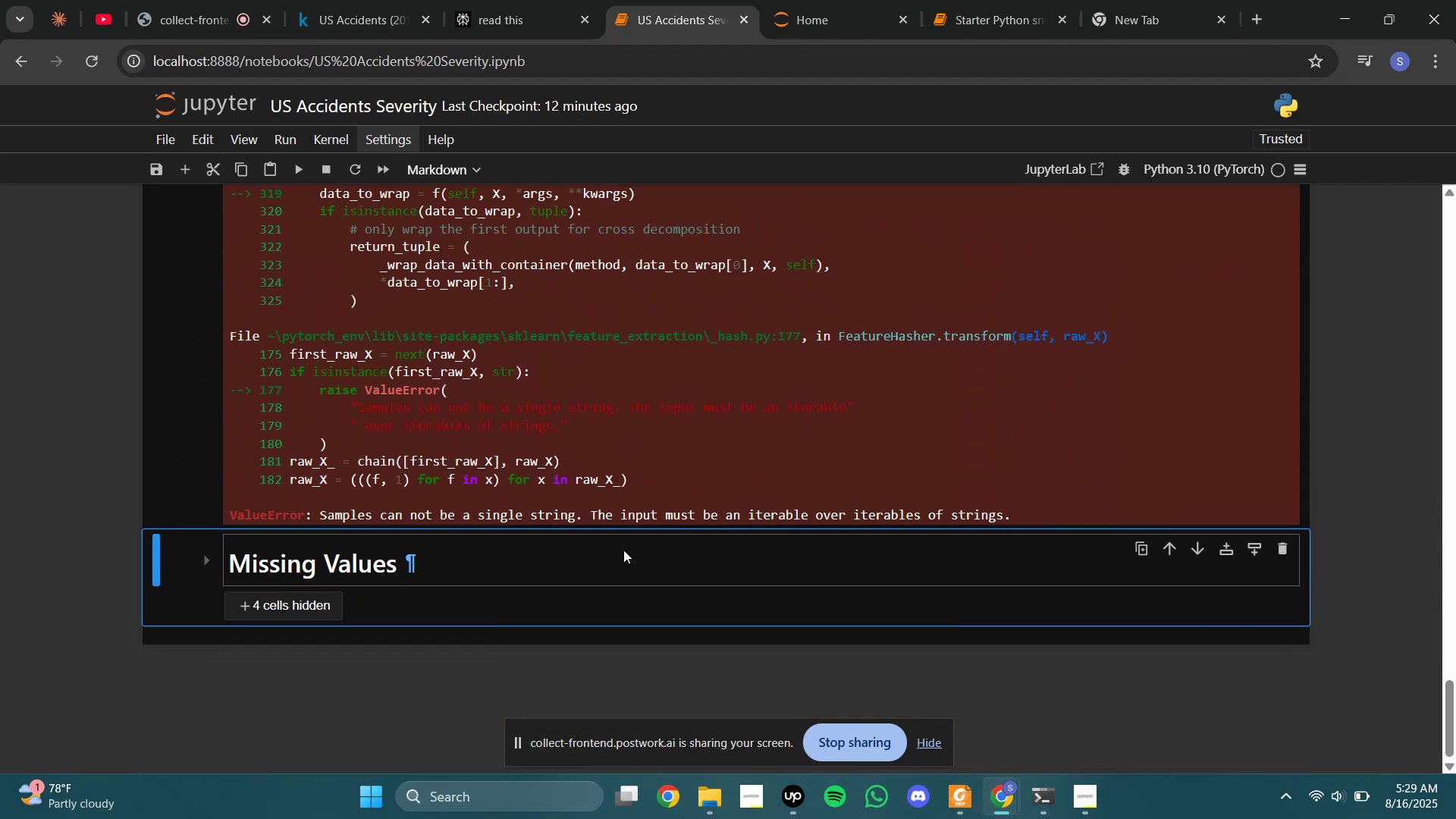 
left_click([672, 509])
 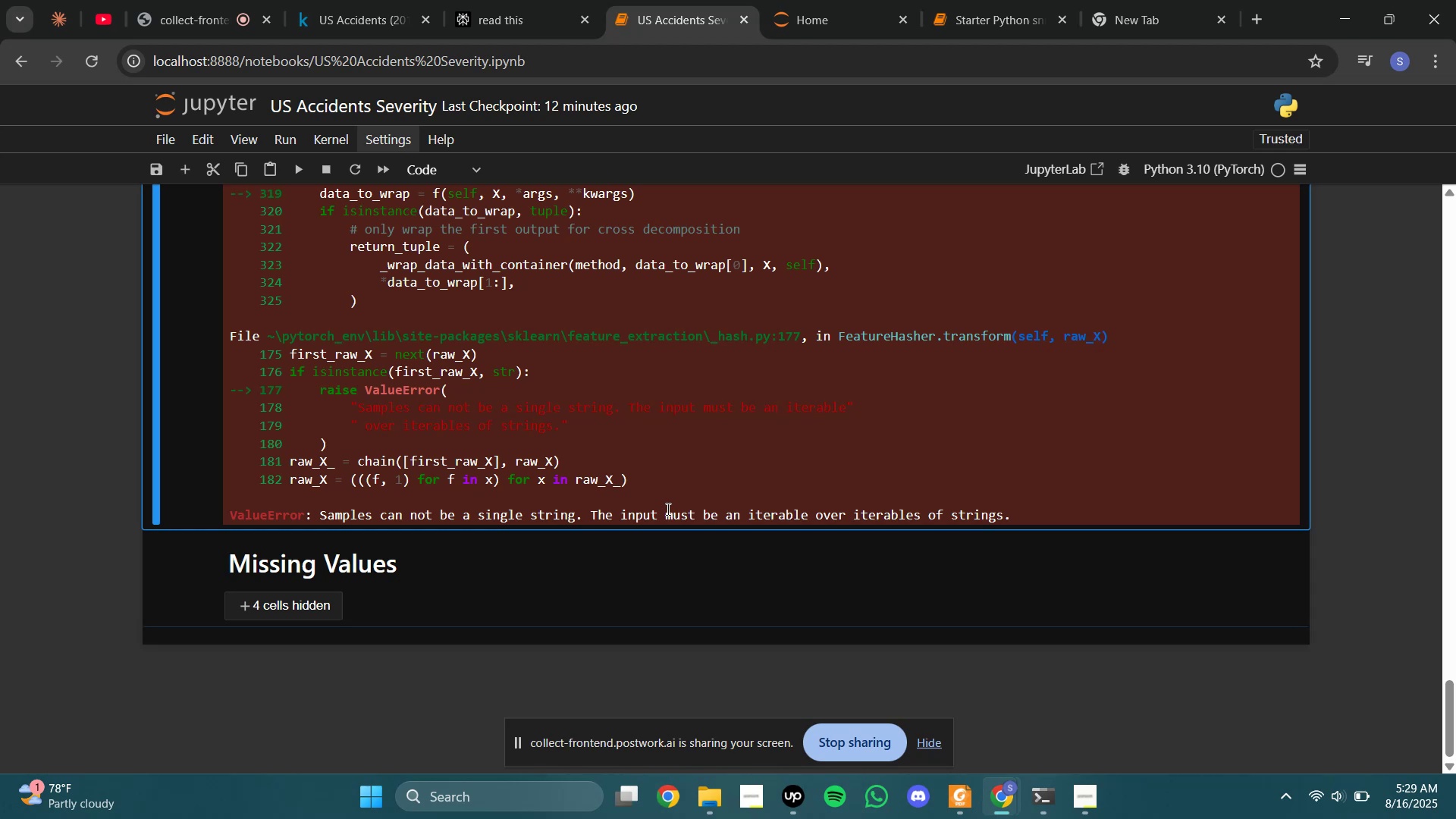 
scroll: coordinate [596, 482], scroll_direction: up, amount: 4.0
 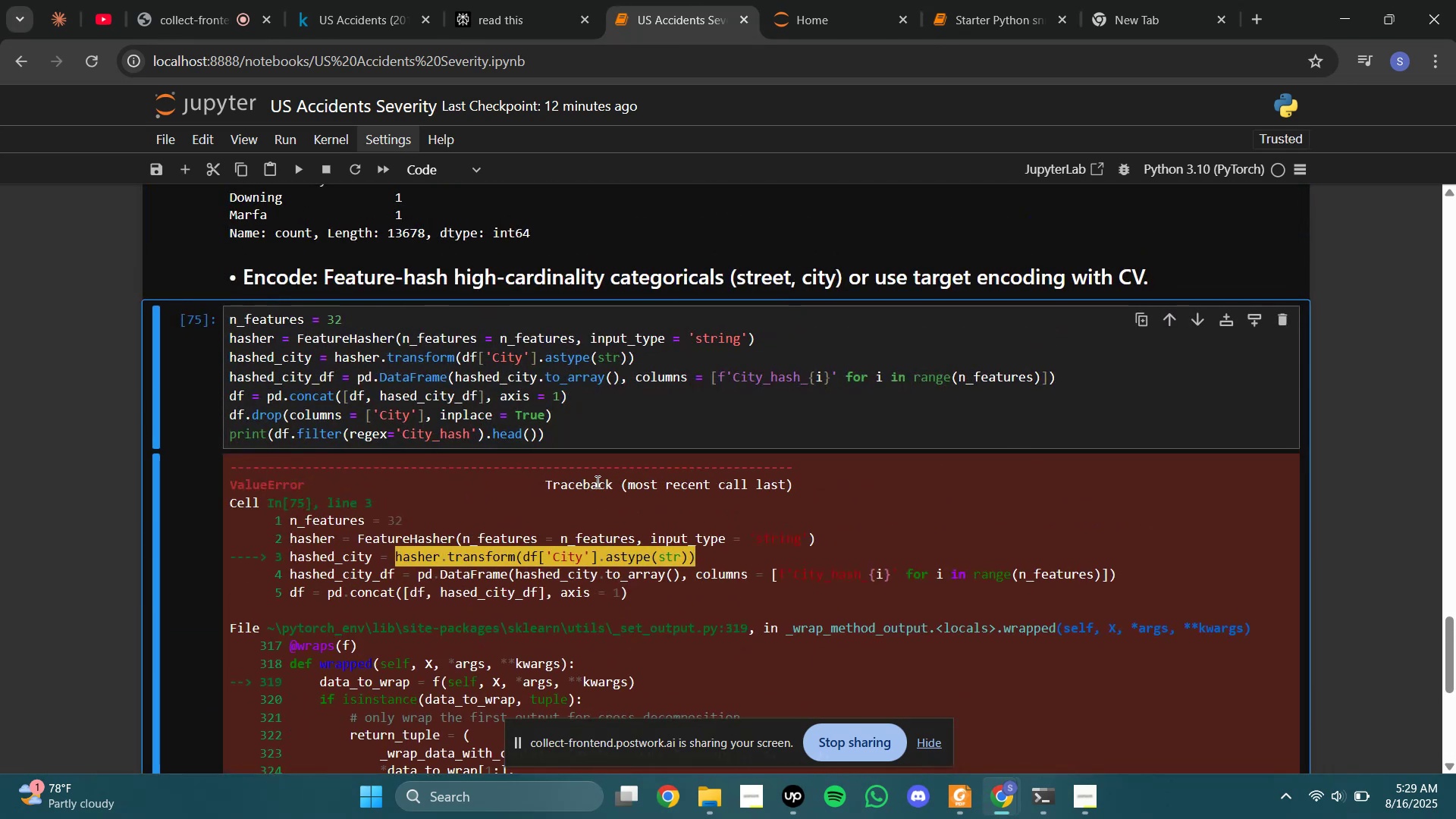 
wait(5.71)
 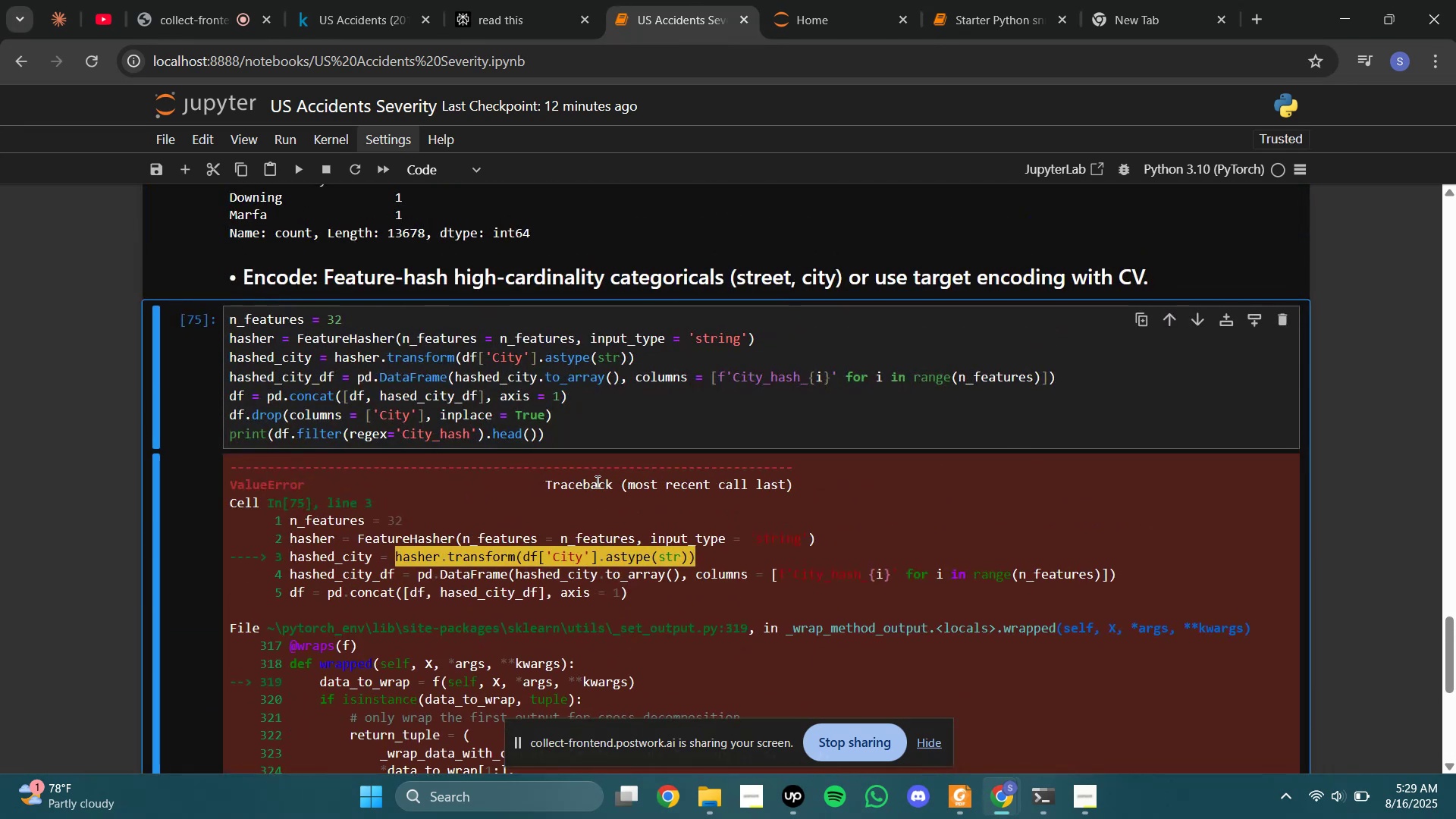 
left_click([504, 0])
 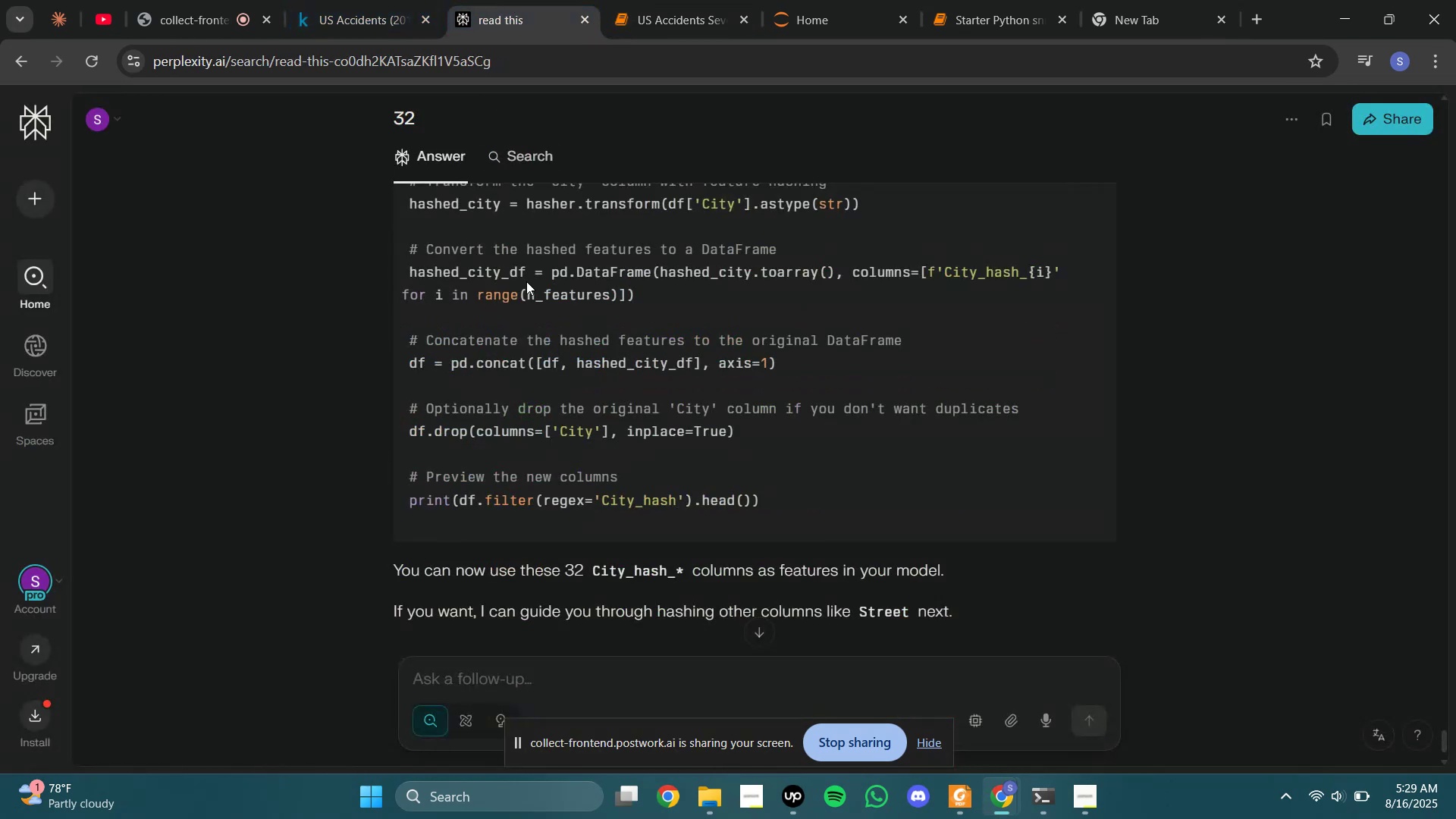 
scroll: coordinate [525, 281], scroll_direction: up, amount: 2.0
 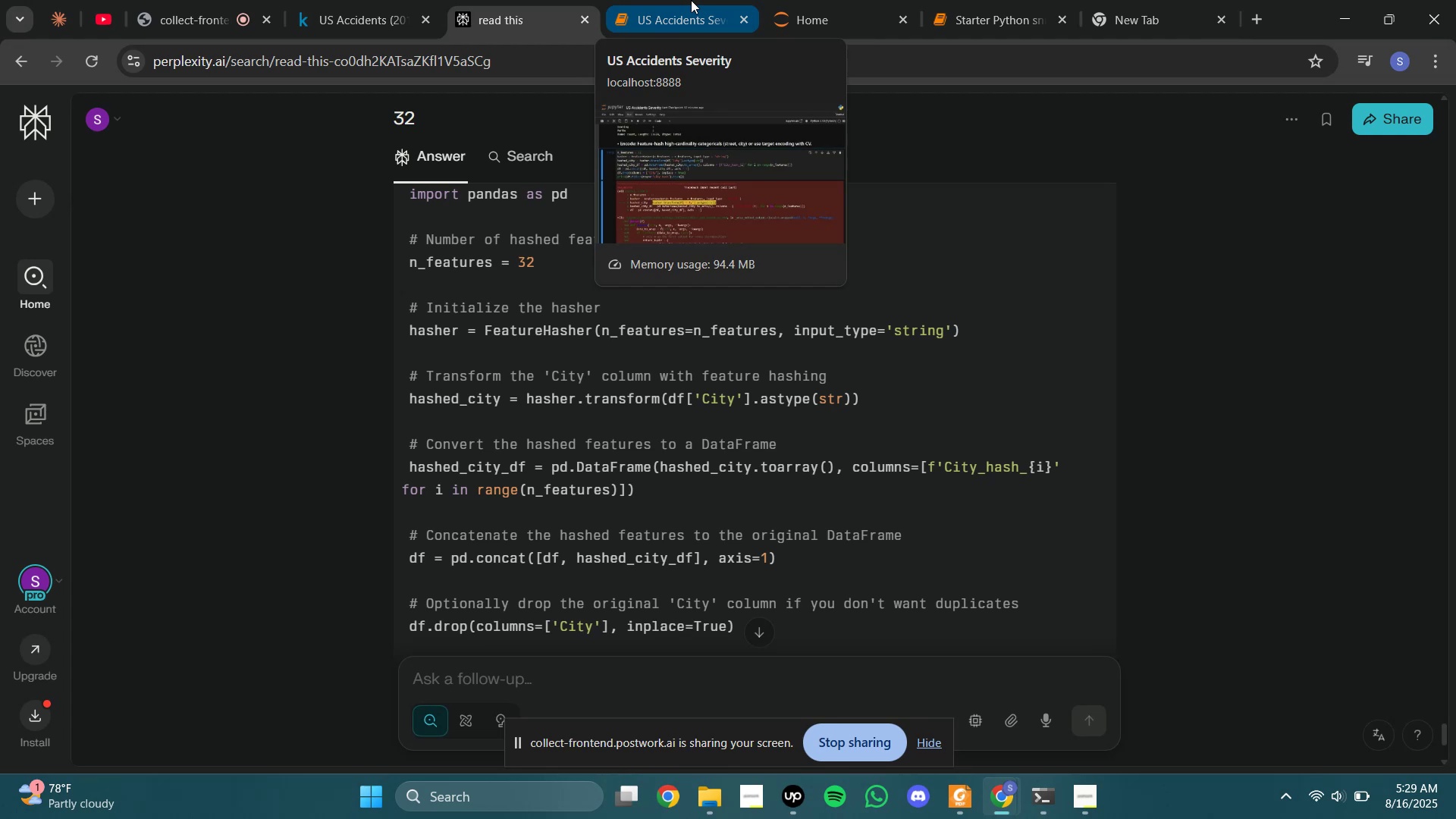 
left_click([691, 0])
 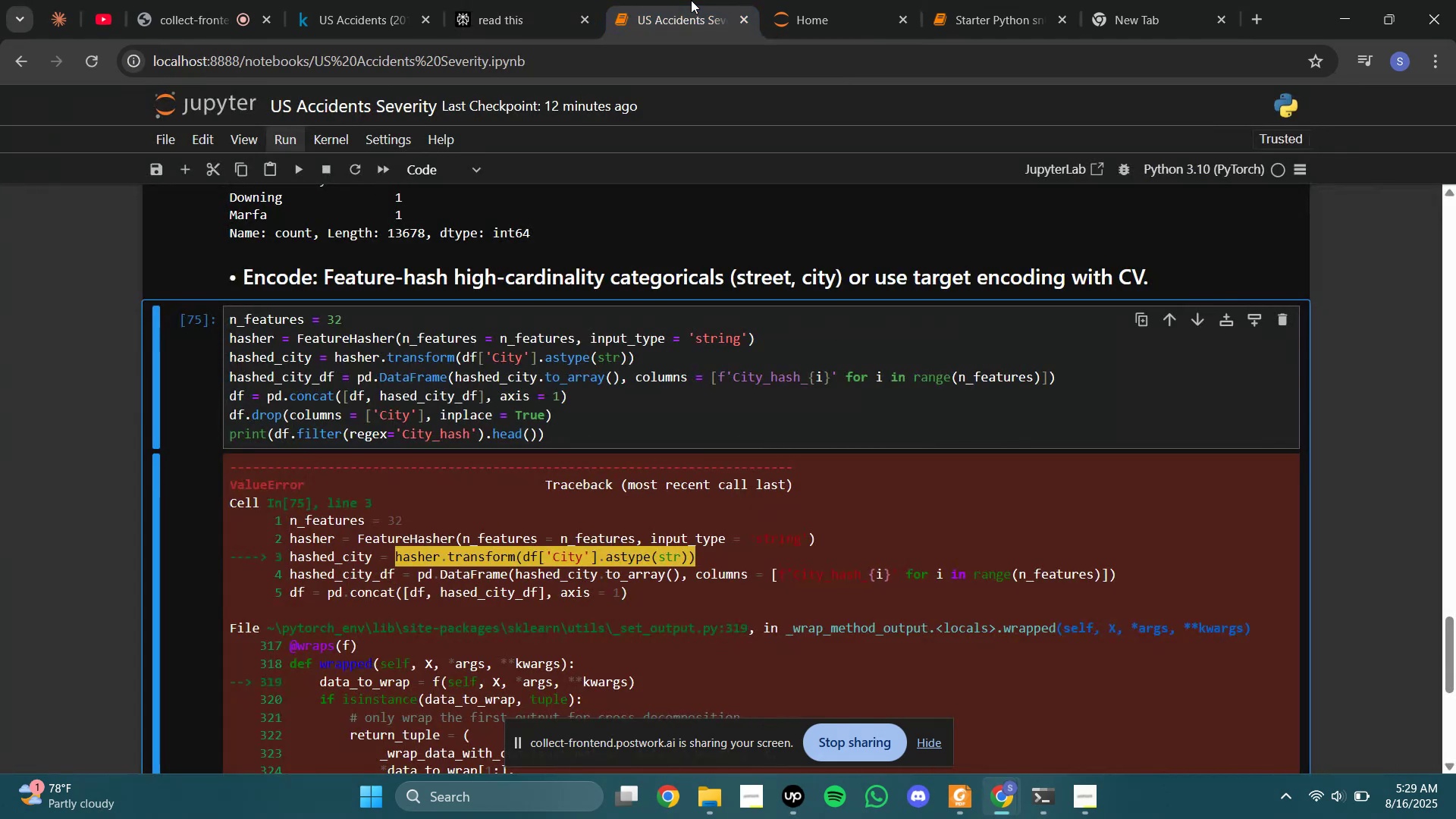 
left_click([513, 0])
 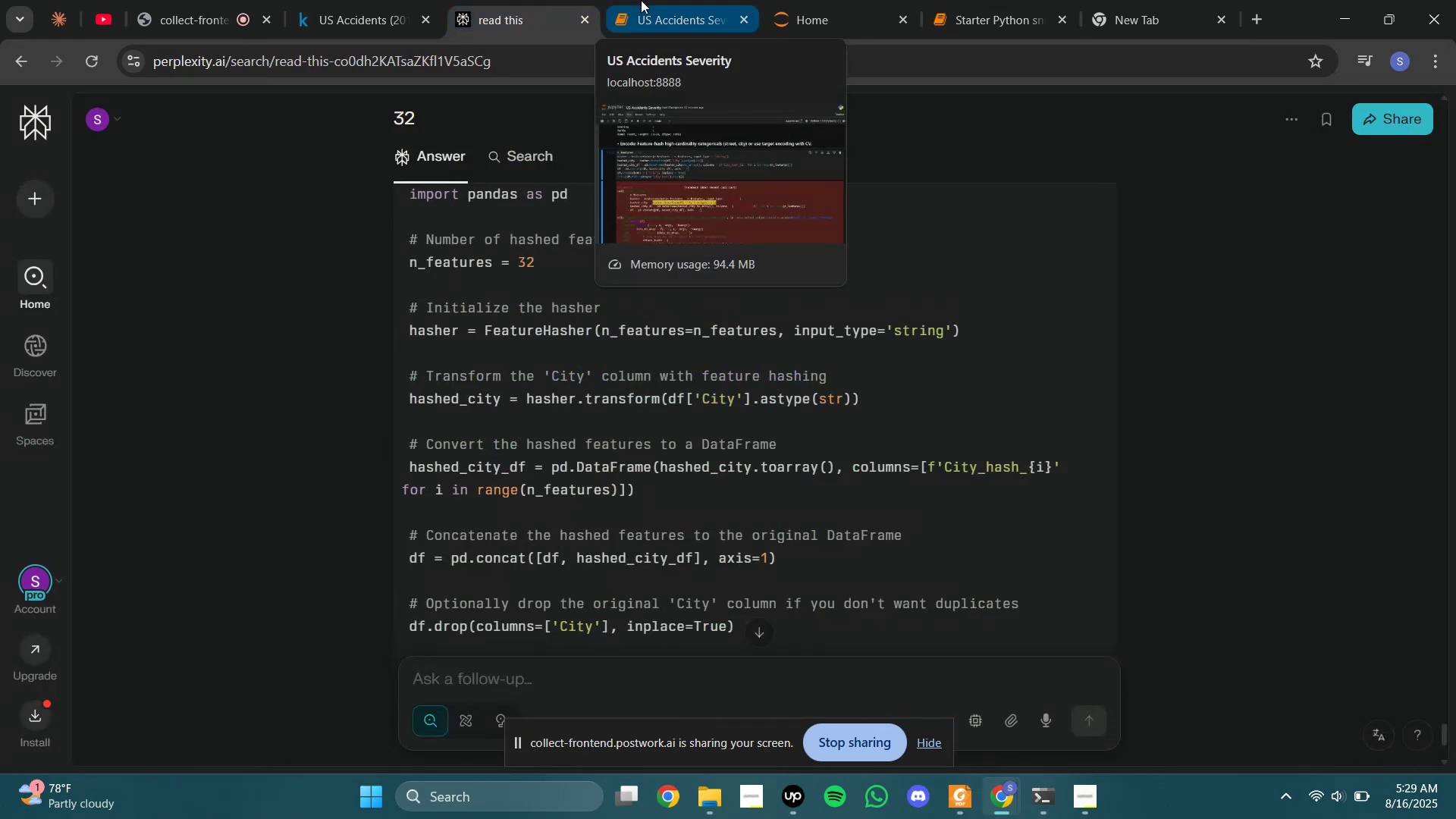 
left_click([641, 0])
 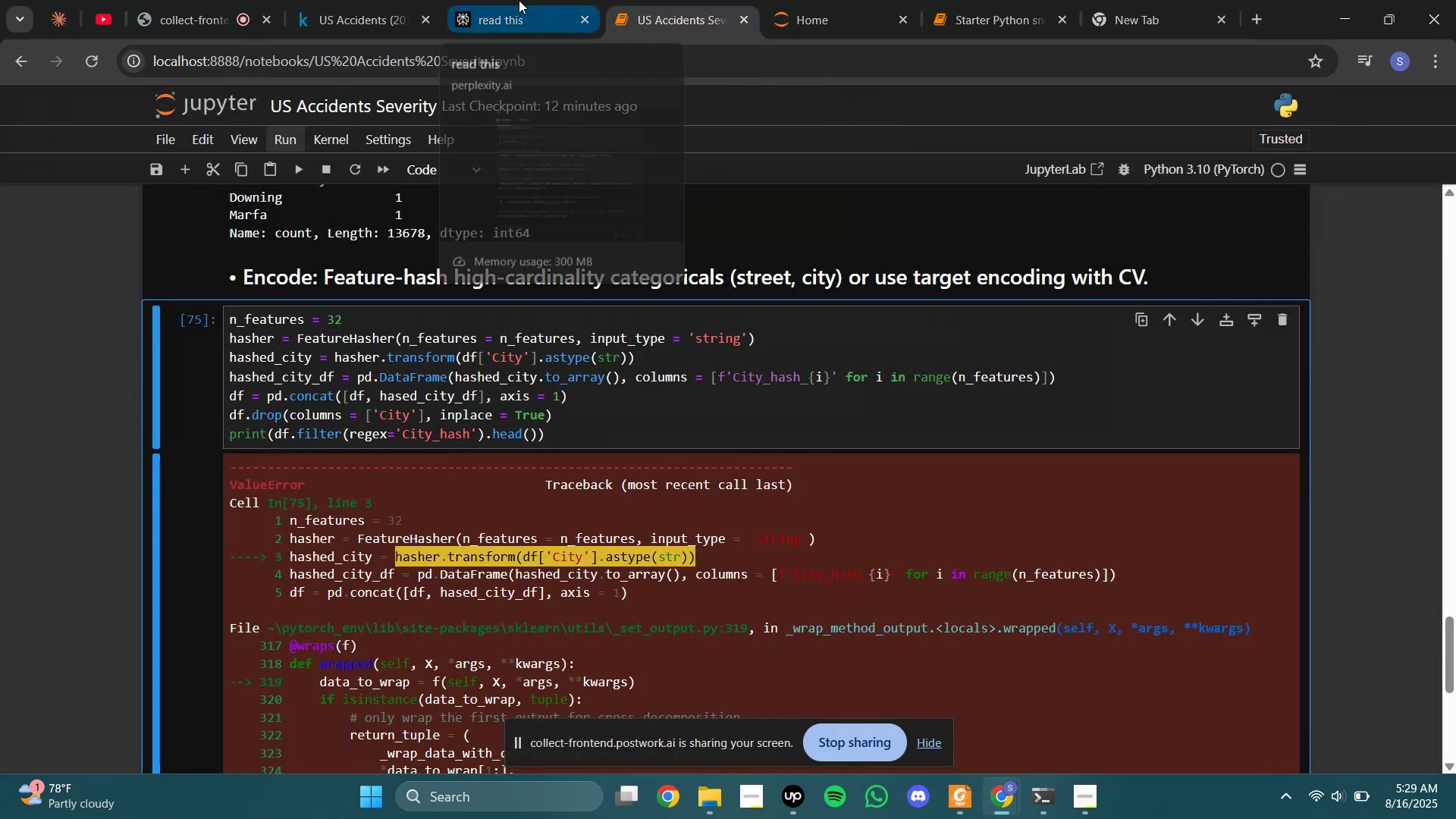 
left_click([519, 0])
 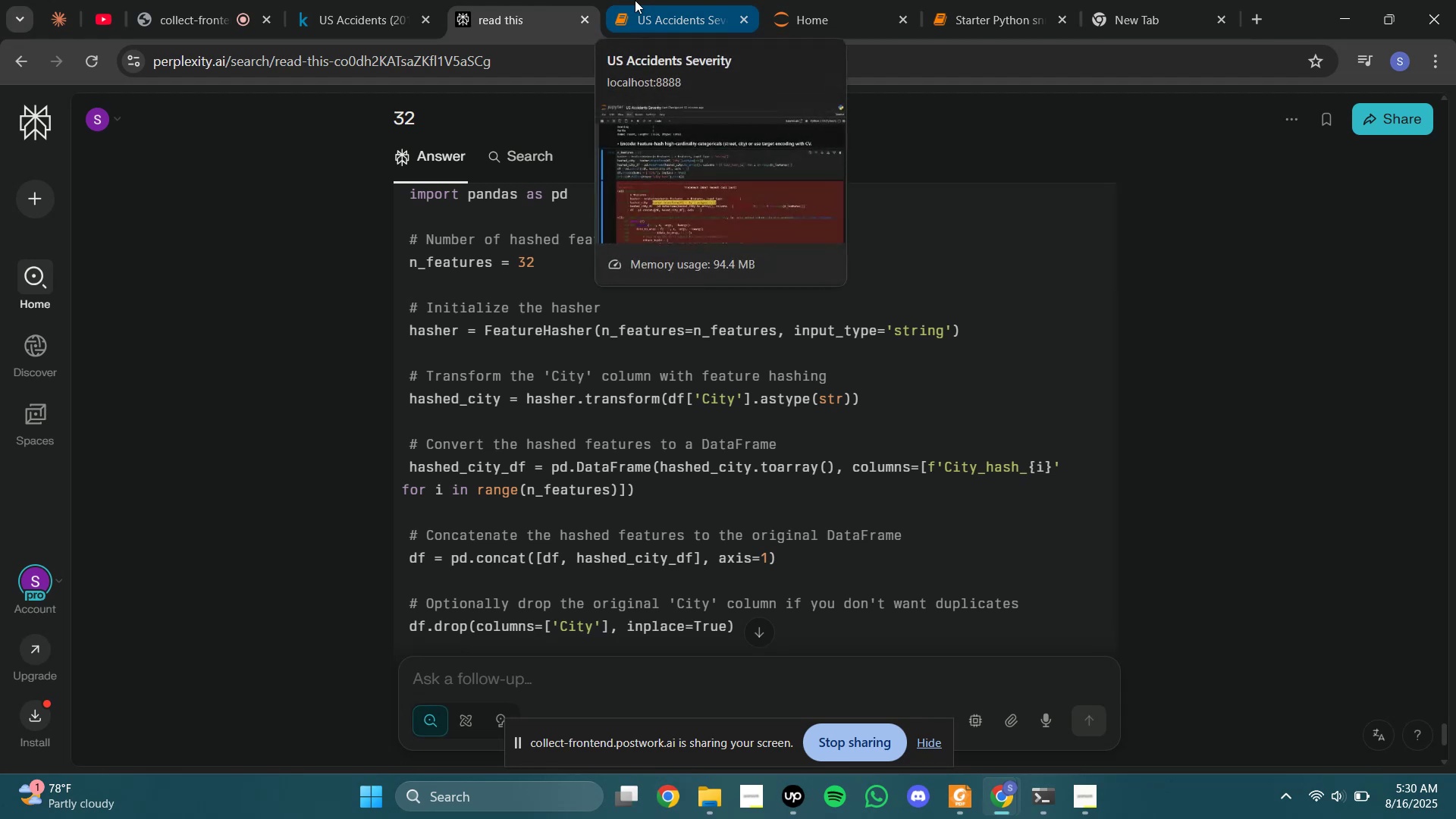 
left_click([635, 0])
 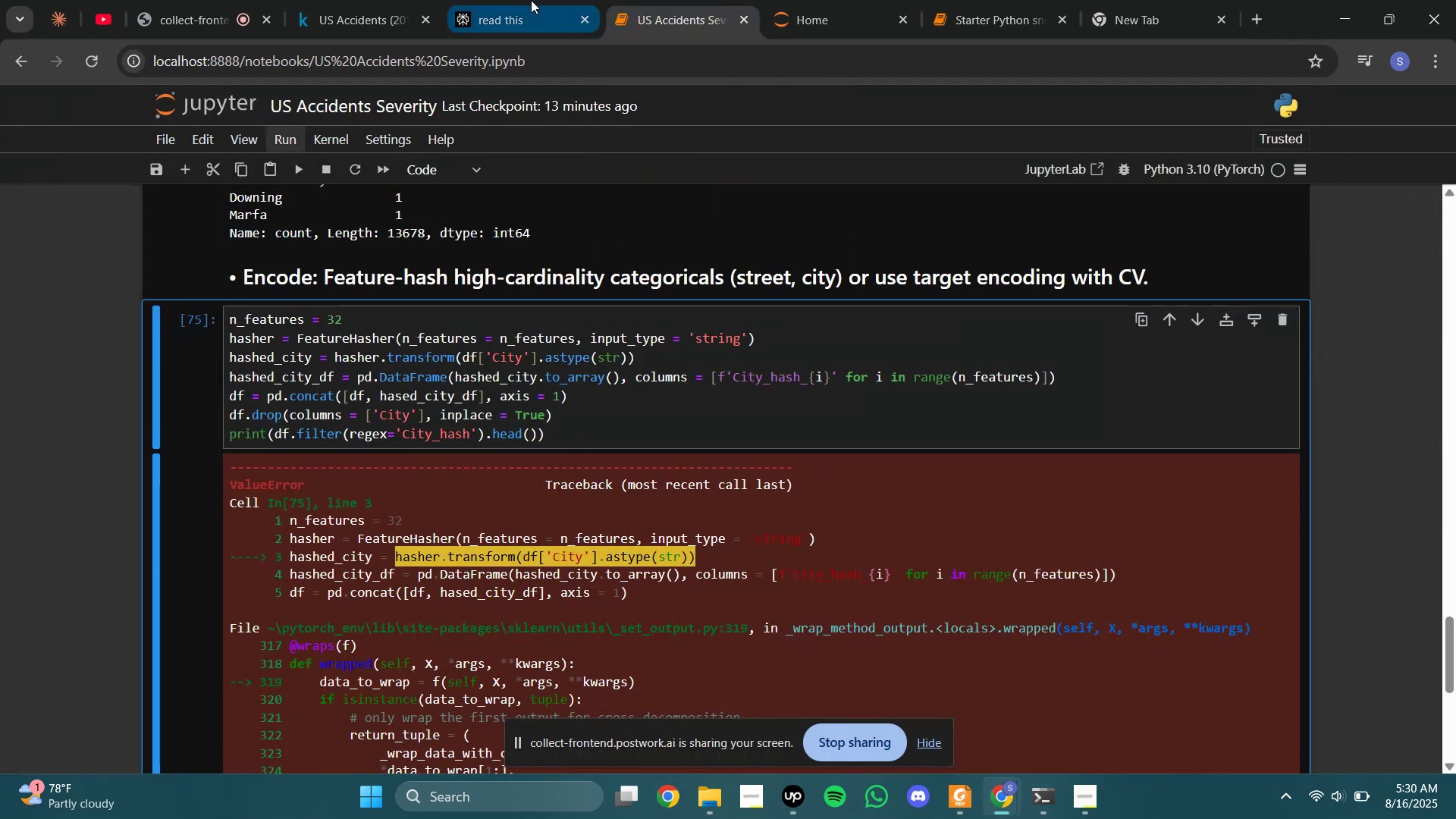 
left_click([531, 0])
 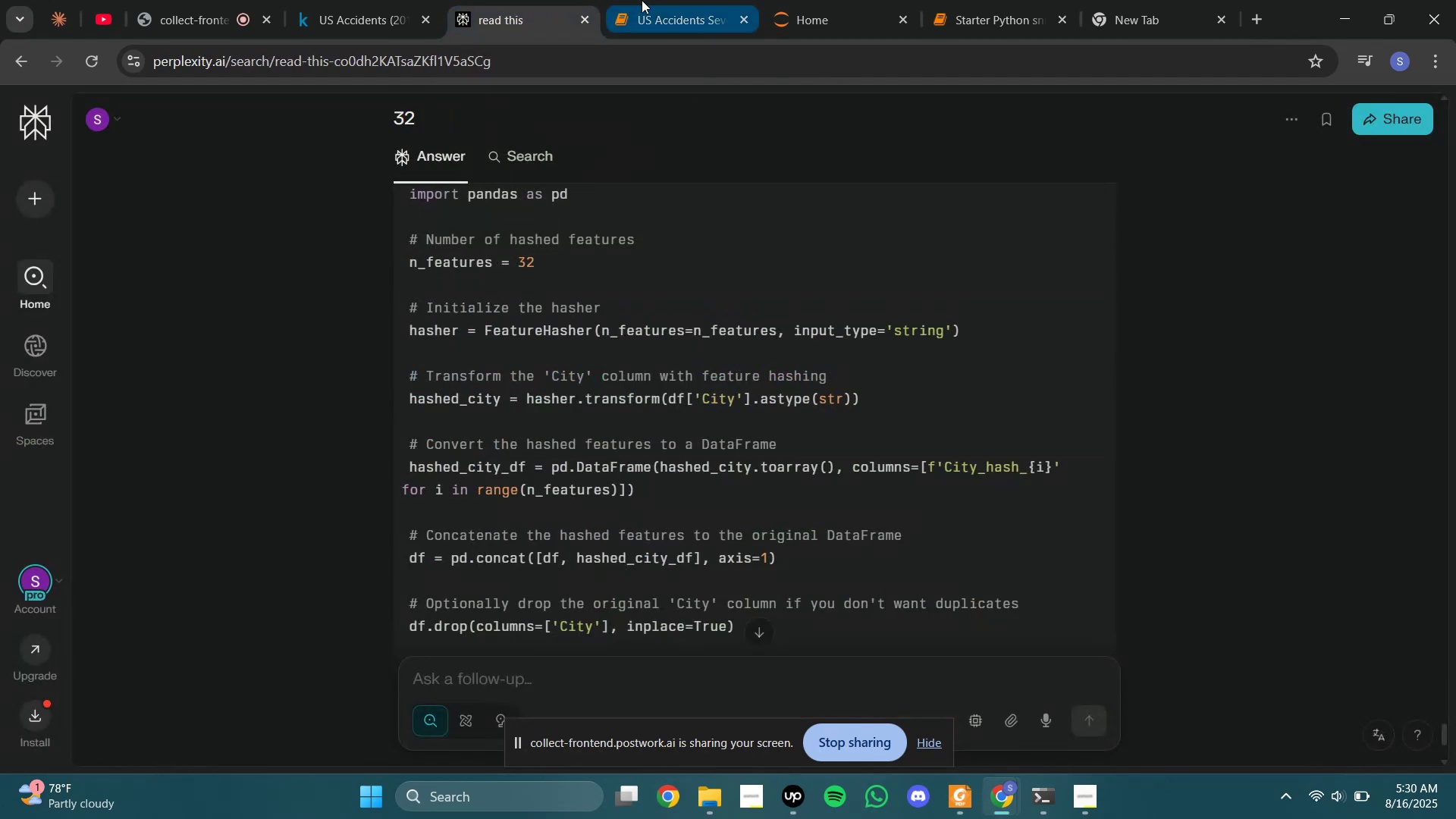 
left_click([642, 0])
 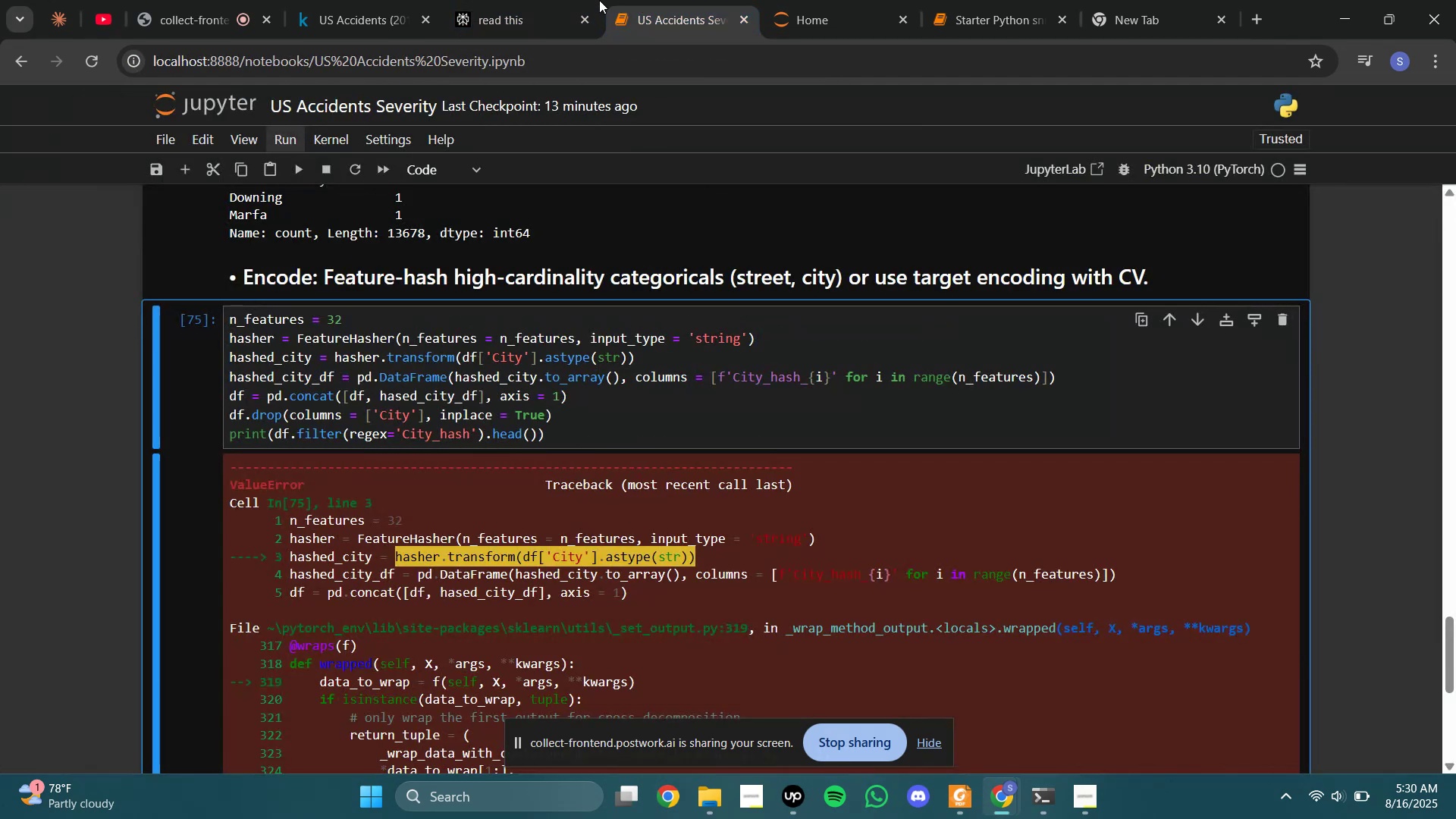 
left_click([574, 0])
 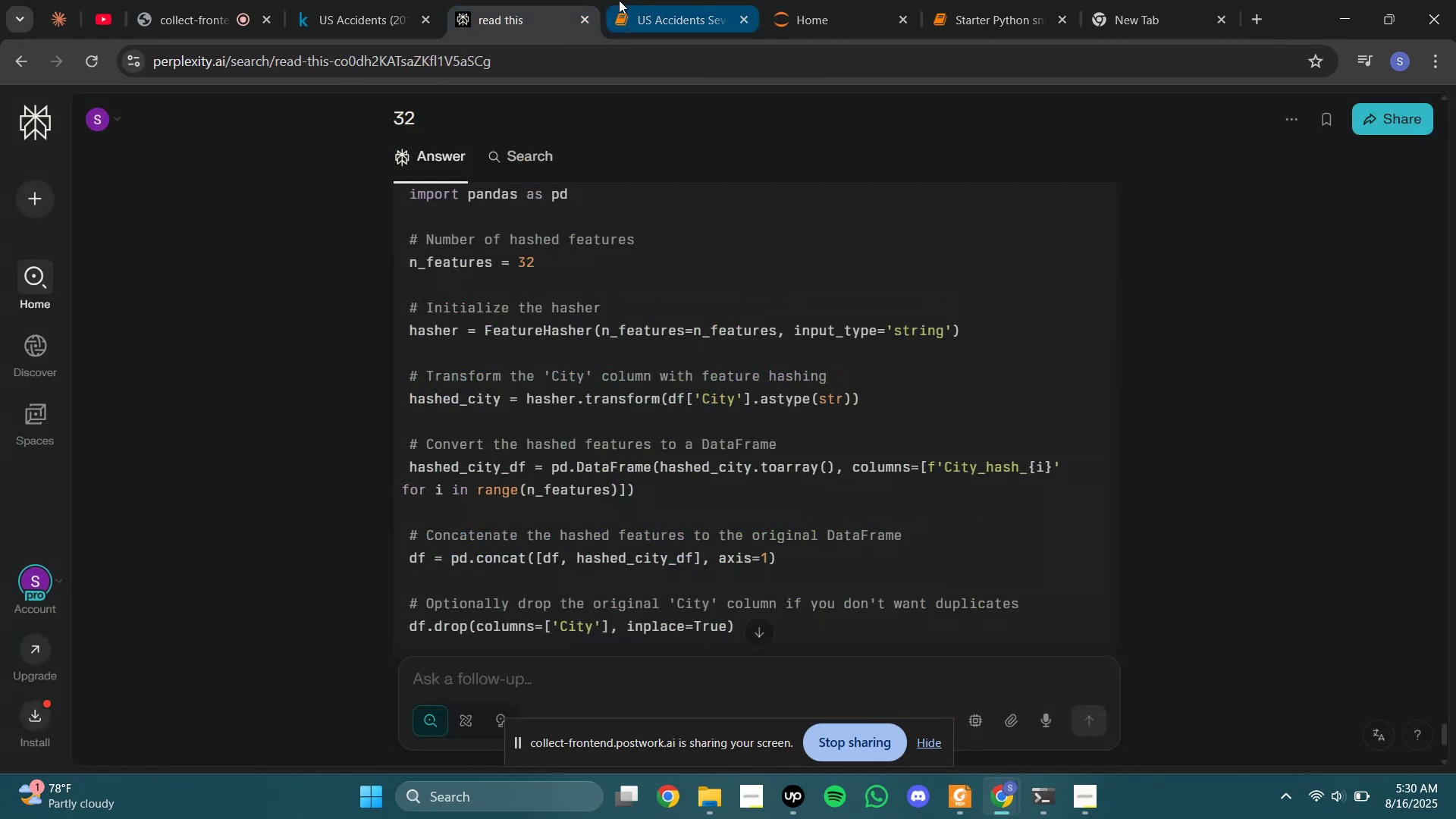 
left_click([619, 0])
 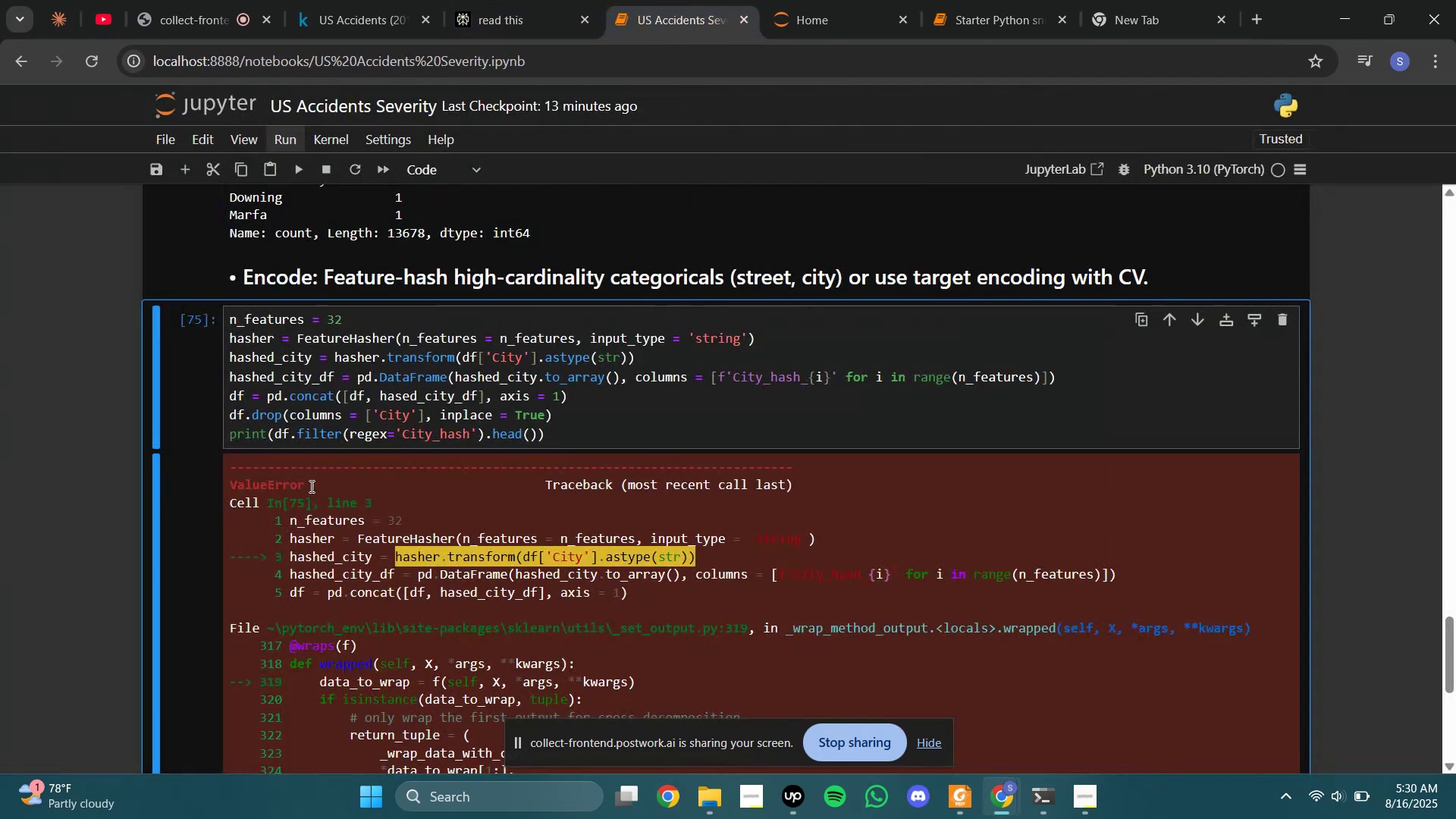 
scroll: coordinate [264, 483], scroll_direction: down, amount: 1.0
 